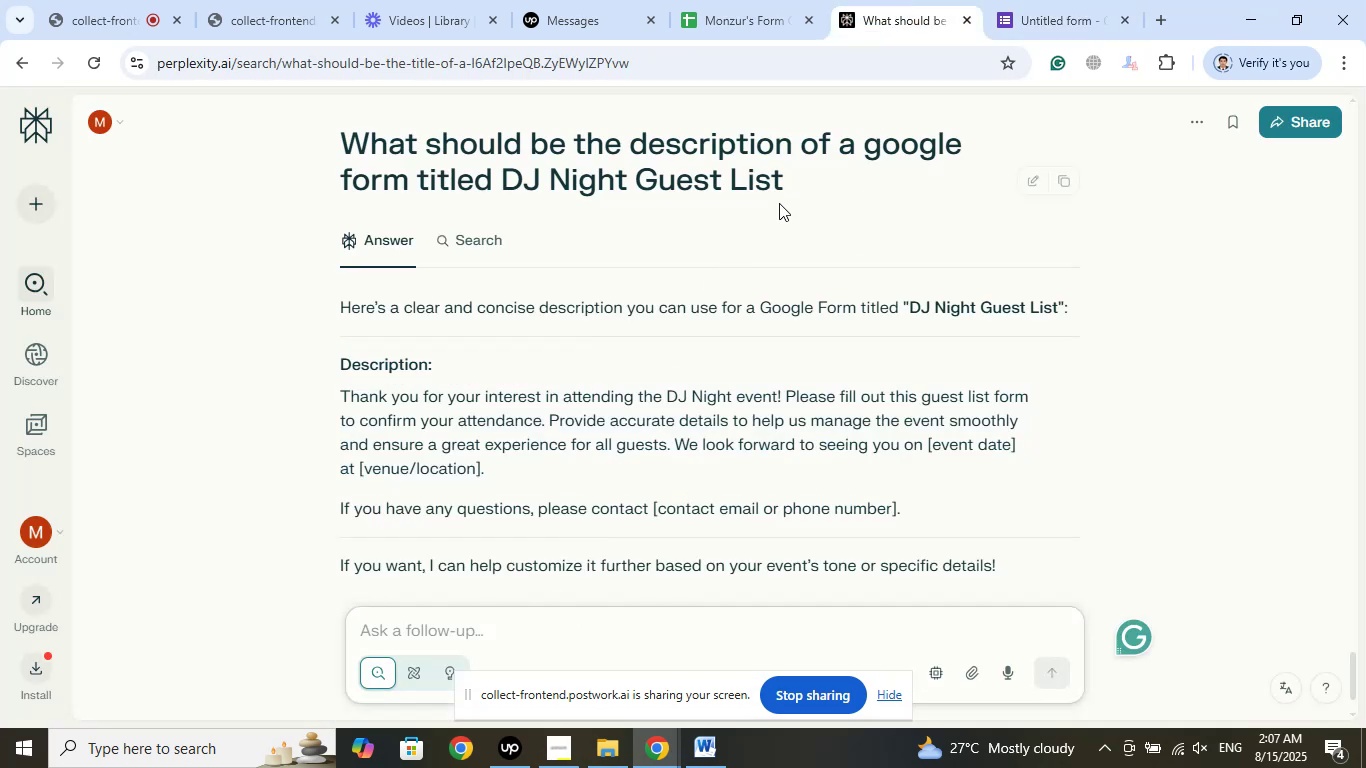 
left_click_drag(start_coordinate=[827, 170], to_coordinate=[311, 123])
 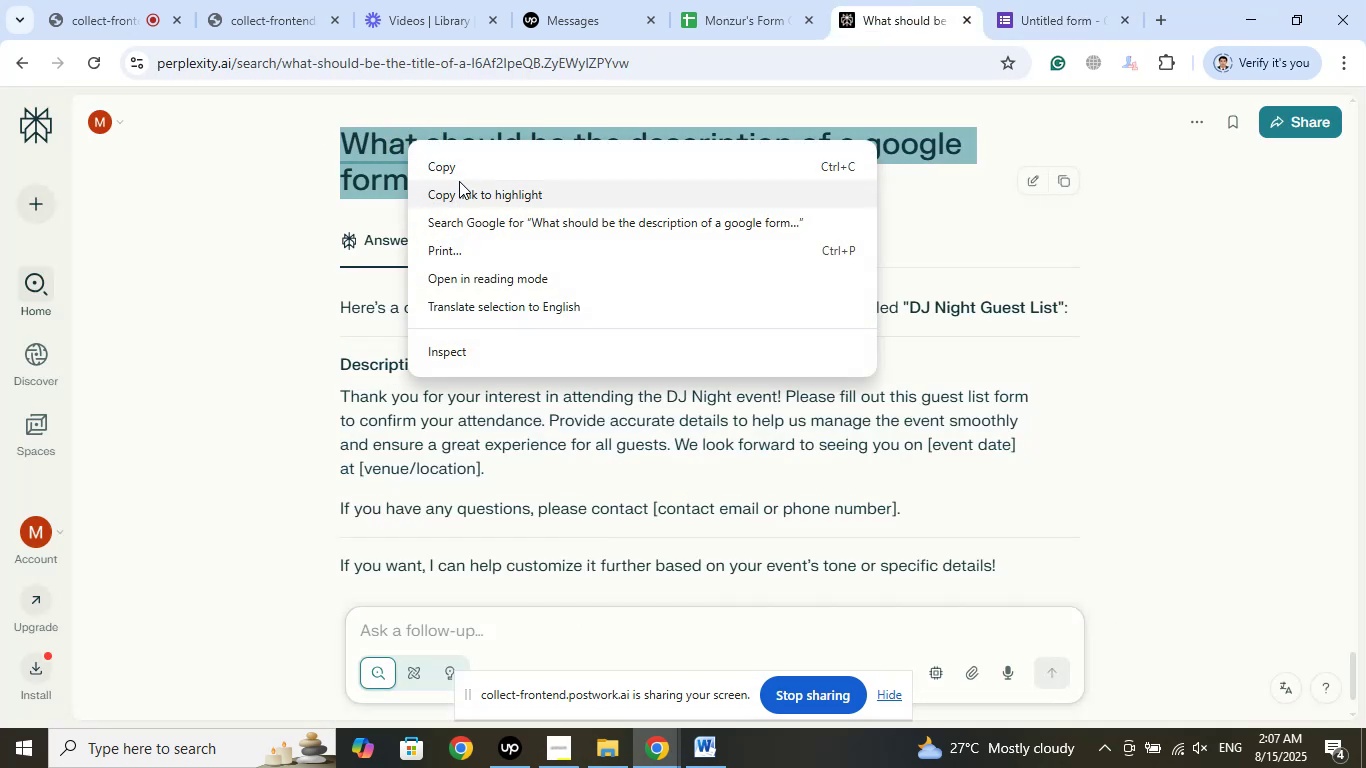 
left_click([460, 165])
 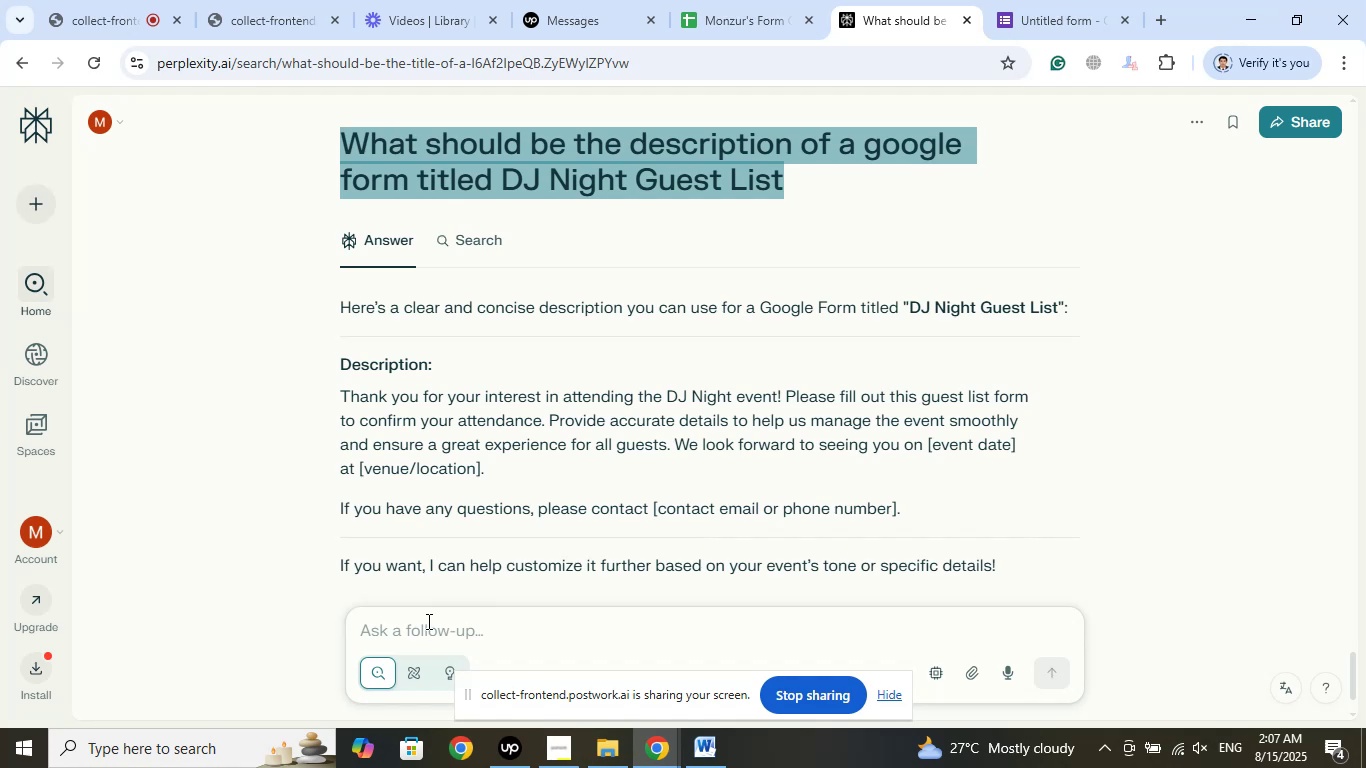 
left_click([426, 623])
 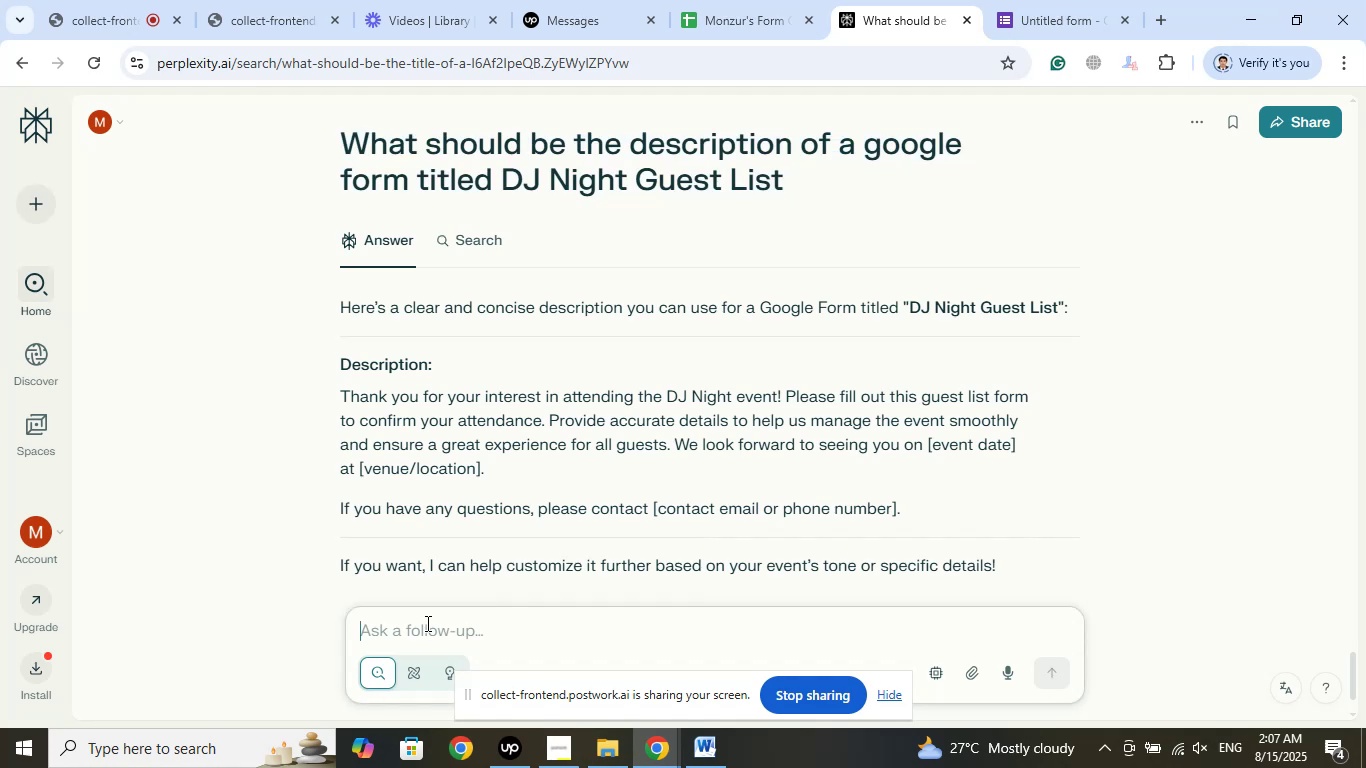 
right_click([426, 623])
 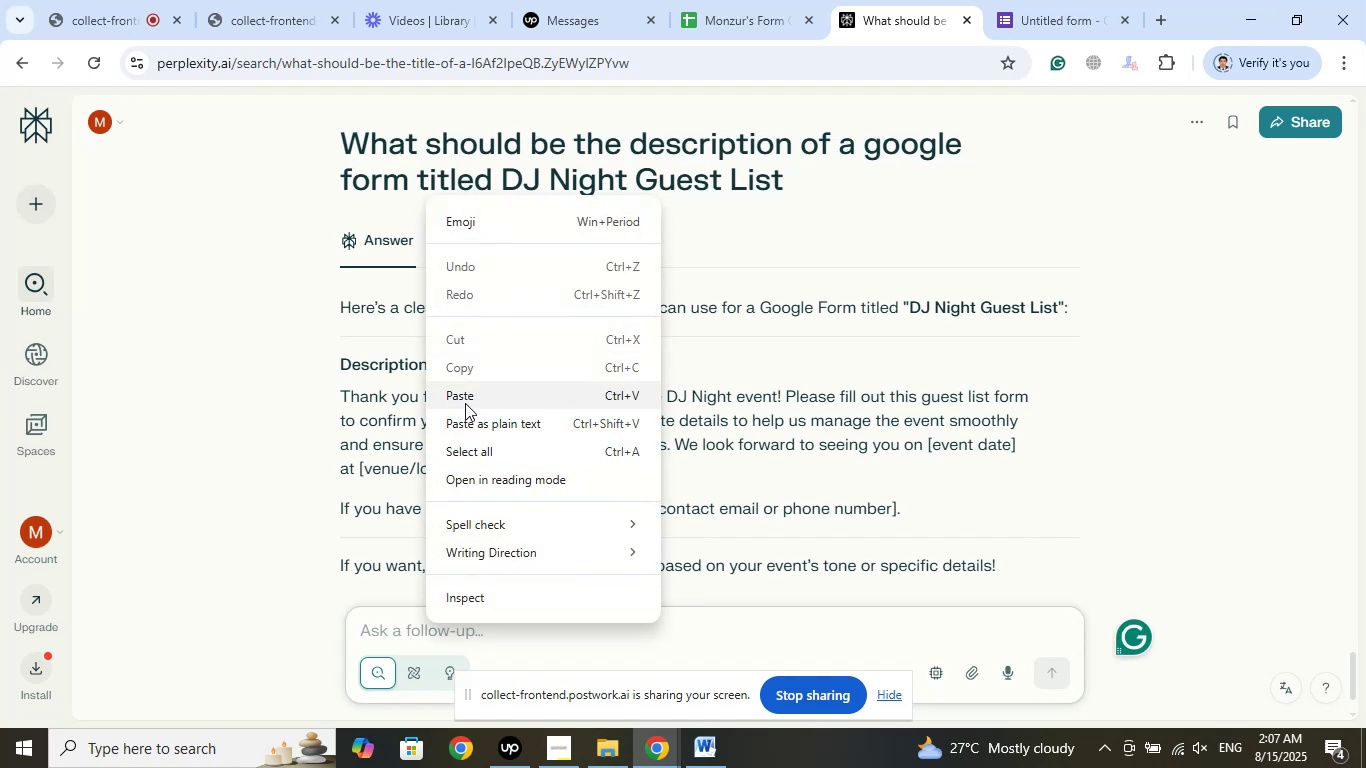 
left_click([465, 403])
 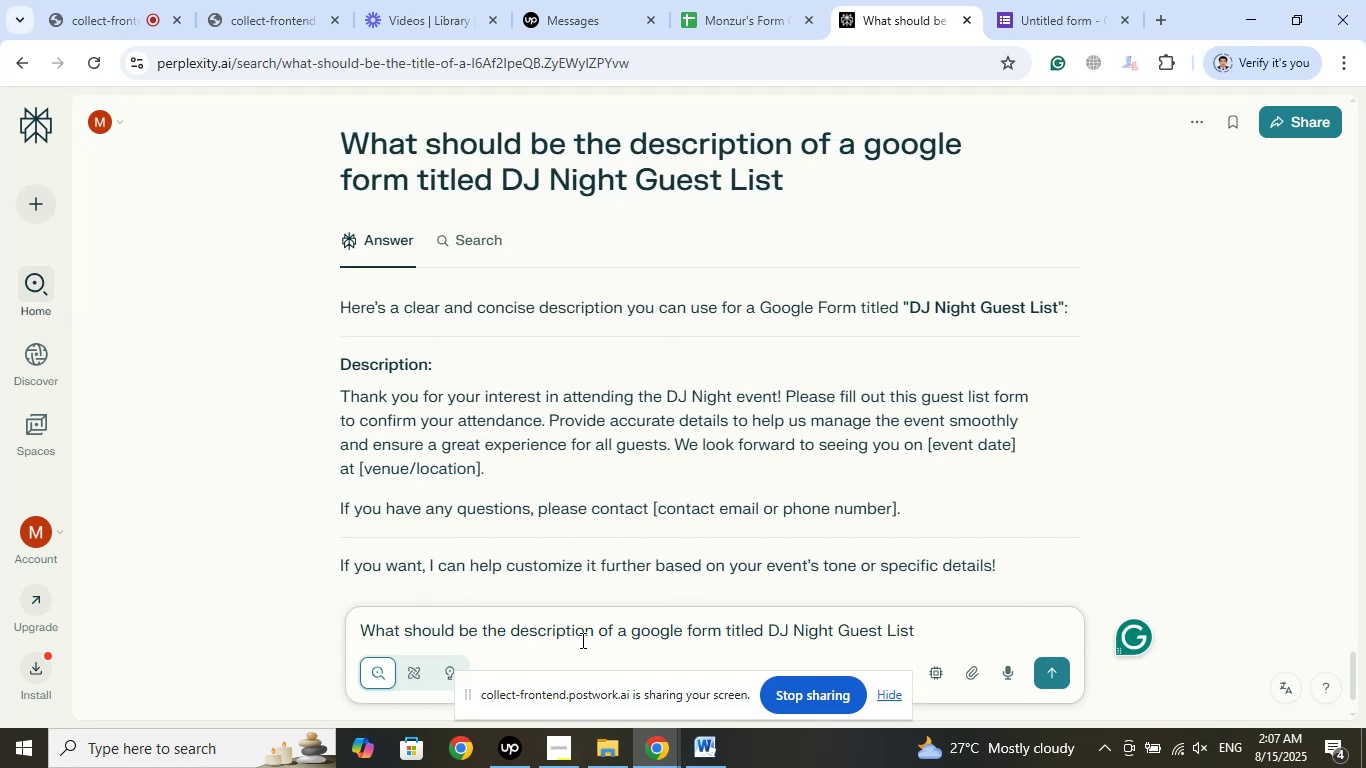 
left_click_drag(start_coordinate=[591, 636], to_coordinate=[512, 632])
 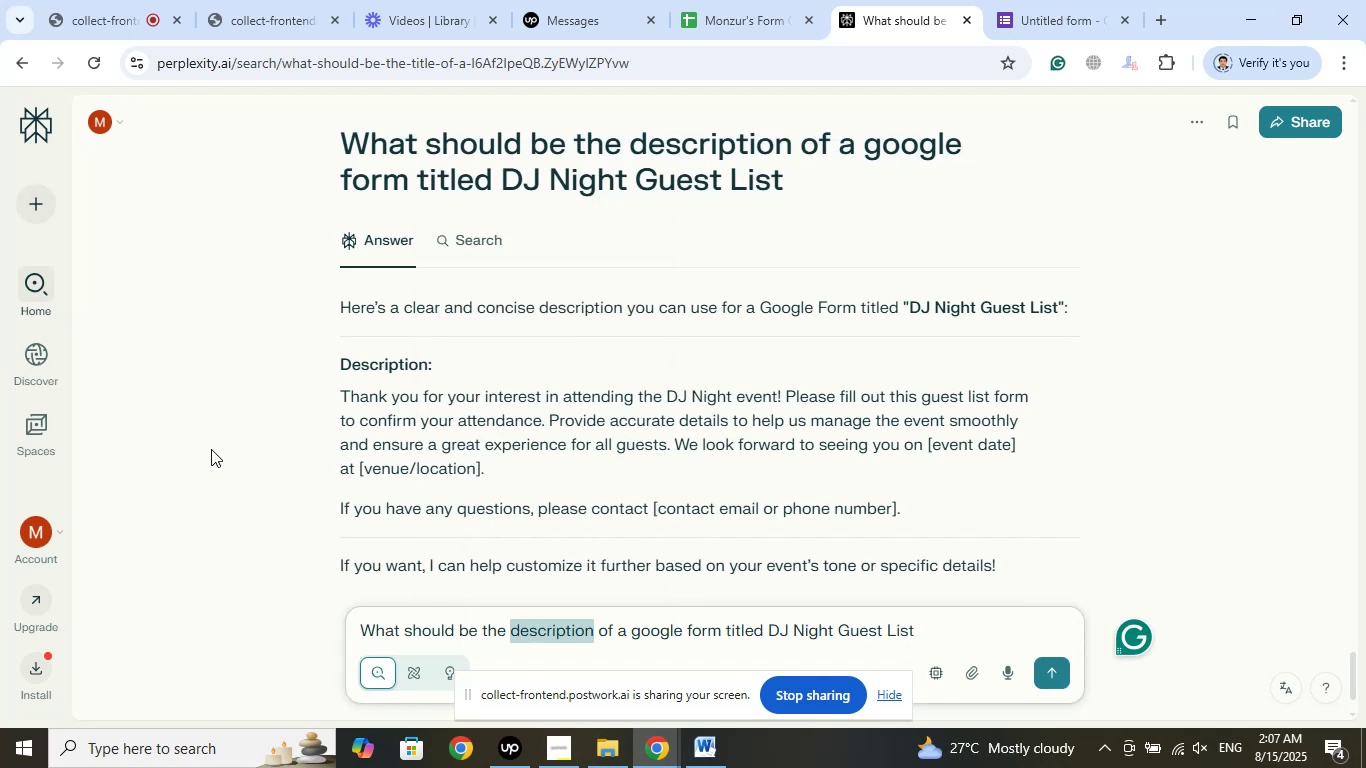 
type(qur)
key(Backspace)
type(estions)
 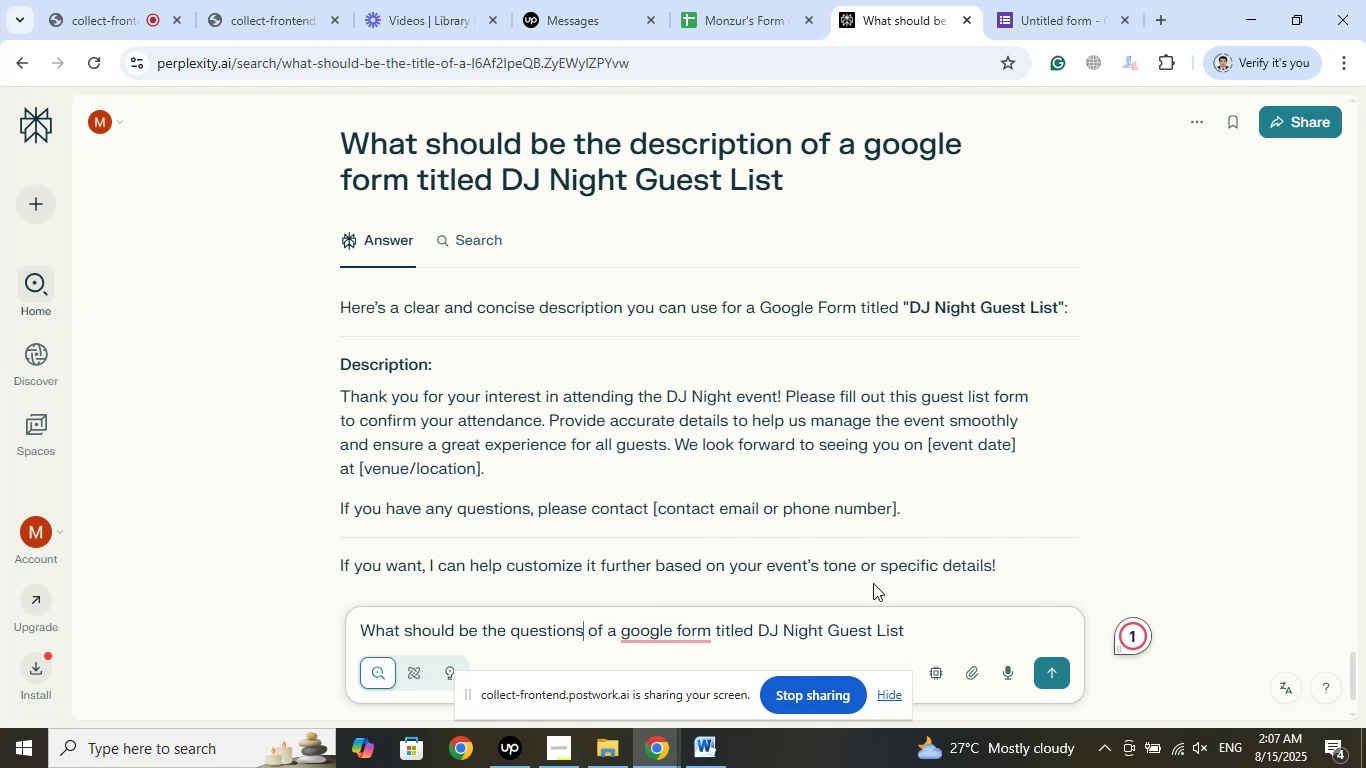 
left_click([1046, 670])
 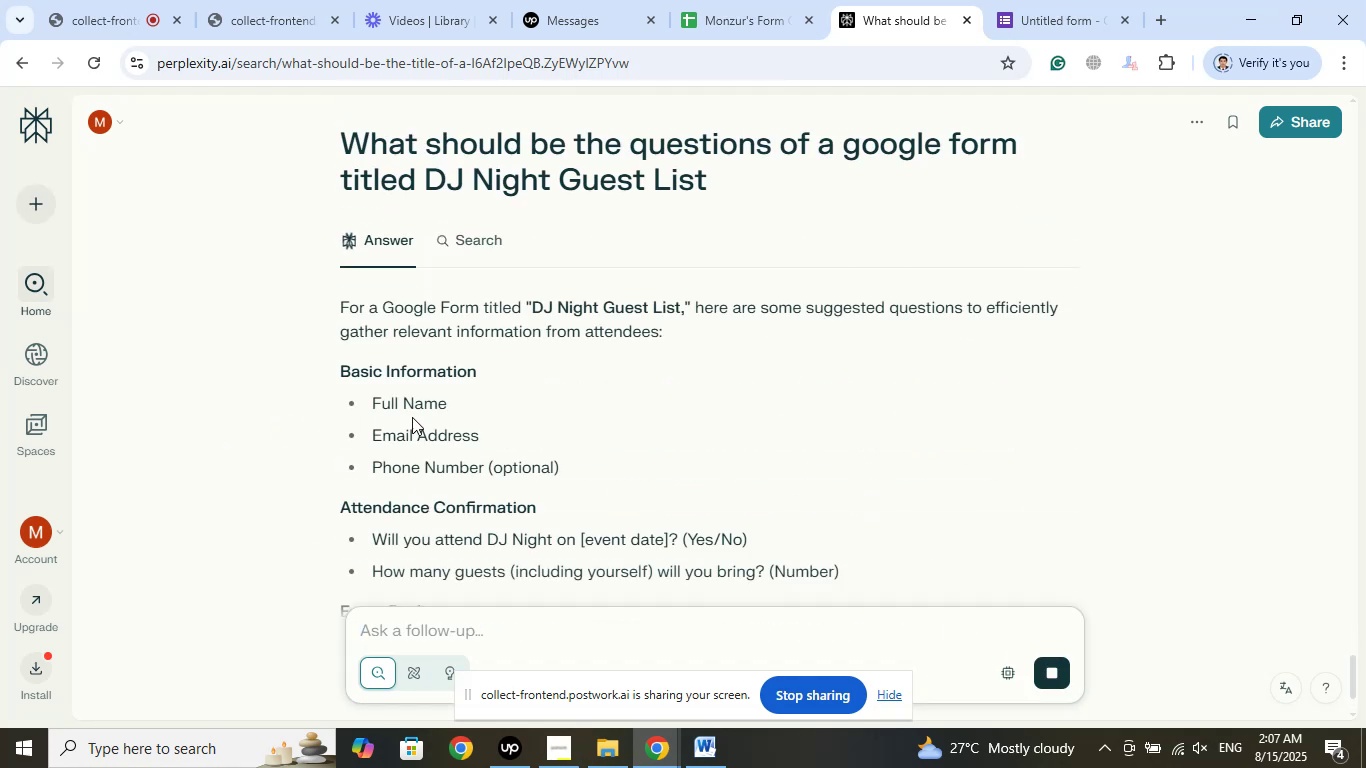 
wait(6.99)
 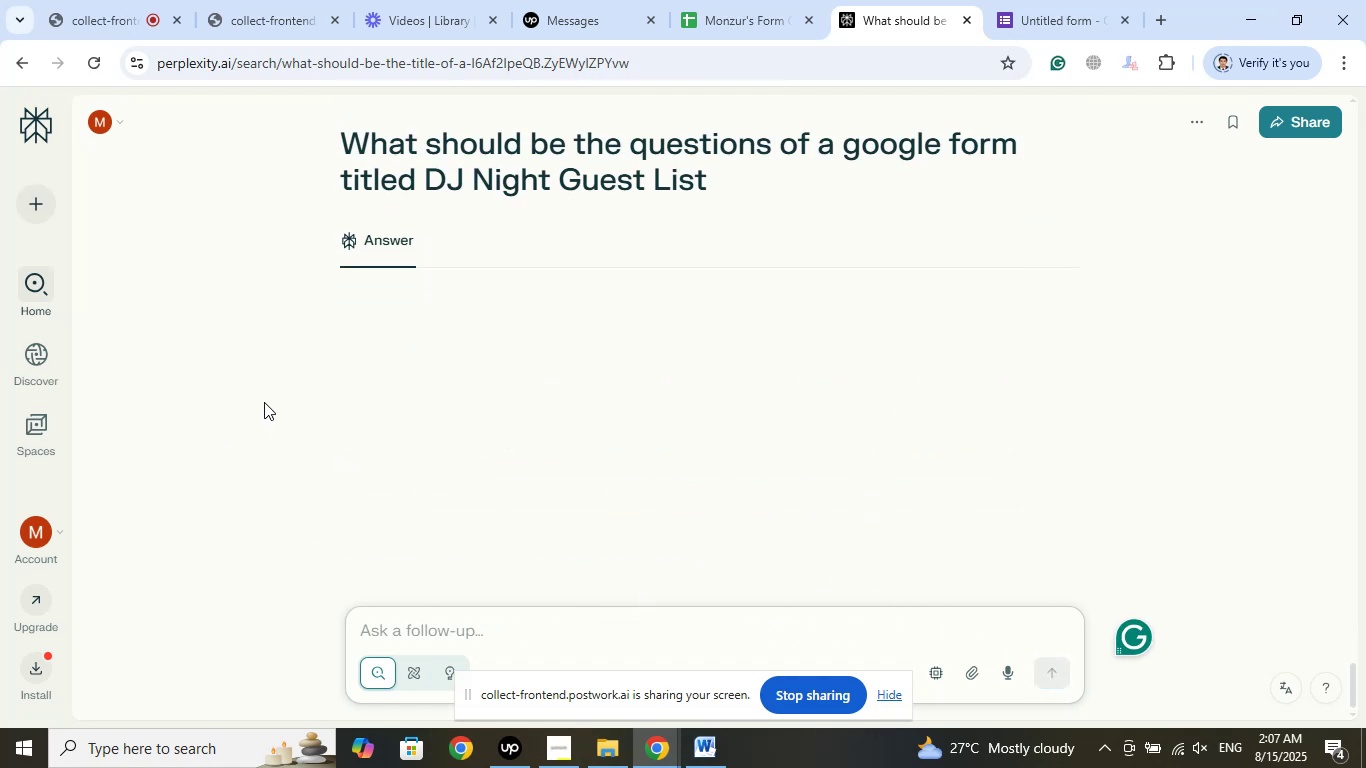 
scroll: coordinate [693, 444], scroll_direction: down, amount: 5.0
 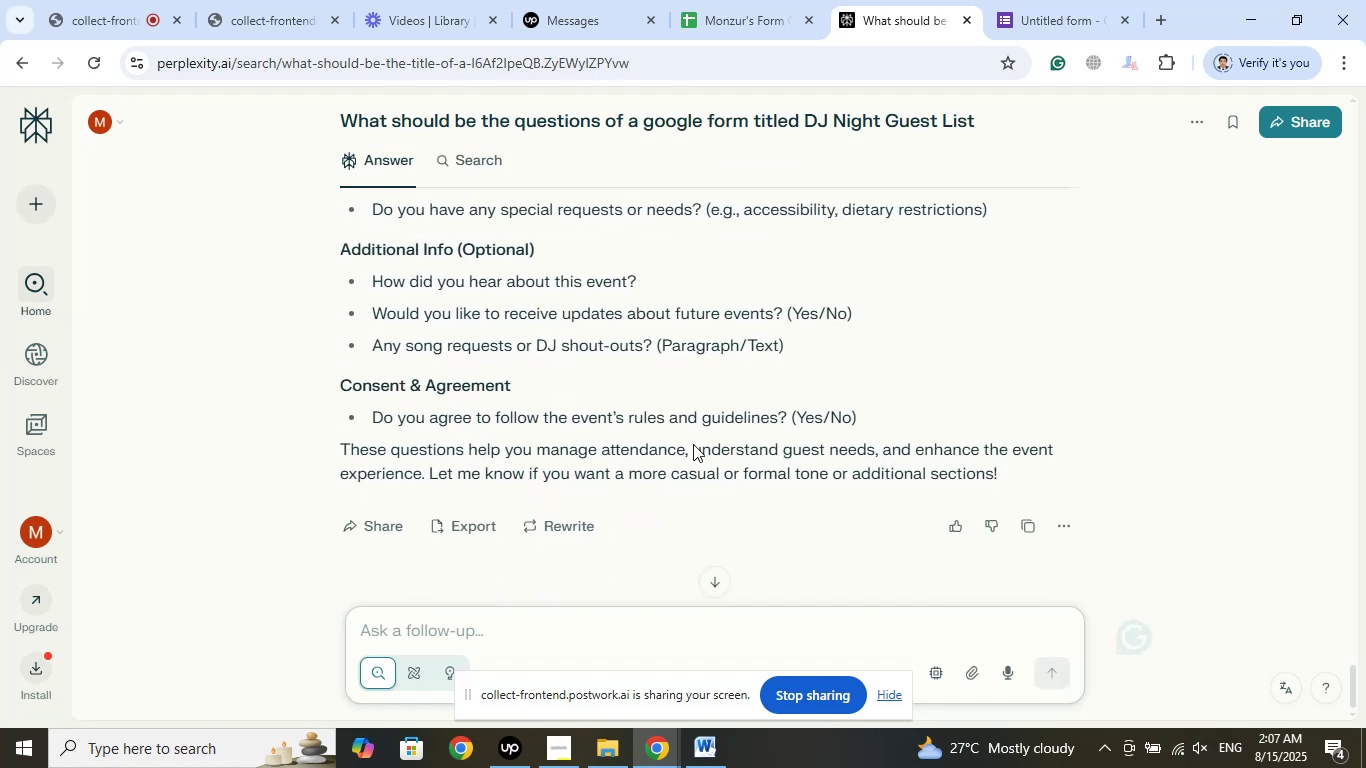 
scroll: coordinate [694, 443], scroll_direction: up, amount: 5.0
 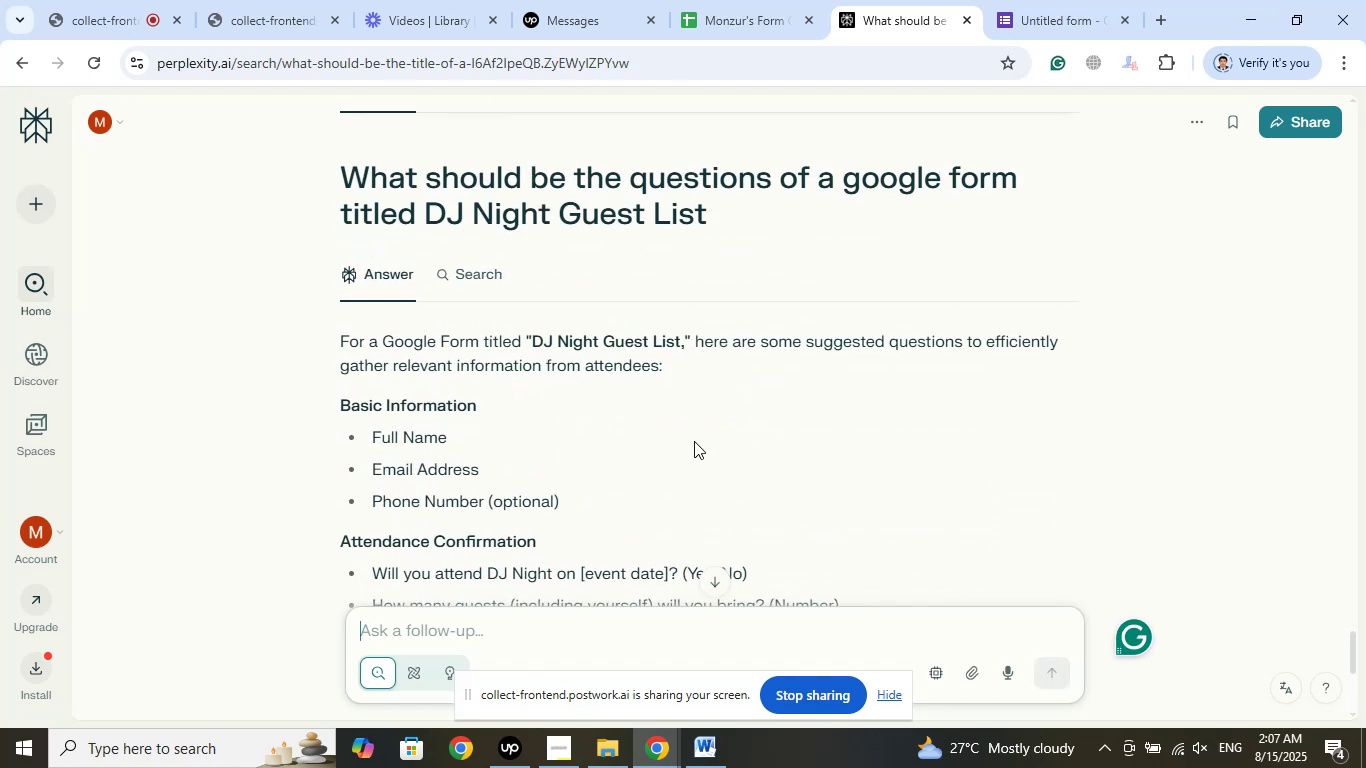 
scroll: coordinate [694, 441], scroll_direction: down, amount: 2.0
 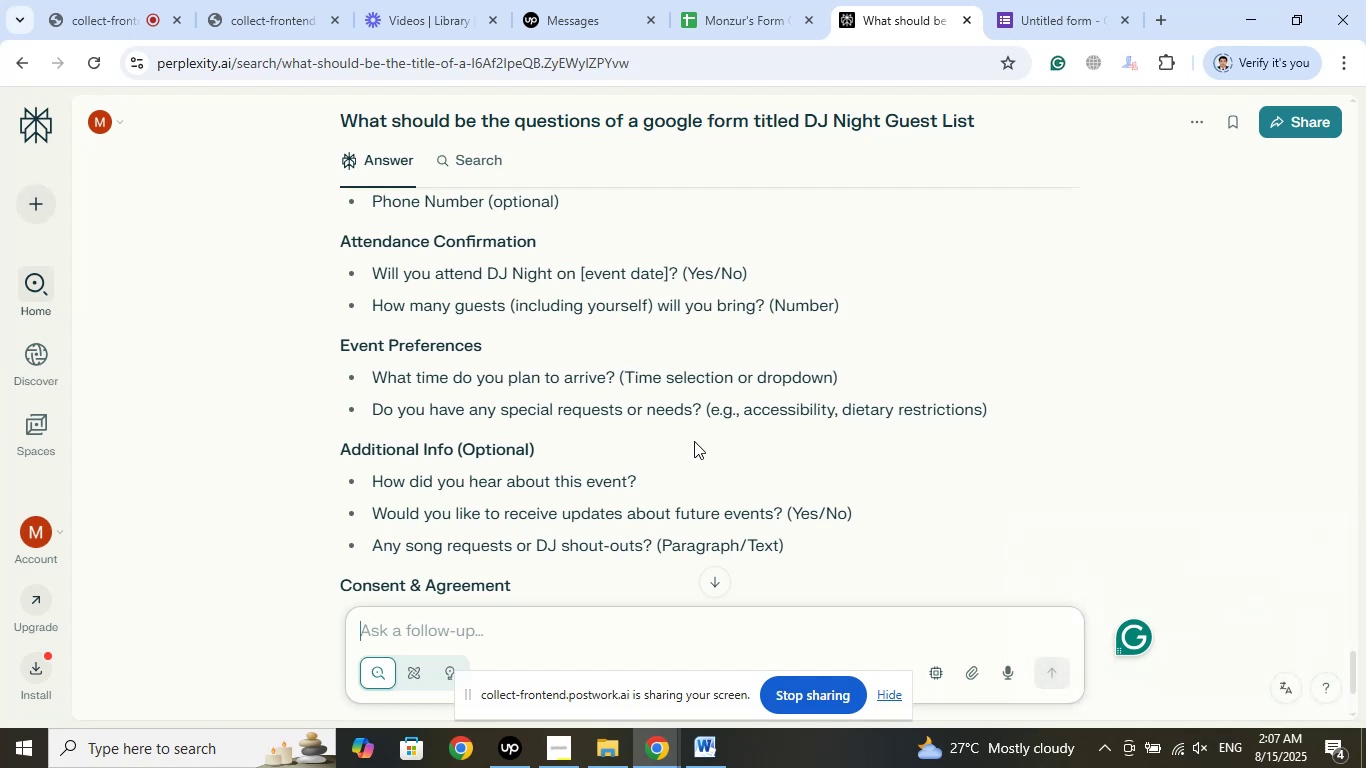 
wait(21.18)
 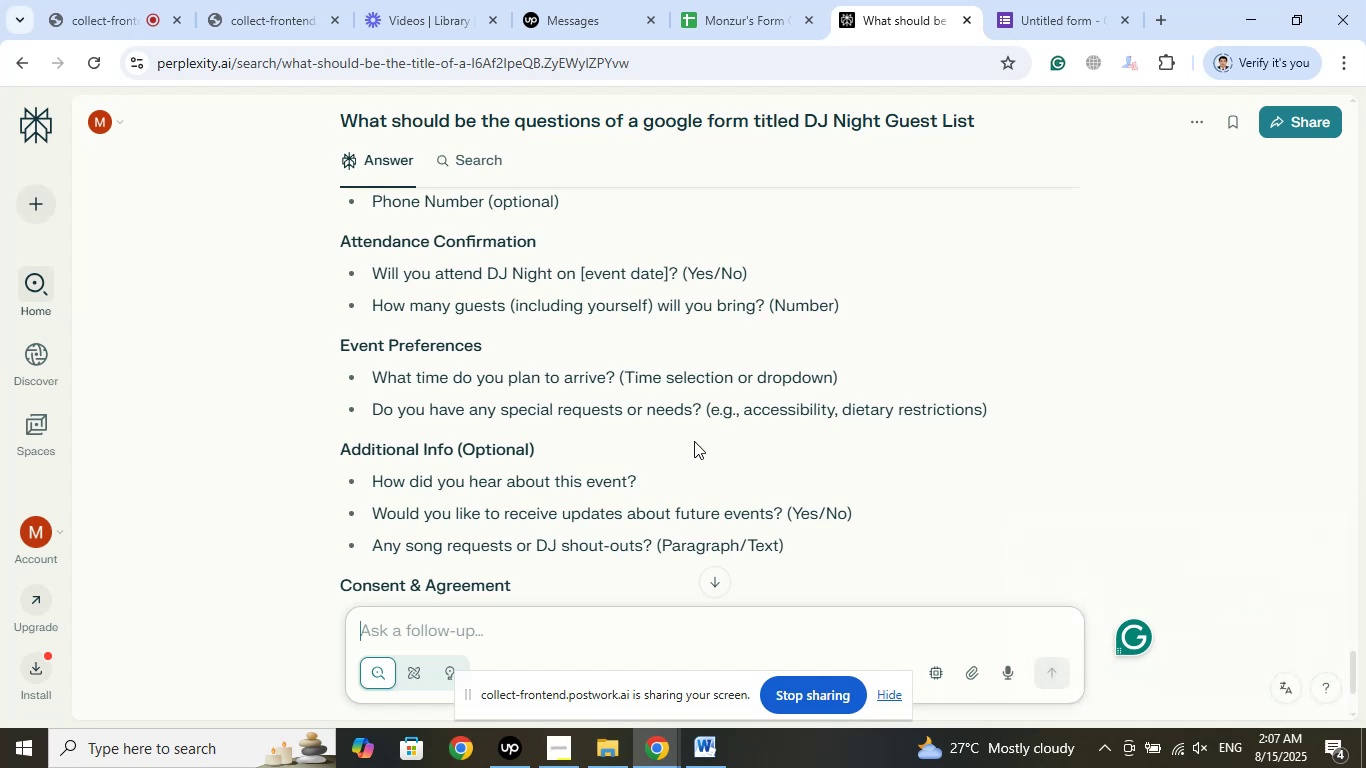 
scroll: coordinate [678, 464], scroll_direction: down, amount: 2.0
 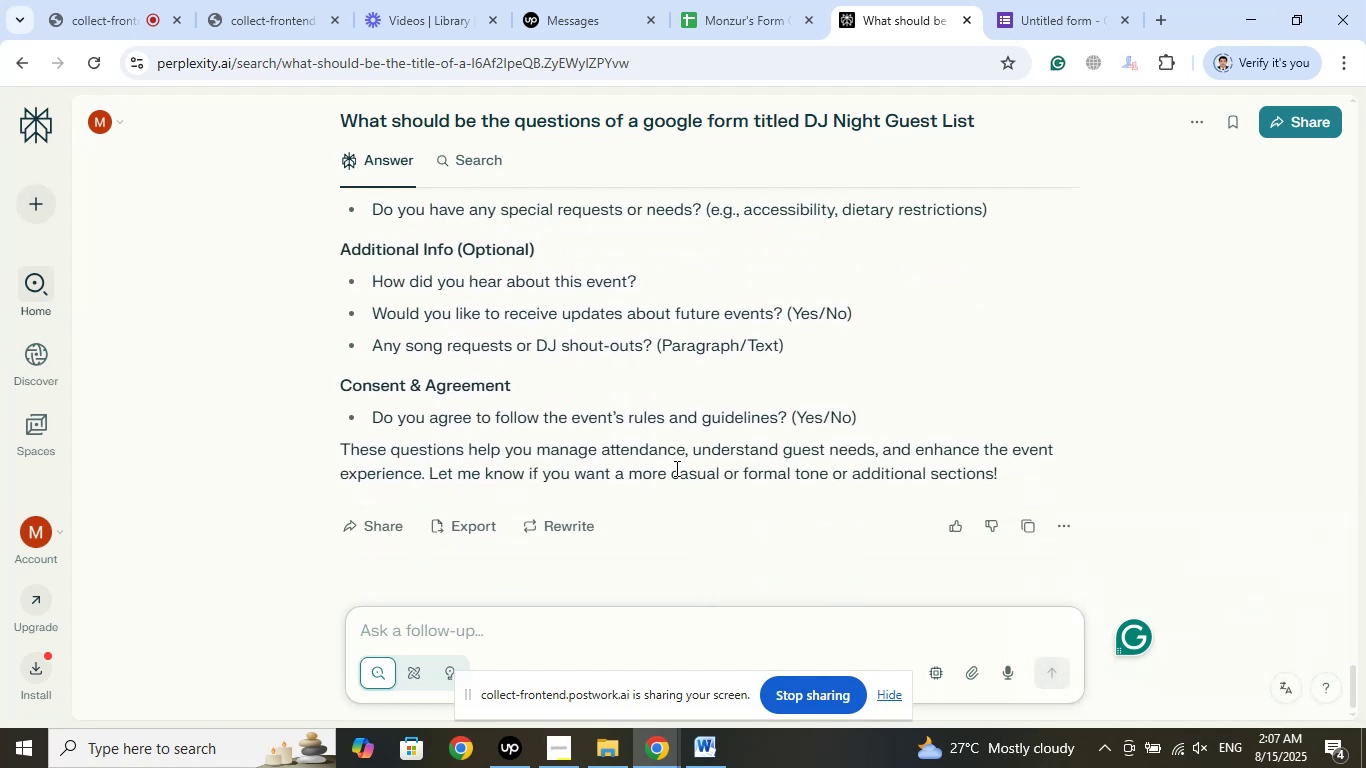 
scroll: coordinate [685, 457], scroll_direction: up, amount: 5.0
 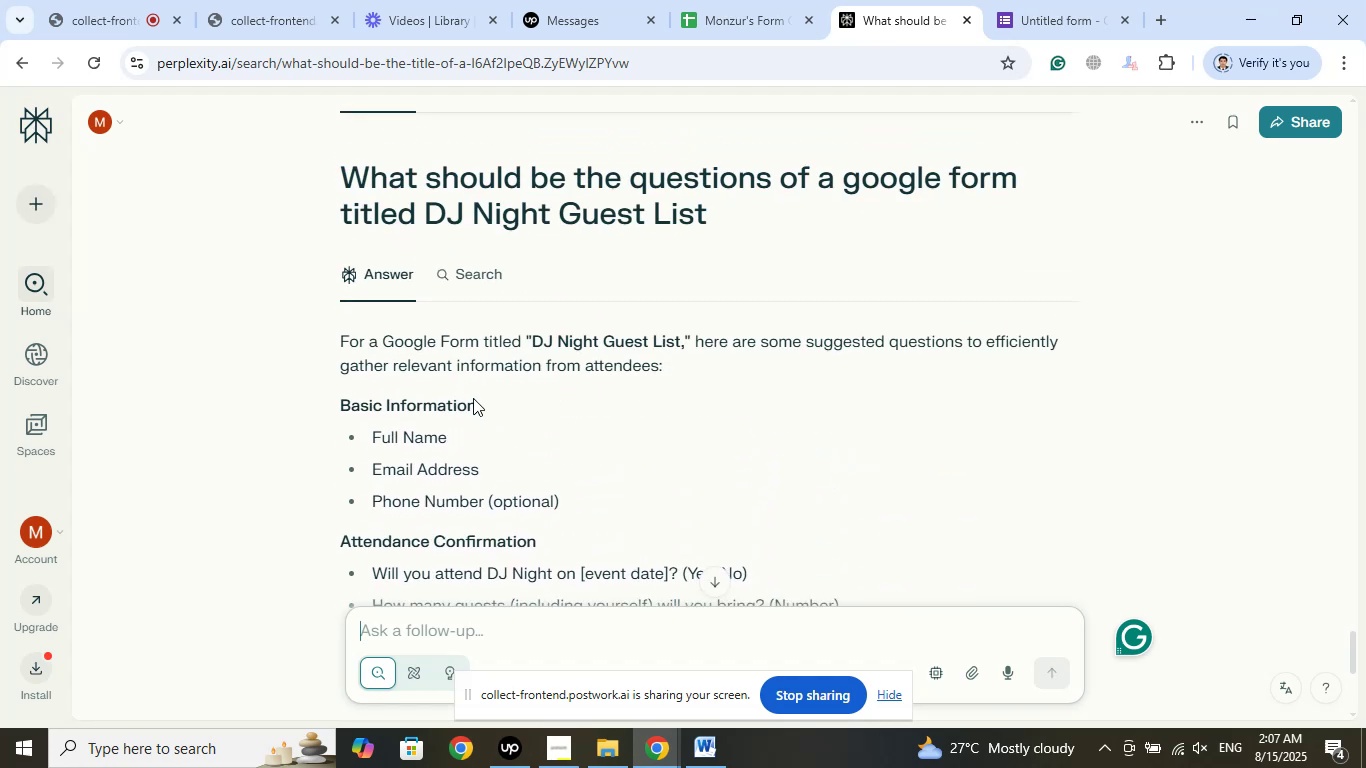 
left_click_drag(start_coordinate=[488, 403], to_coordinate=[337, 402])
 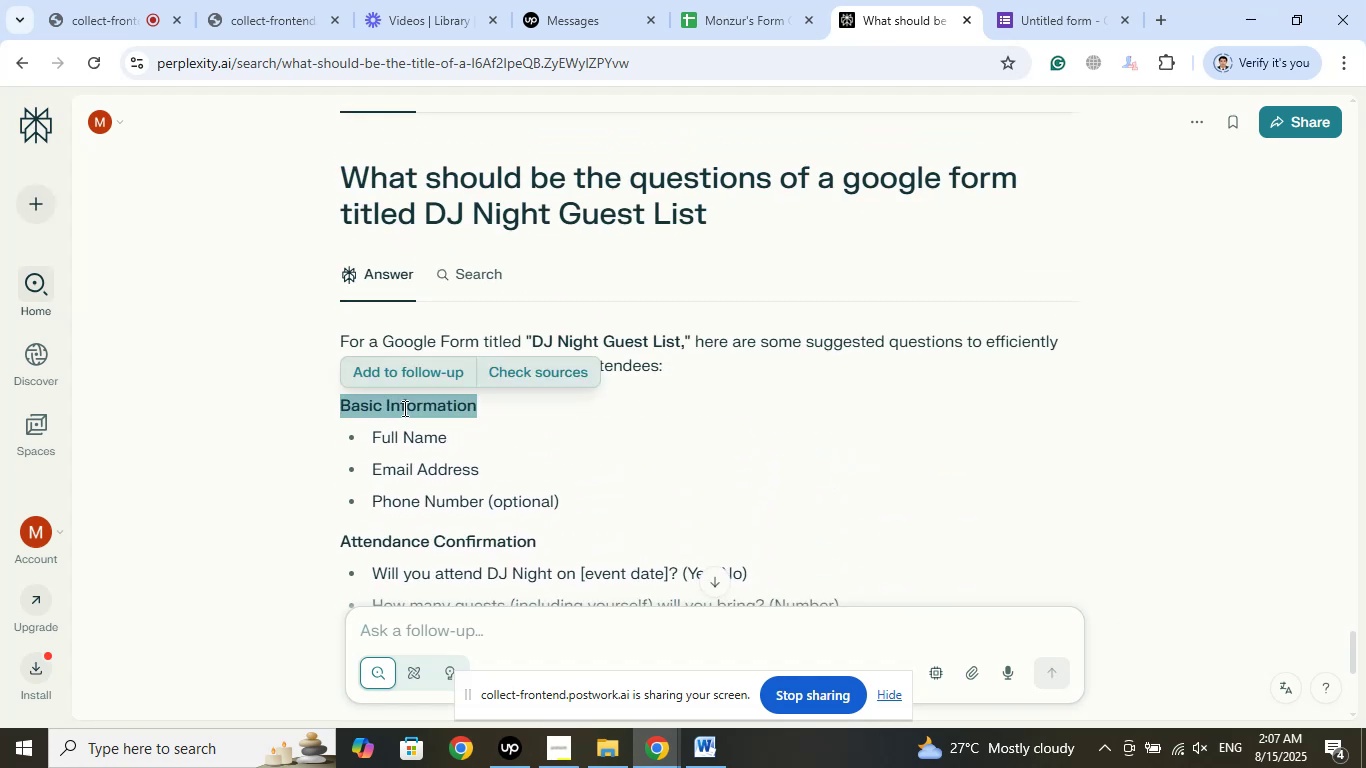 
right_click([403, 408])
 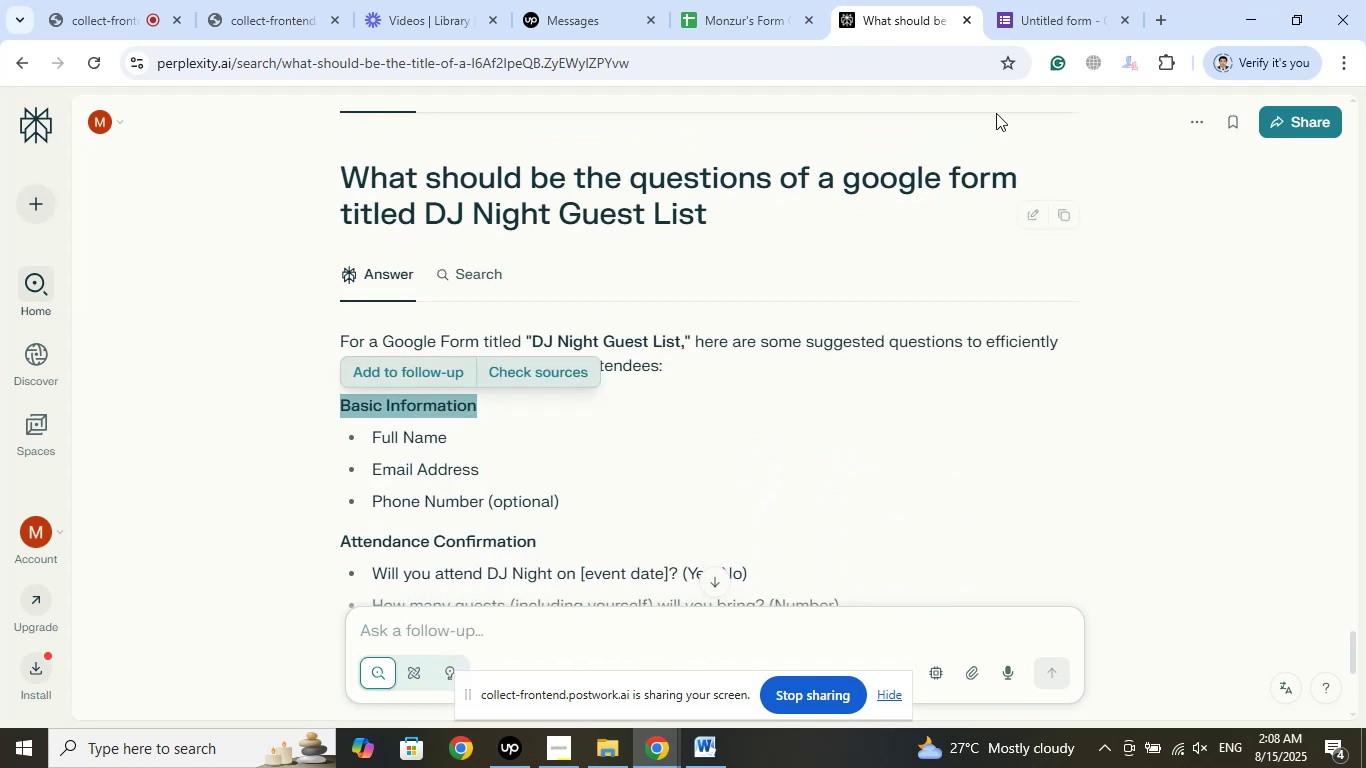 
left_click([1056, 0])
 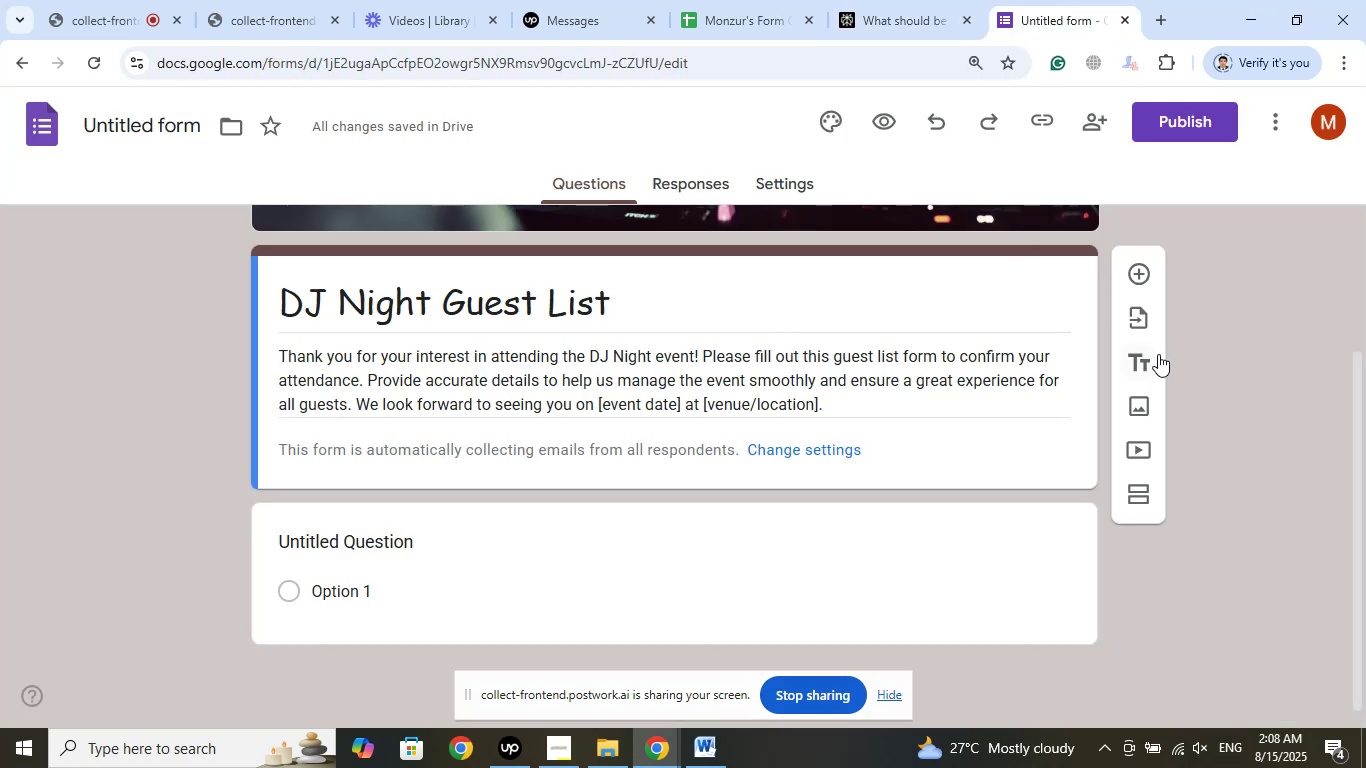 
left_click([1146, 370])
 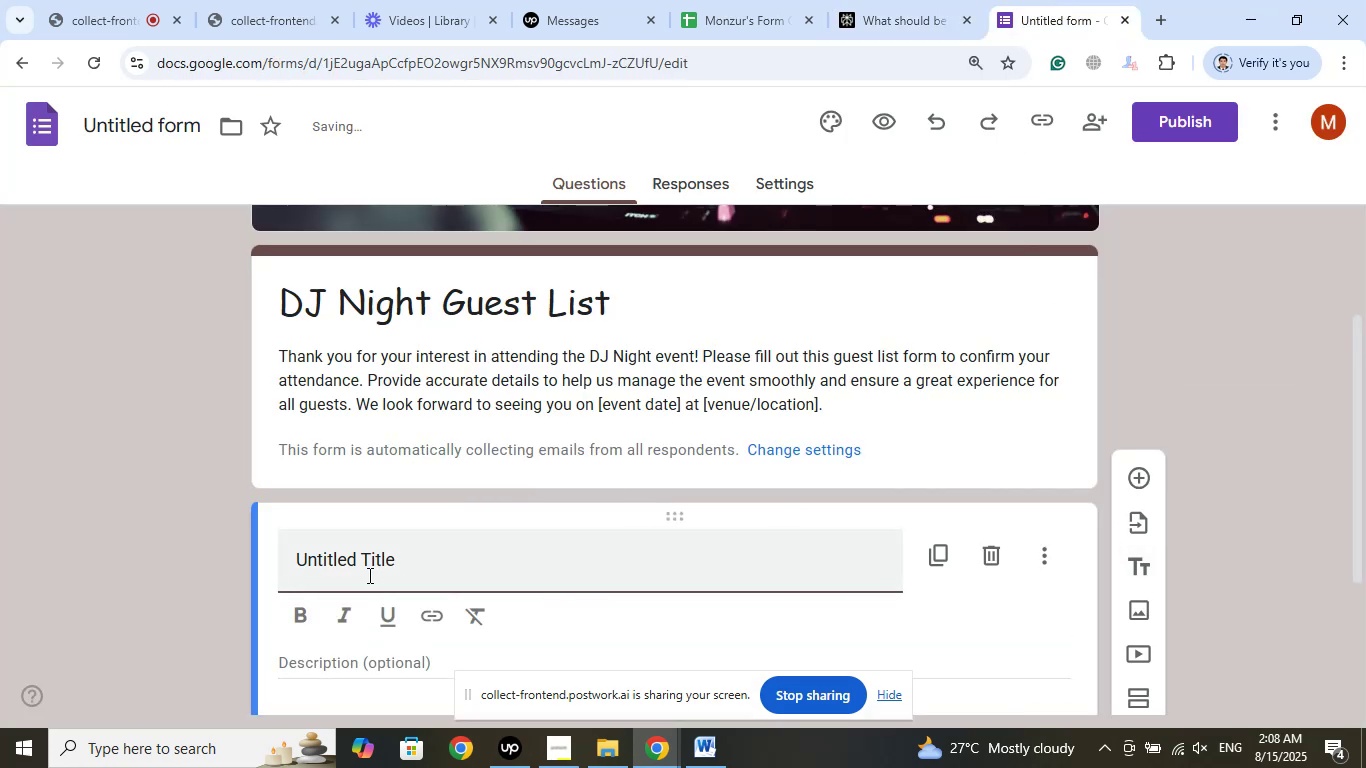 
left_click_drag(start_coordinate=[425, 567], to_coordinate=[174, 556])
 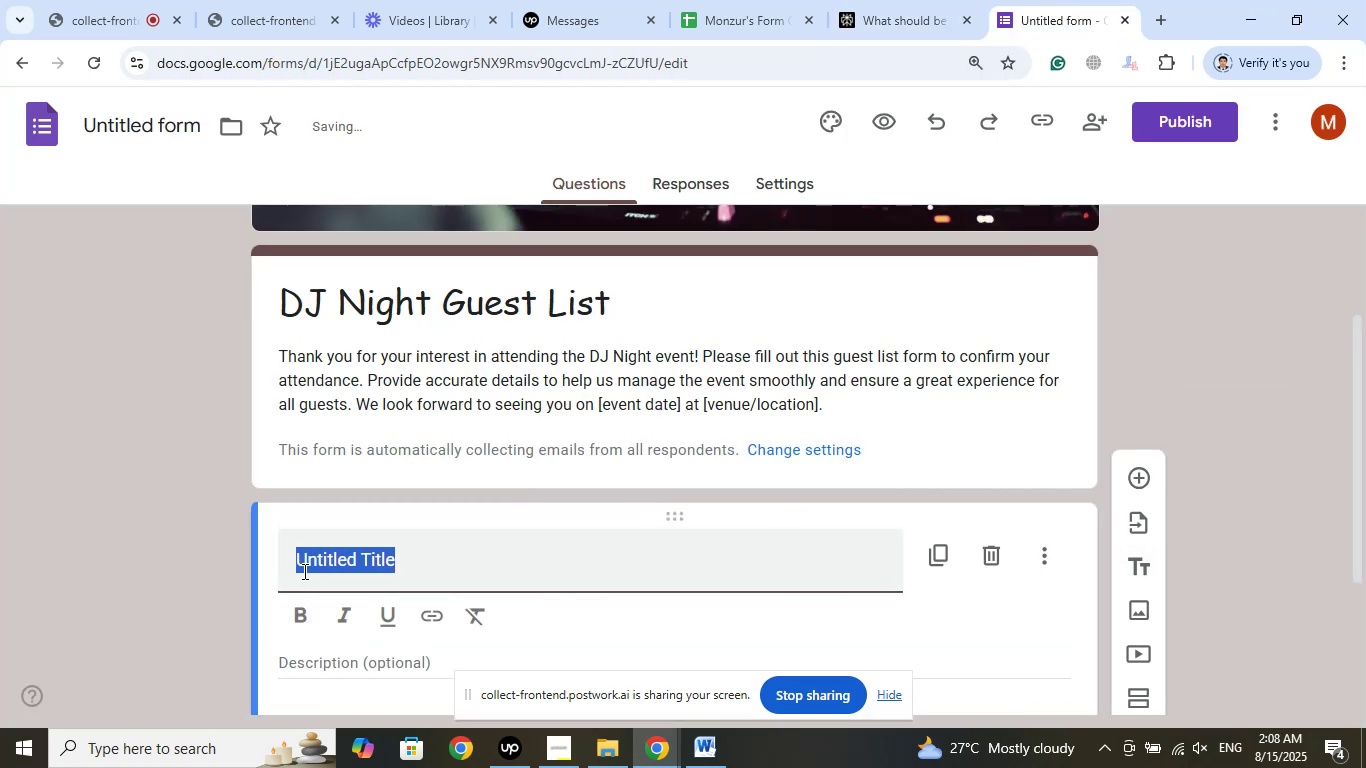 
right_click([303, 571])
 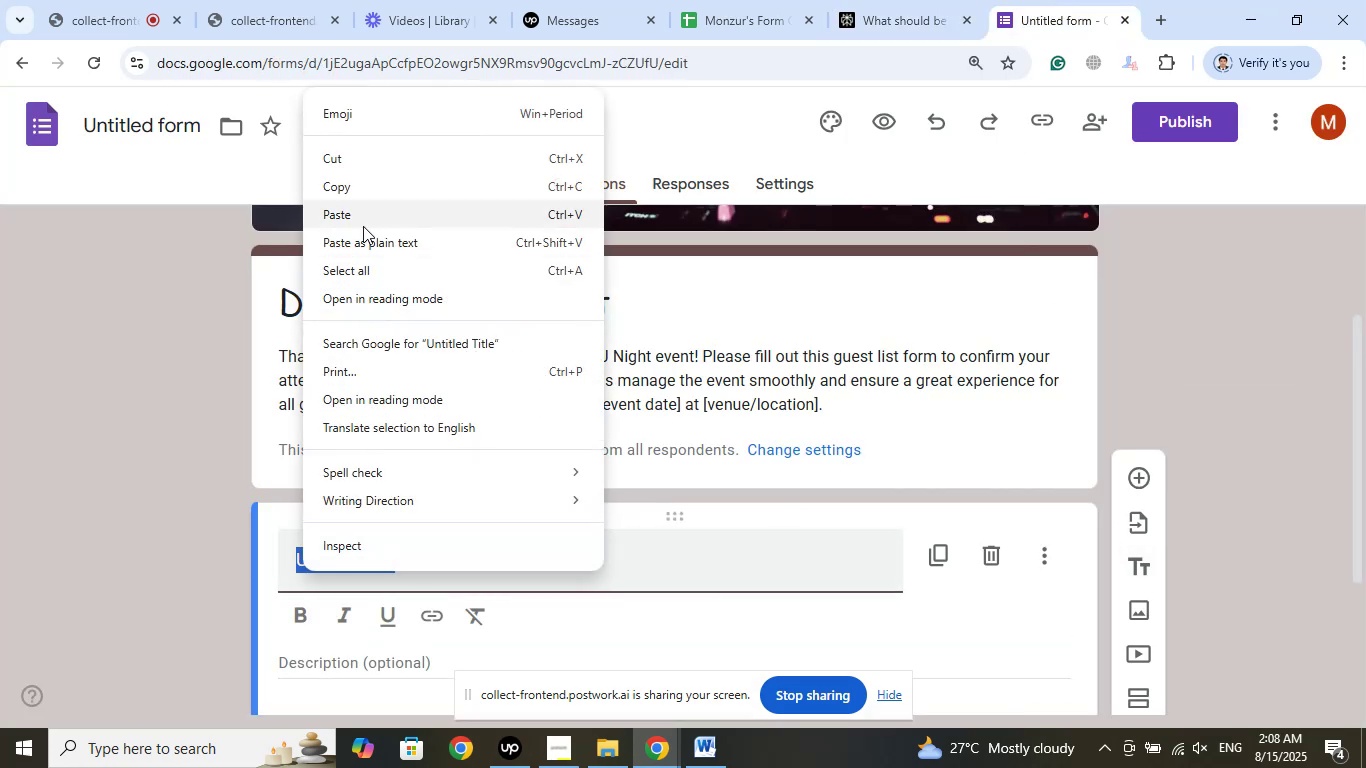 
left_click([360, 215])
 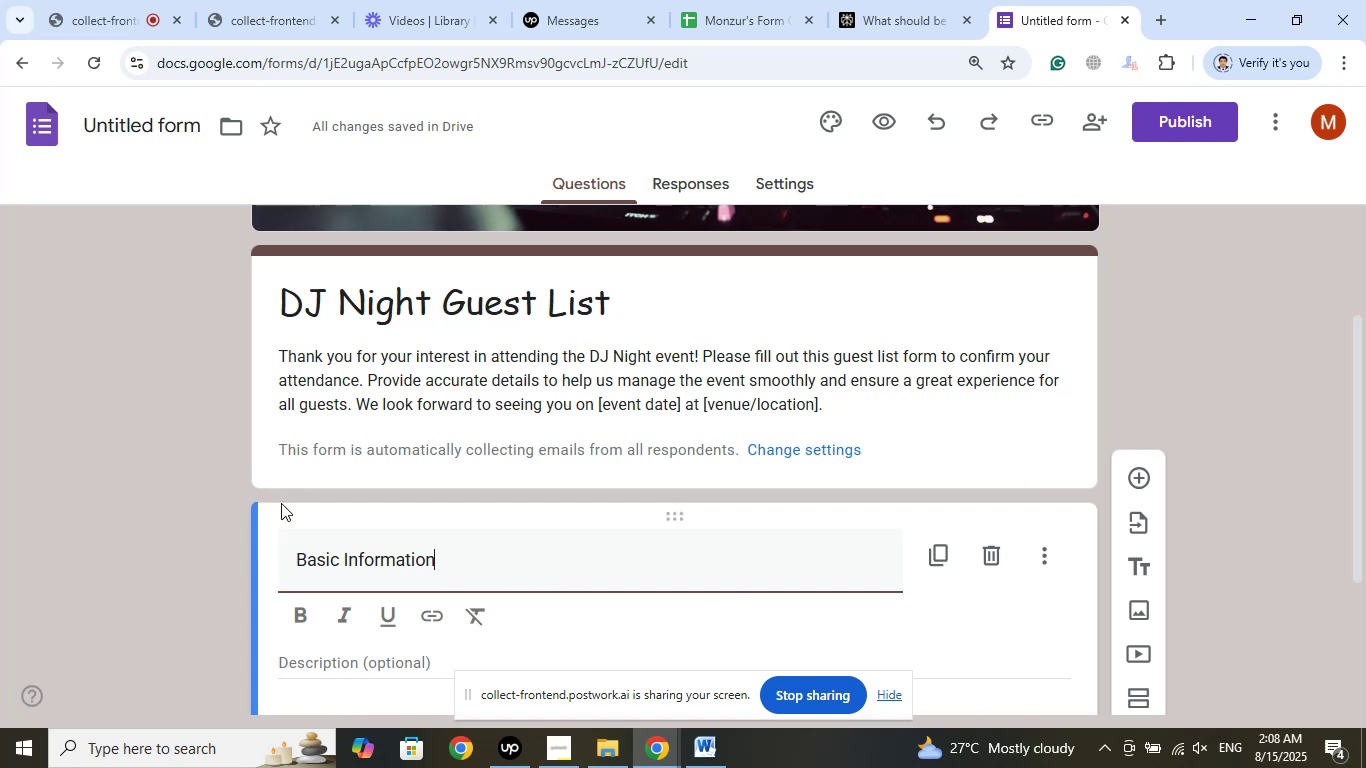 
scroll: coordinate [132, 491], scroll_direction: down, amount: 2.0
 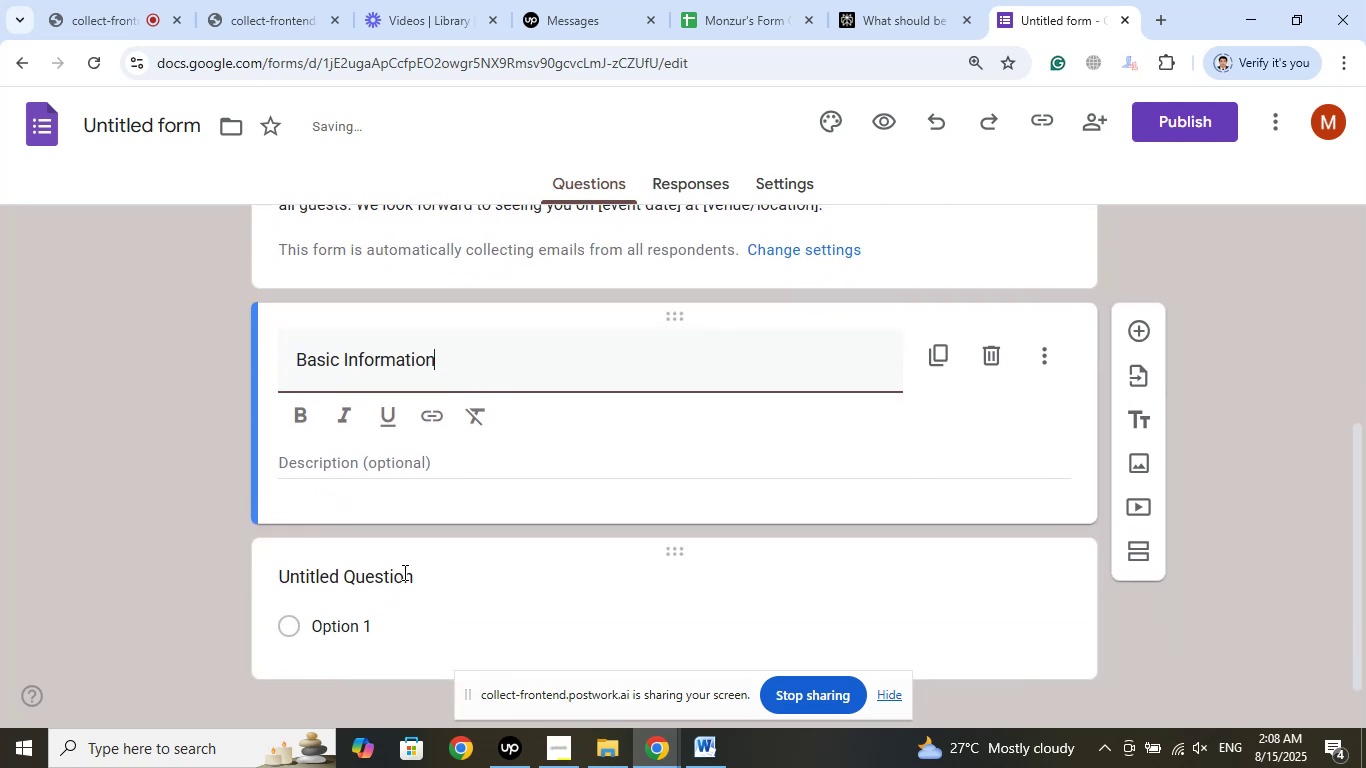 
left_click([404, 571])
 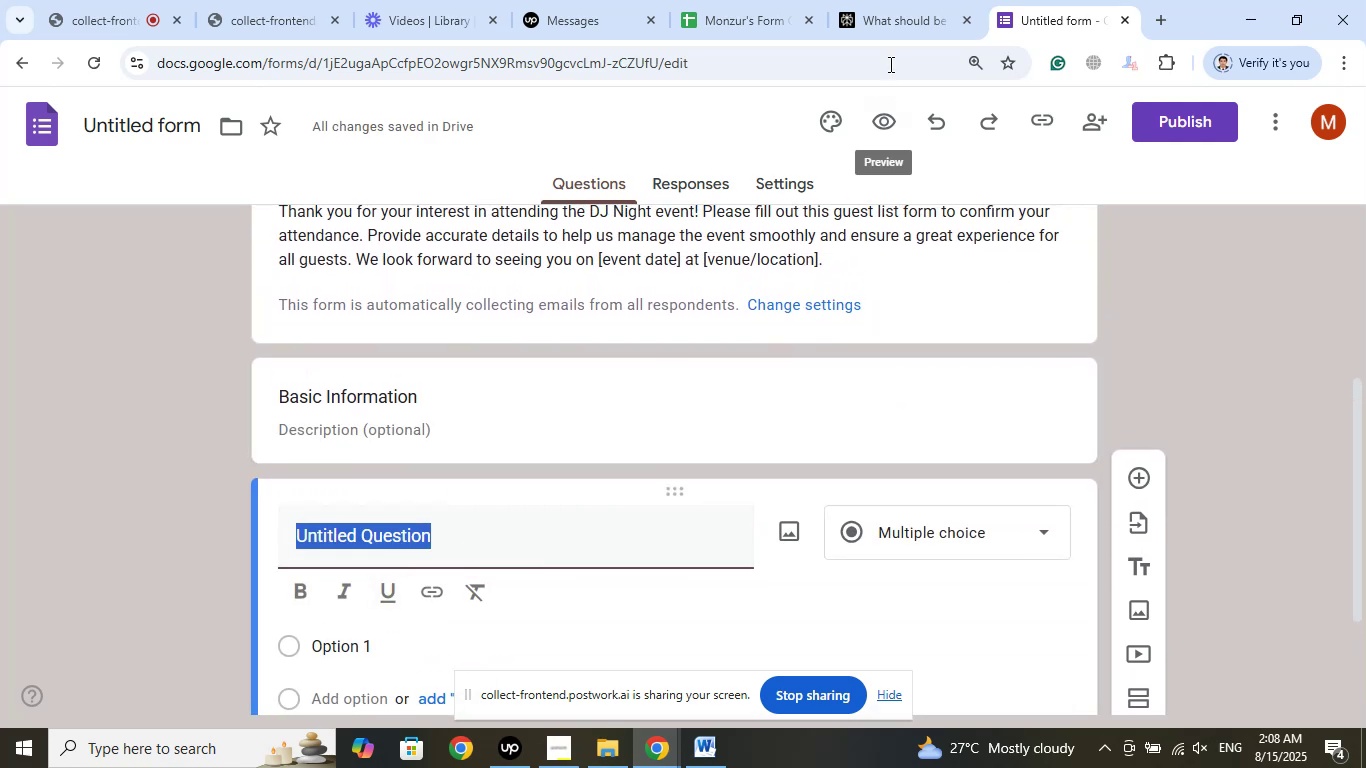 
left_click([895, 0])
 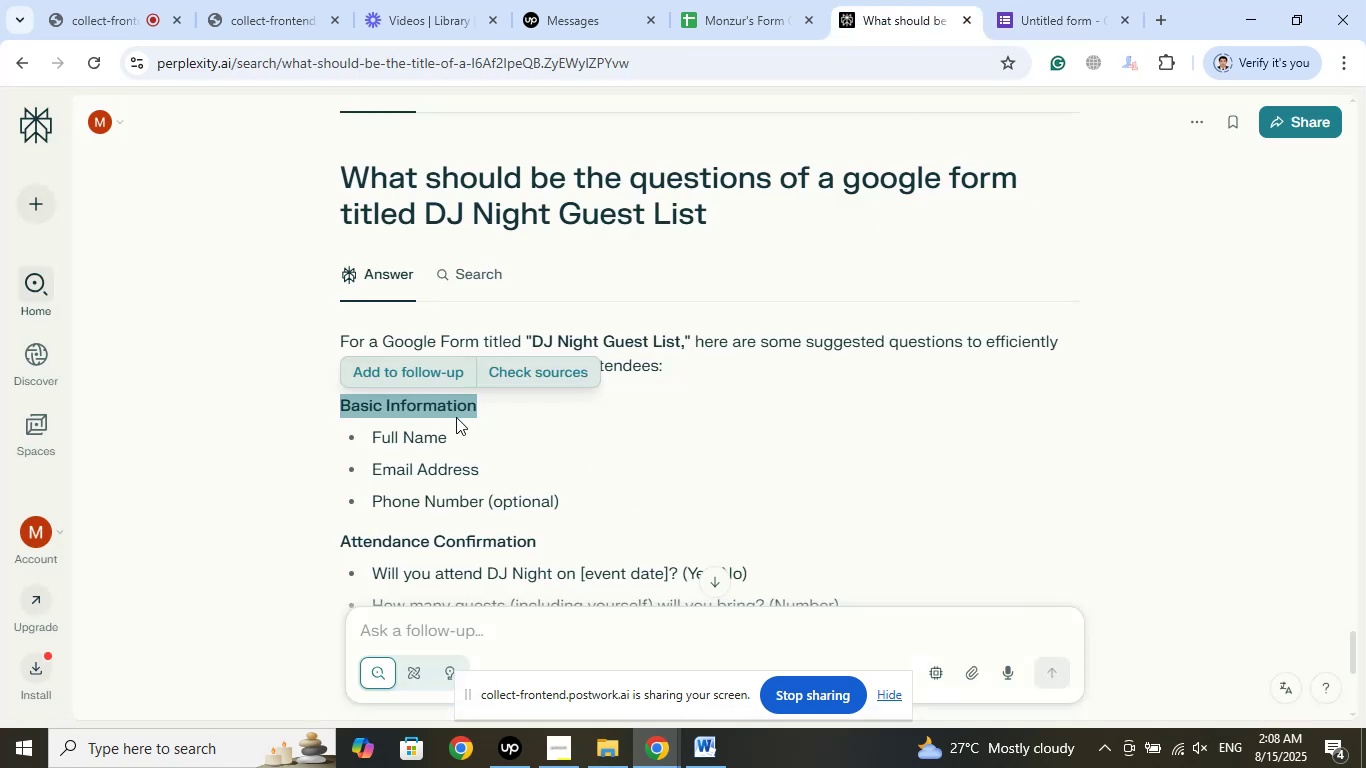 
left_click_drag(start_coordinate=[463, 443], to_coordinate=[372, 438])
 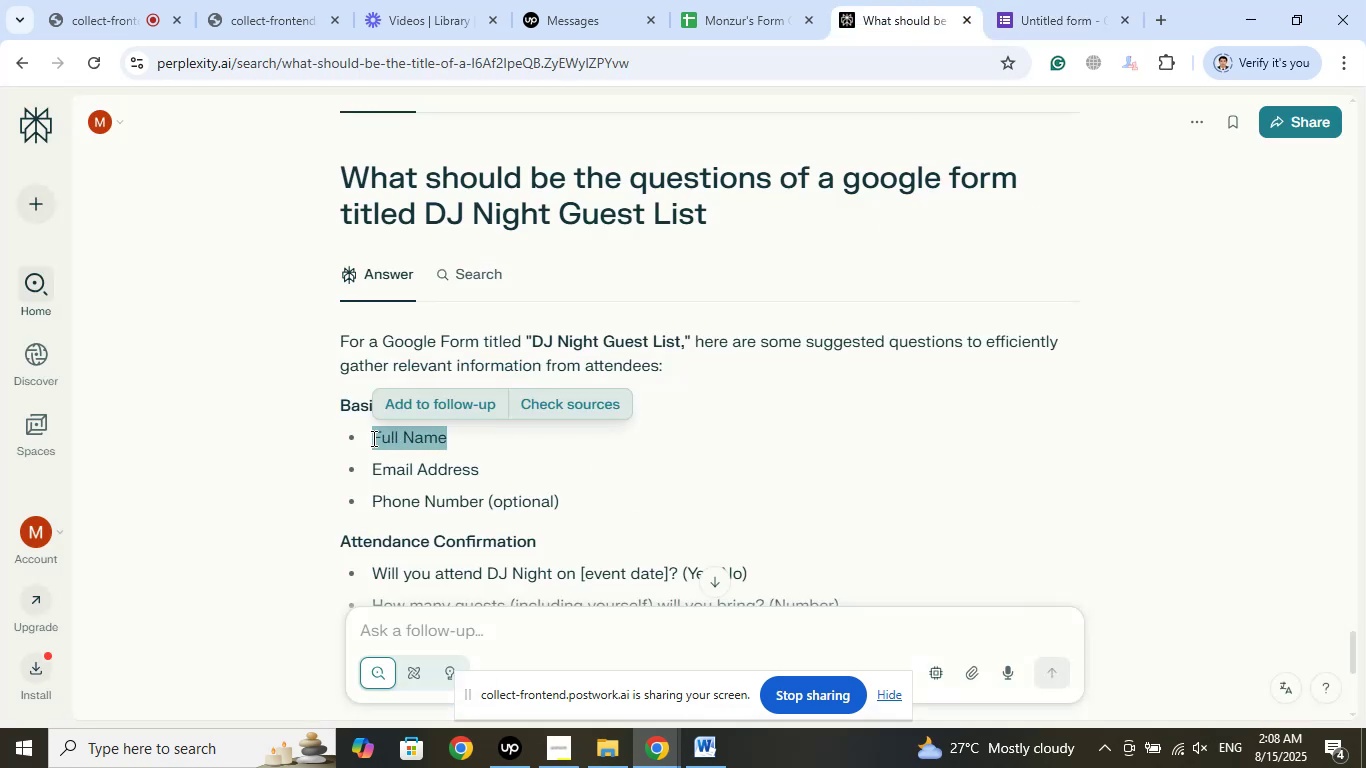 
right_click([372, 438])
 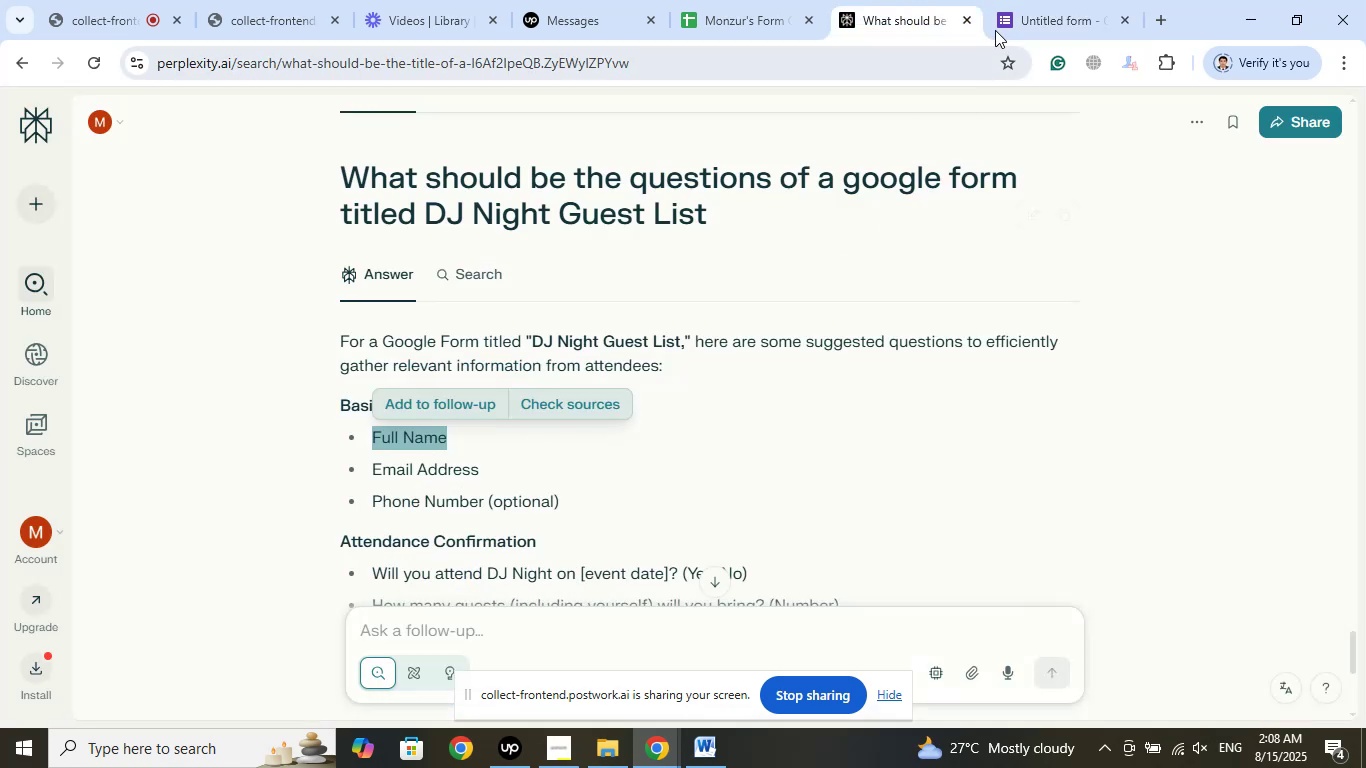 
left_click([1062, 0])
 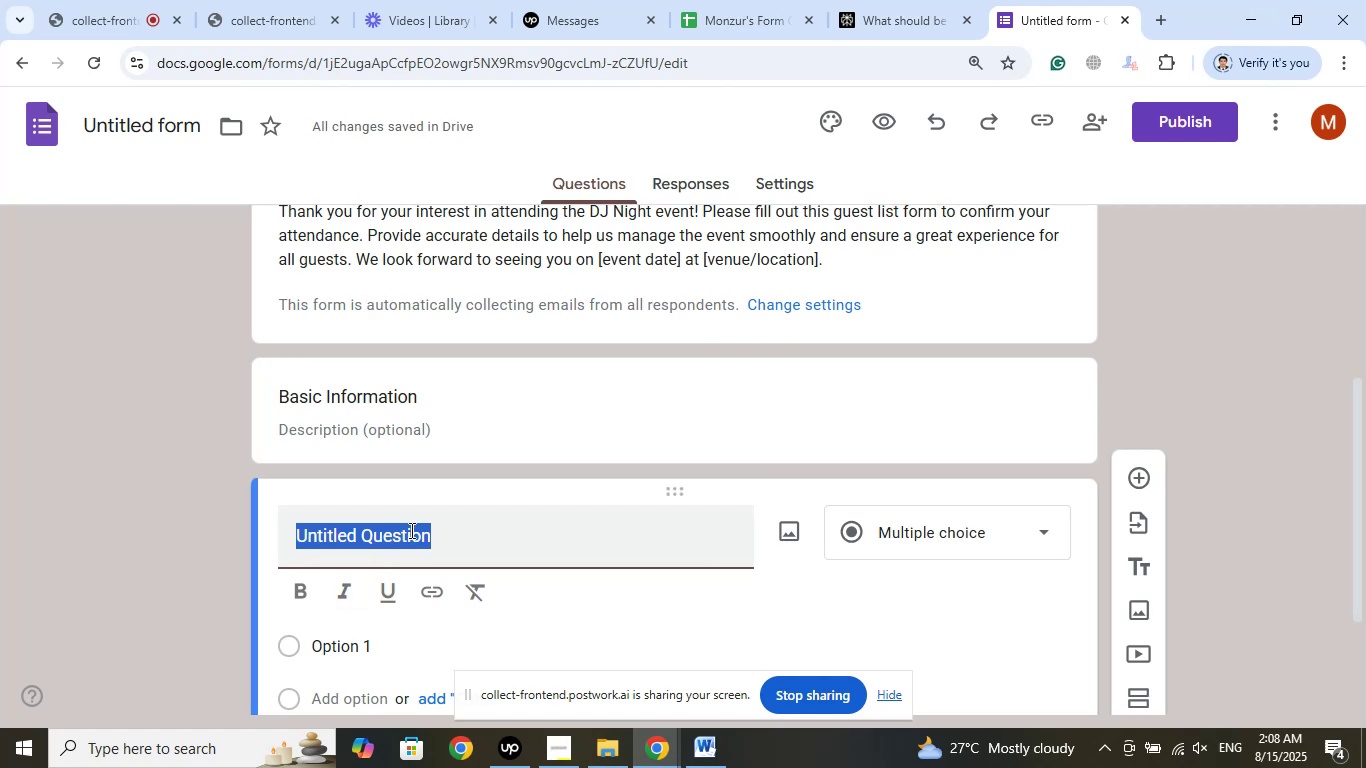 
right_click([408, 530])
 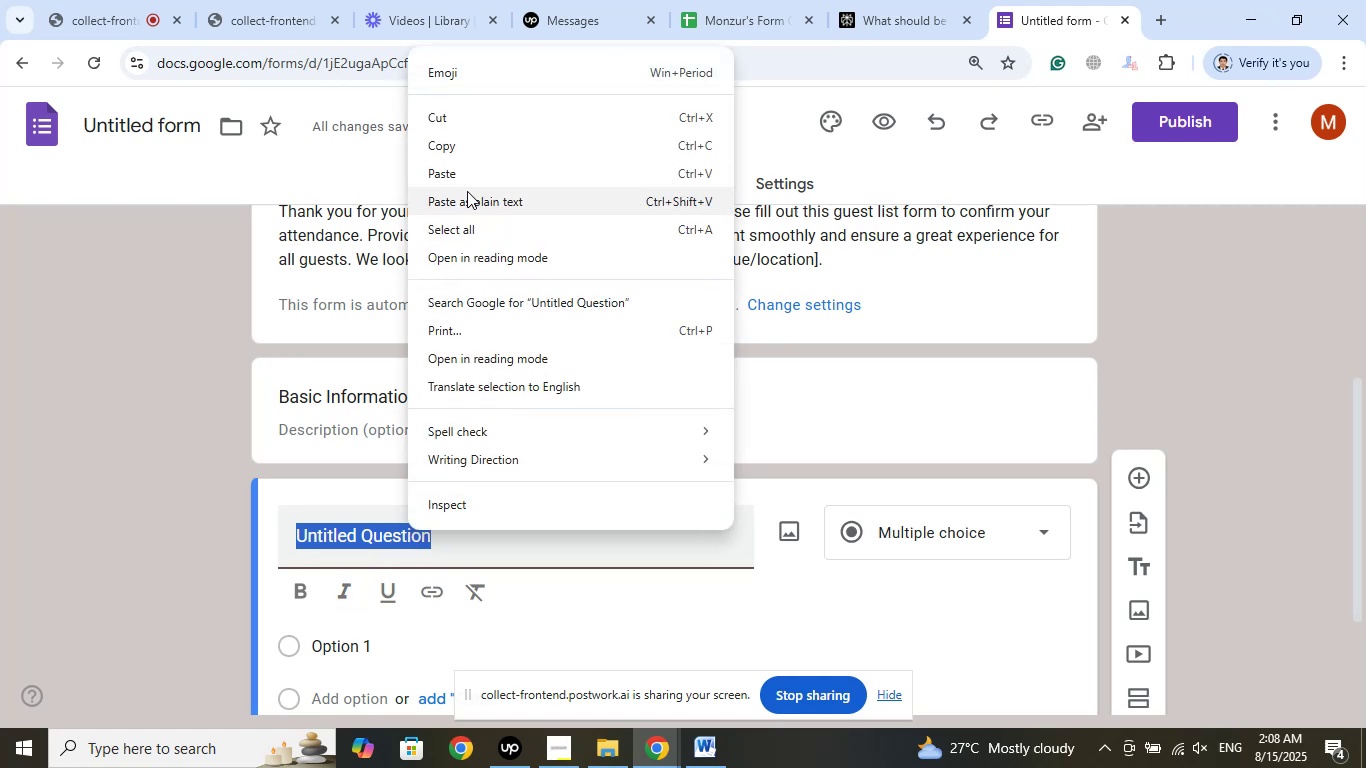 
left_click([460, 173])
 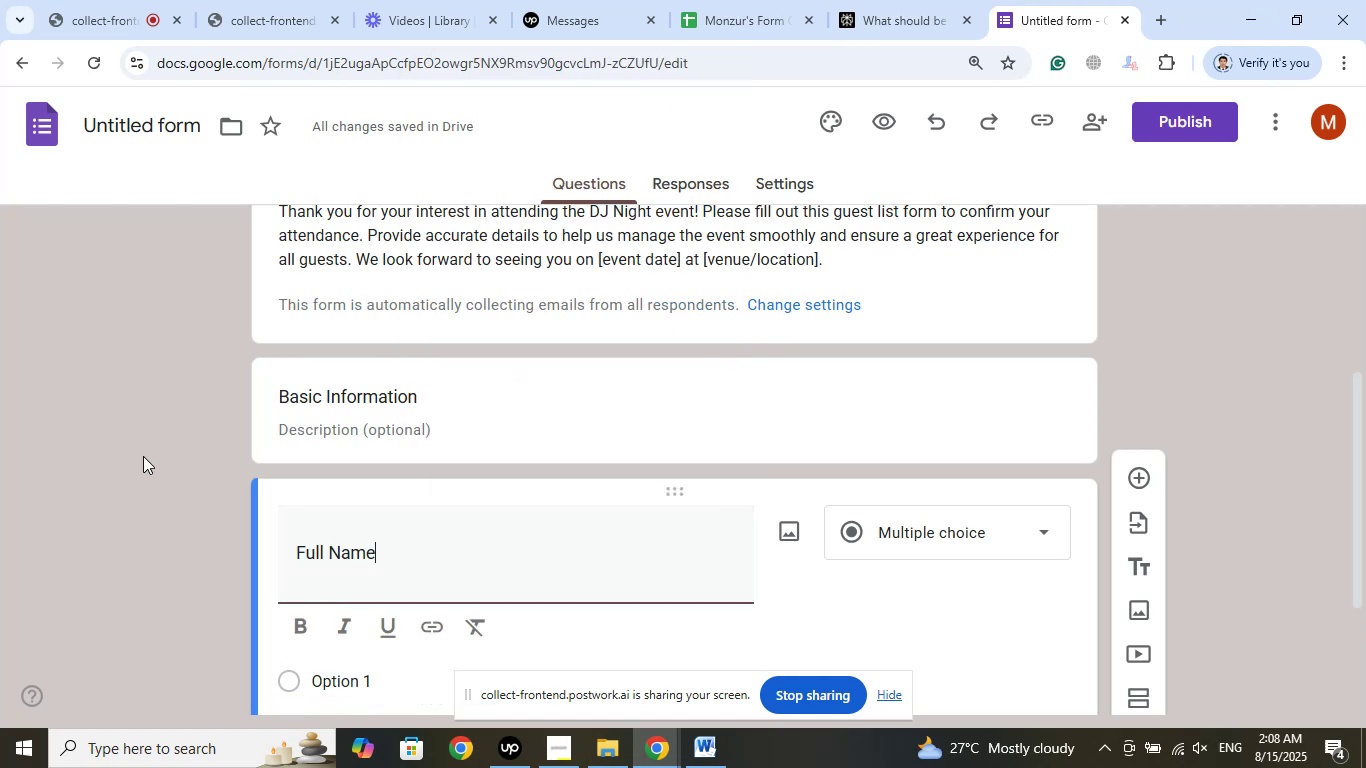 
scroll: coordinate [147, 456], scroll_direction: down, amount: 3.0
 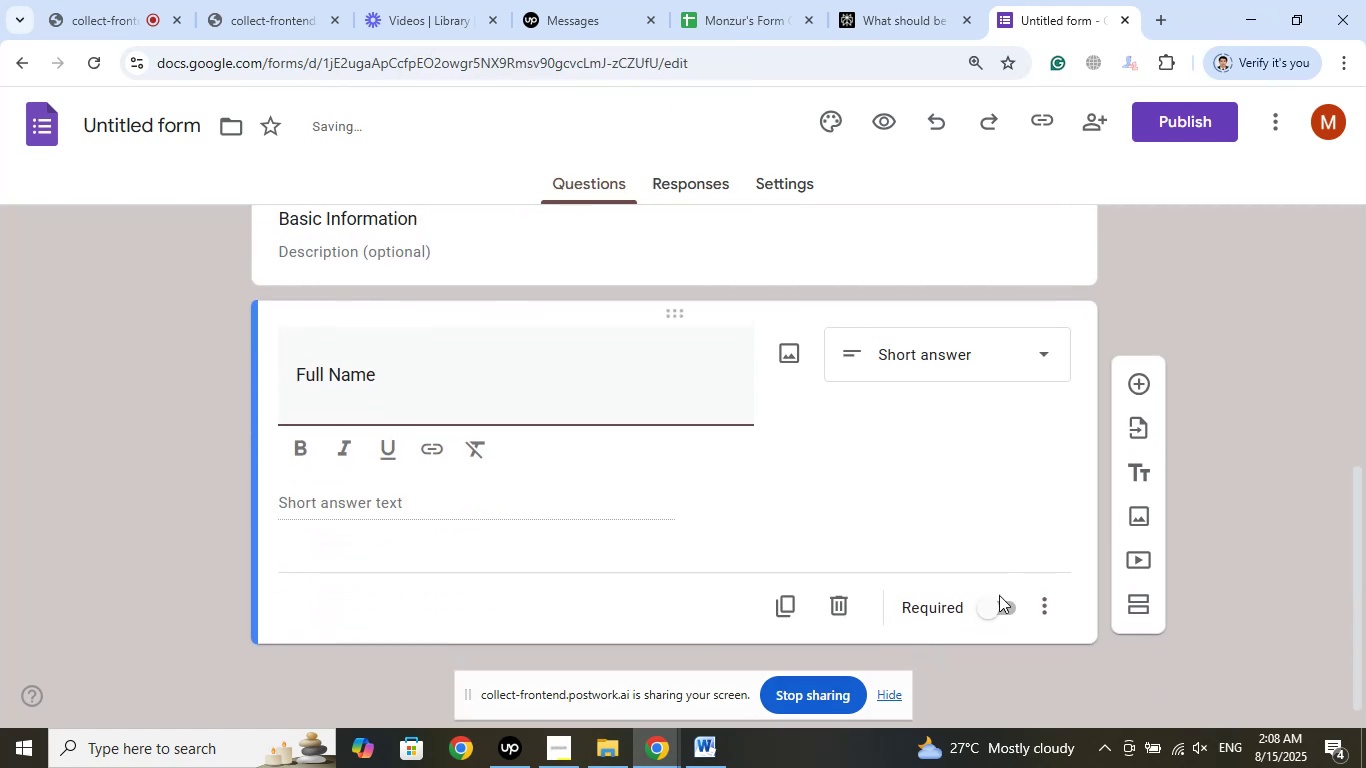 
left_click([1001, 608])
 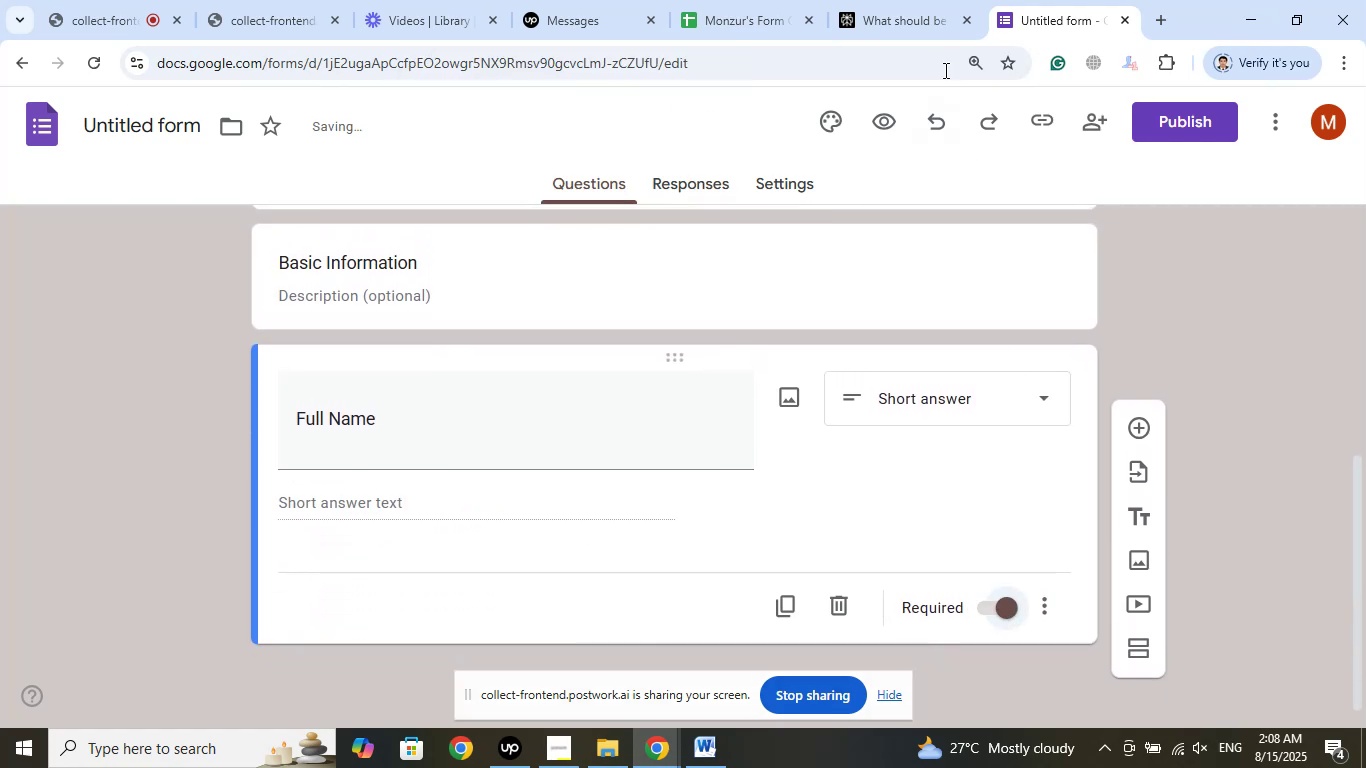 
left_click([880, 13])
 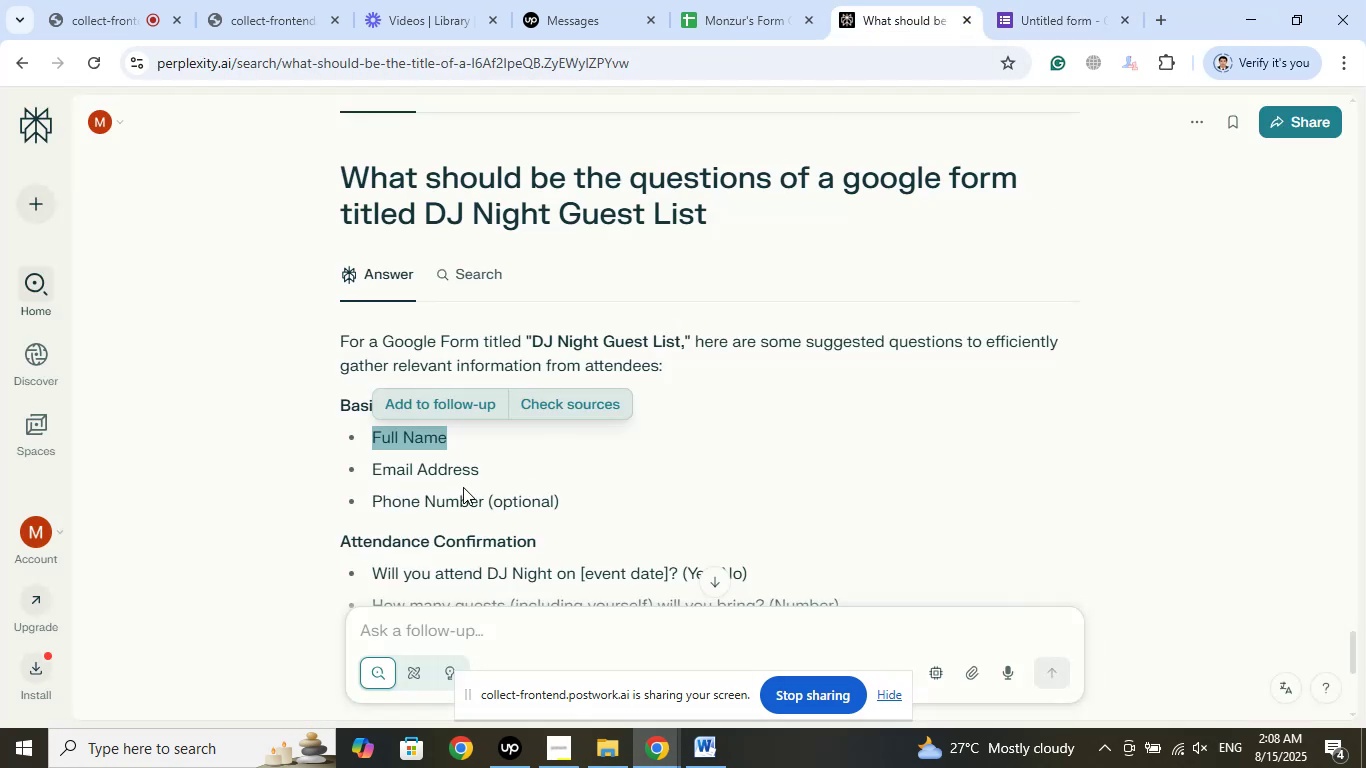 
left_click_drag(start_coordinate=[490, 469], to_coordinate=[372, 460])
 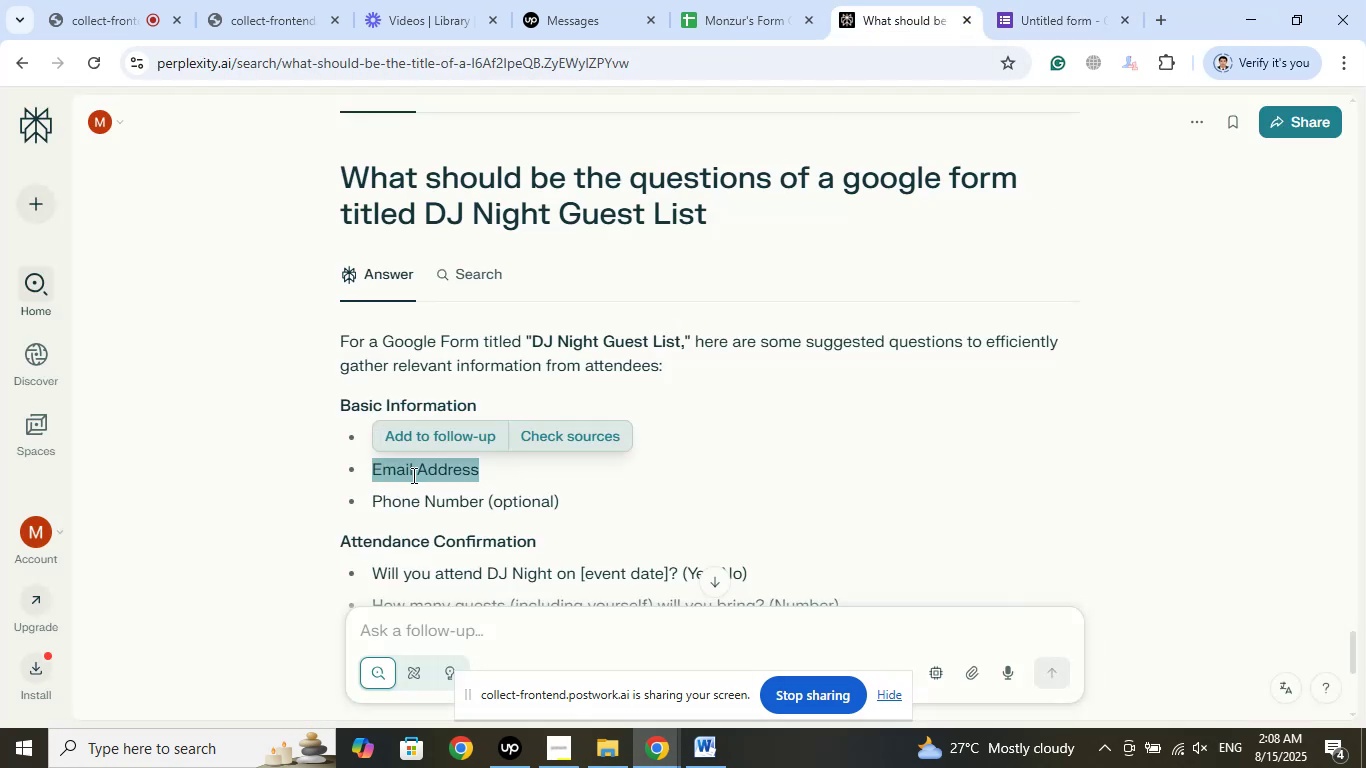 
right_click([412, 475])
 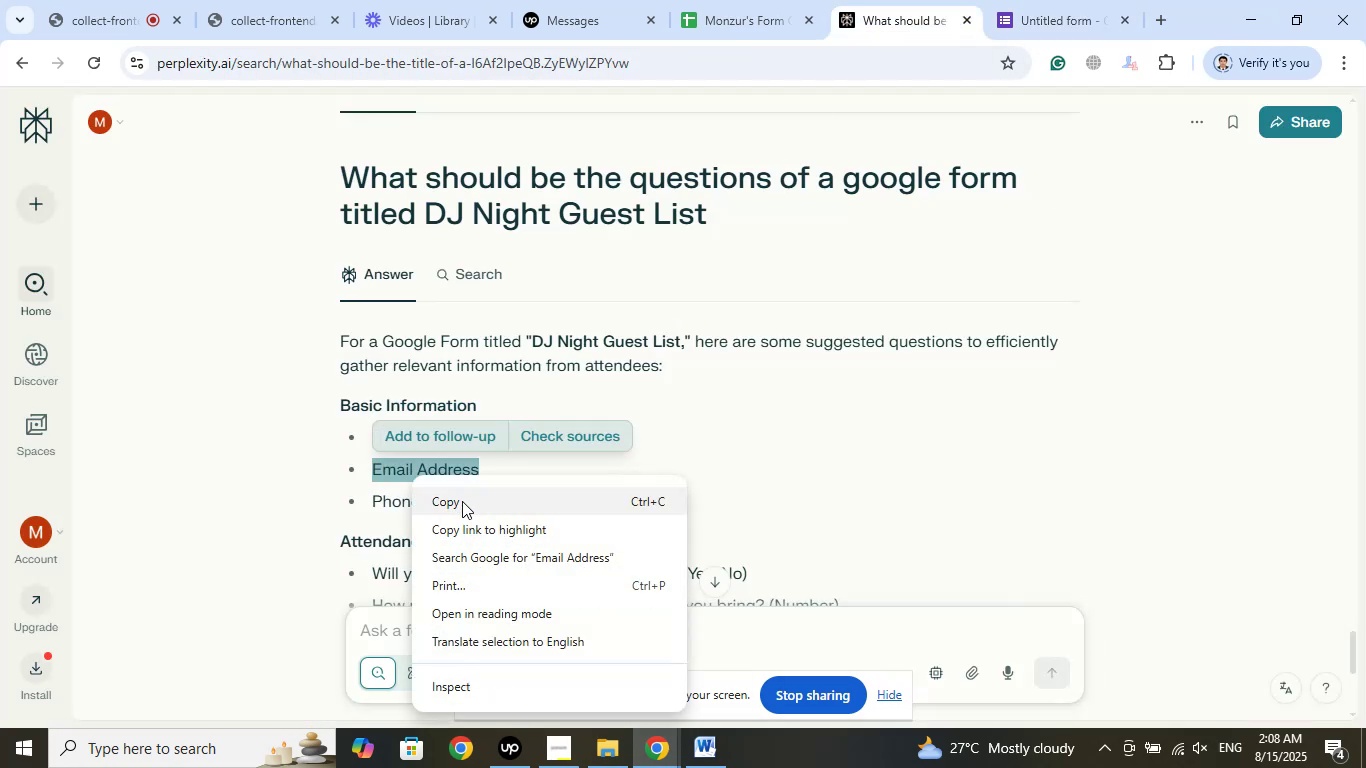 
left_click([462, 501])
 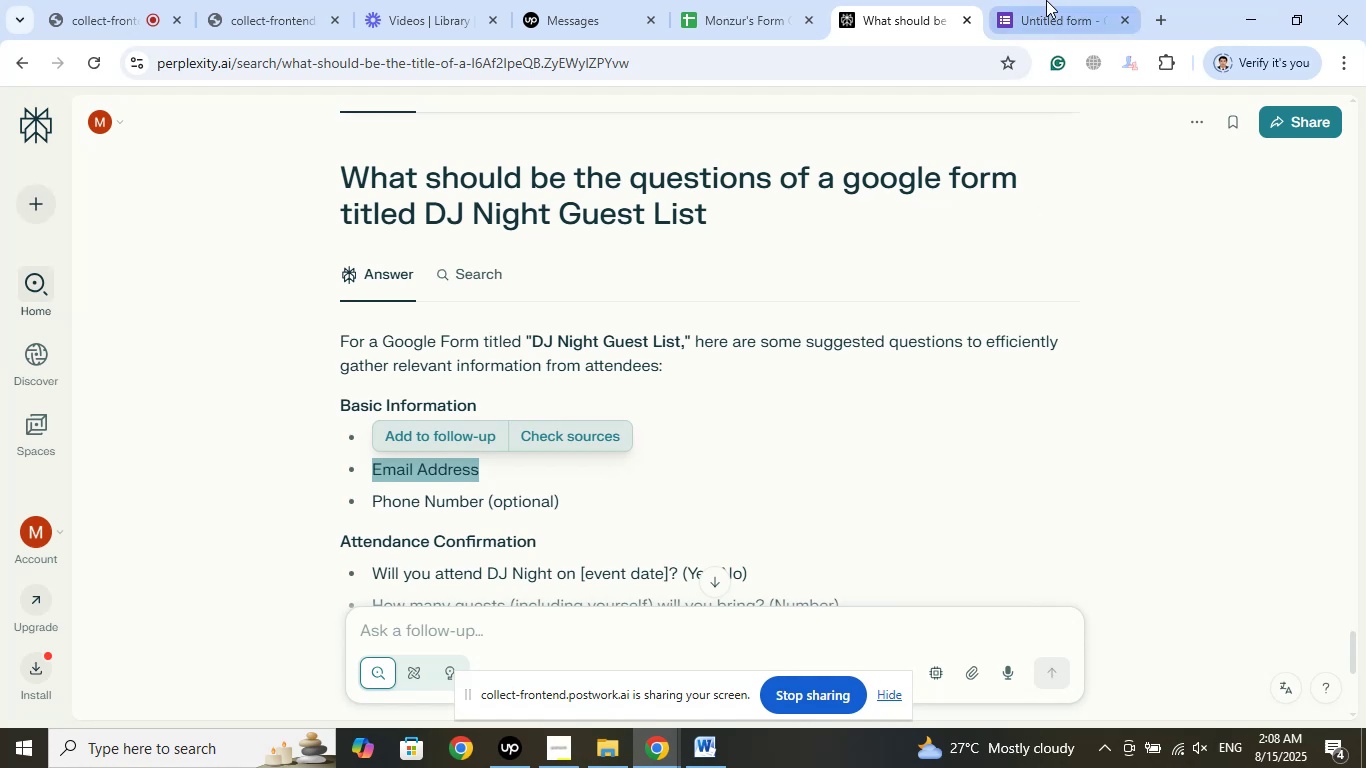 
left_click([1046, 0])
 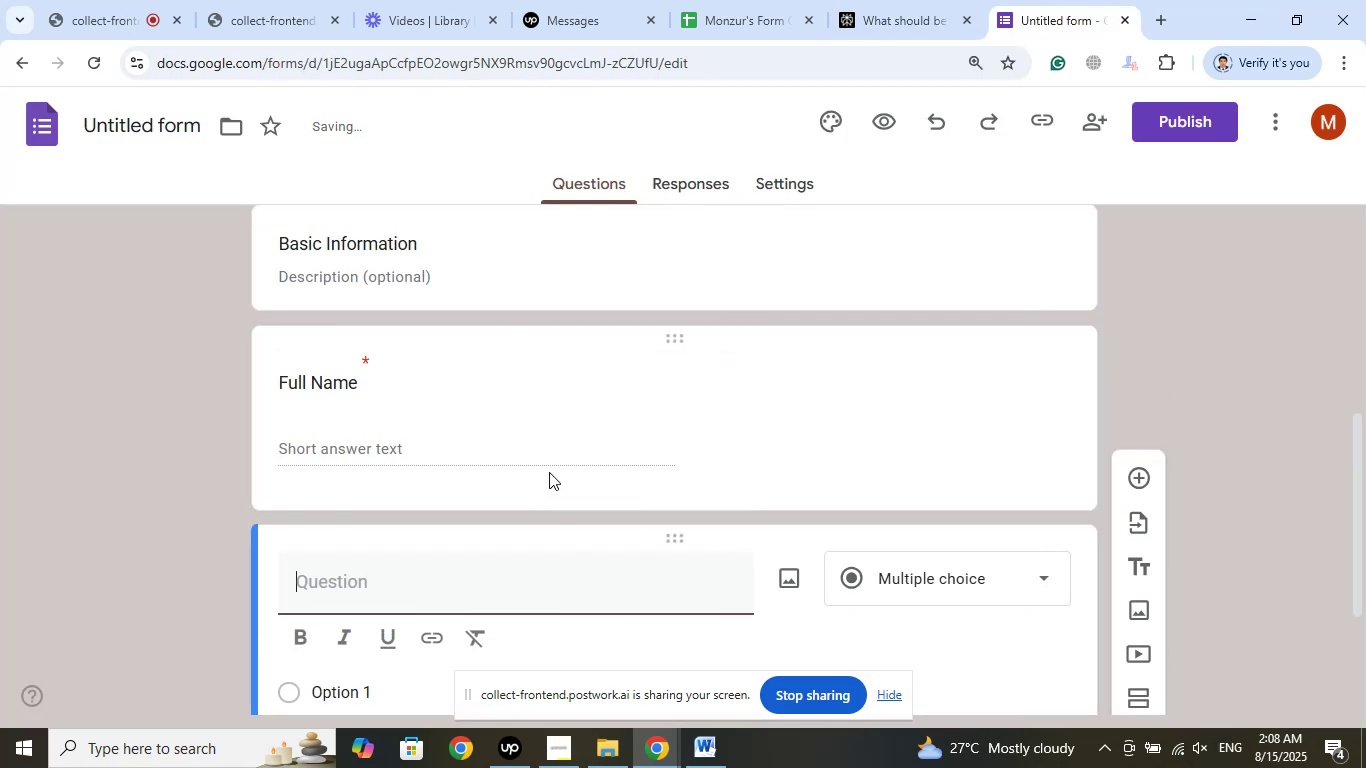 
right_click([428, 594])
 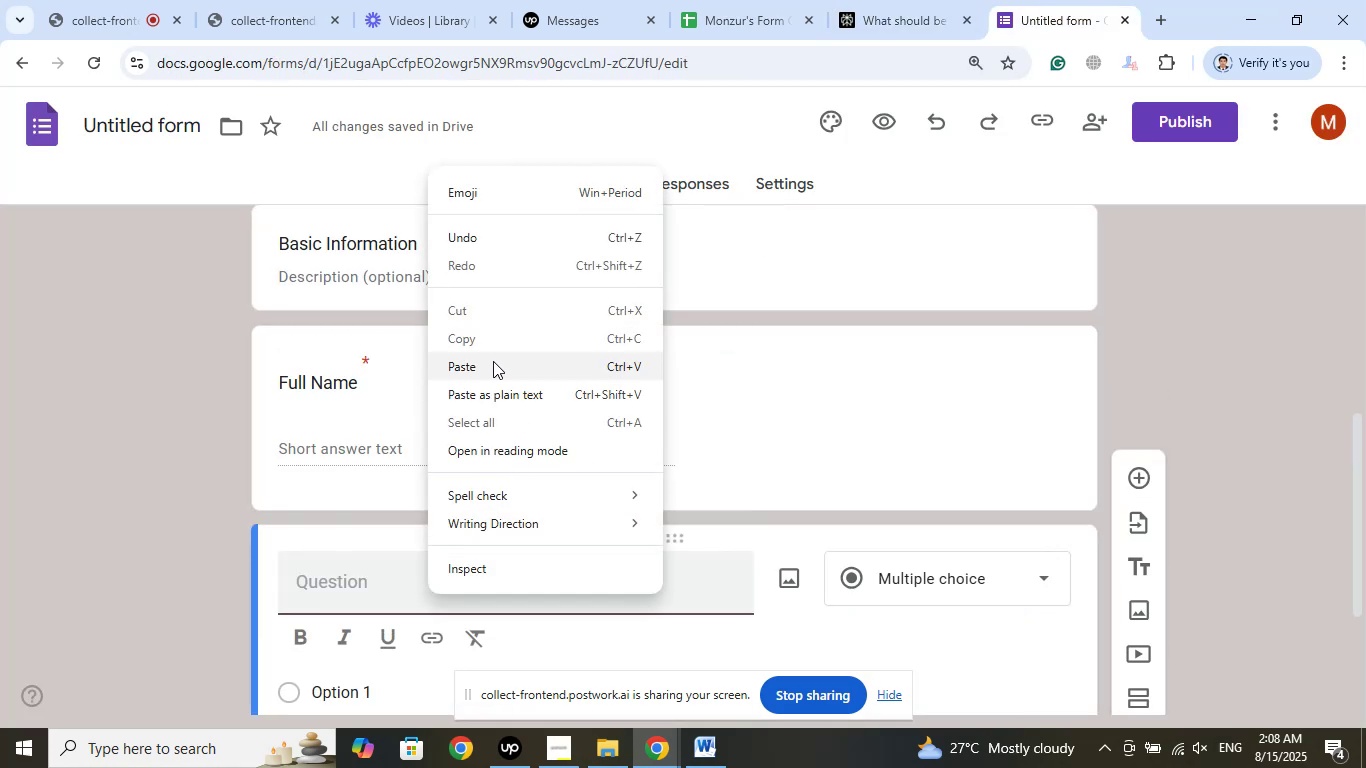 
left_click([493, 362])
 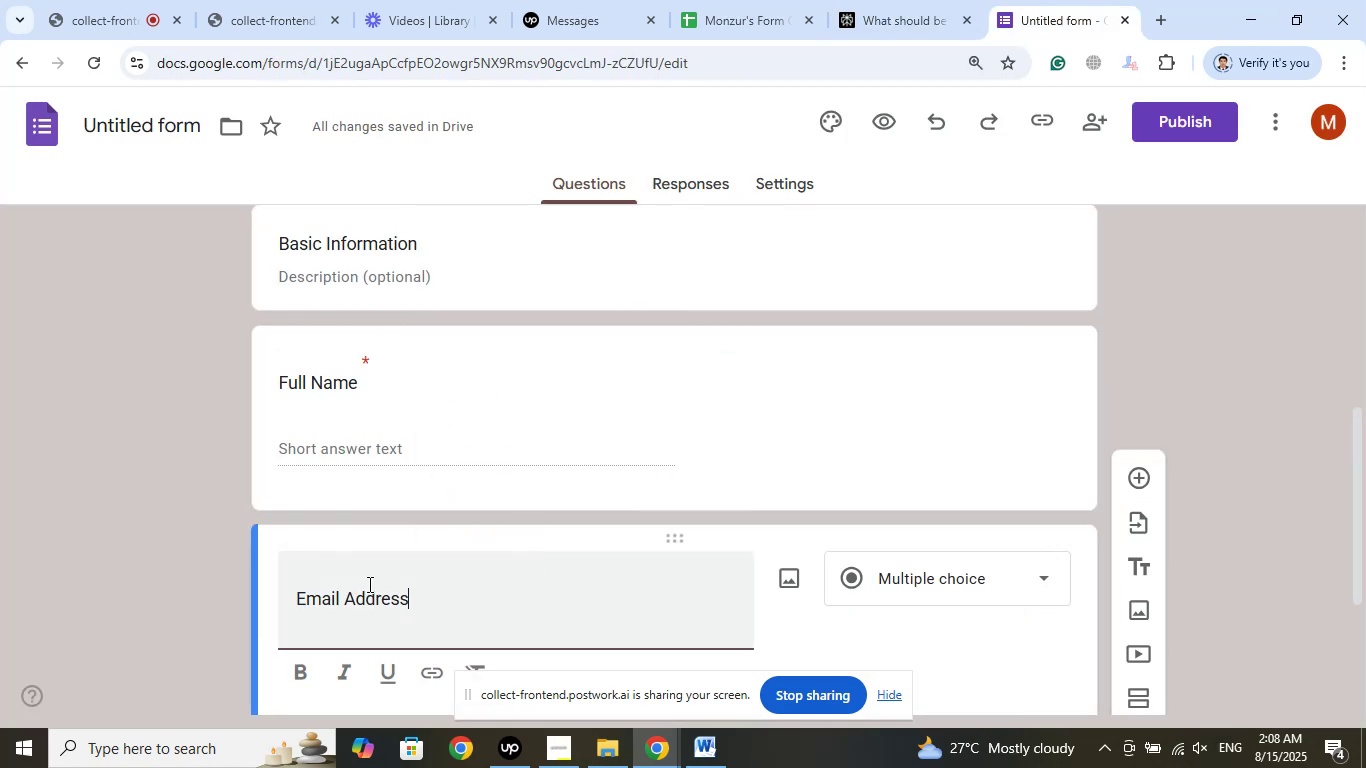 
scroll: coordinate [148, 543], scroll_direction: down, amount: 3.0
 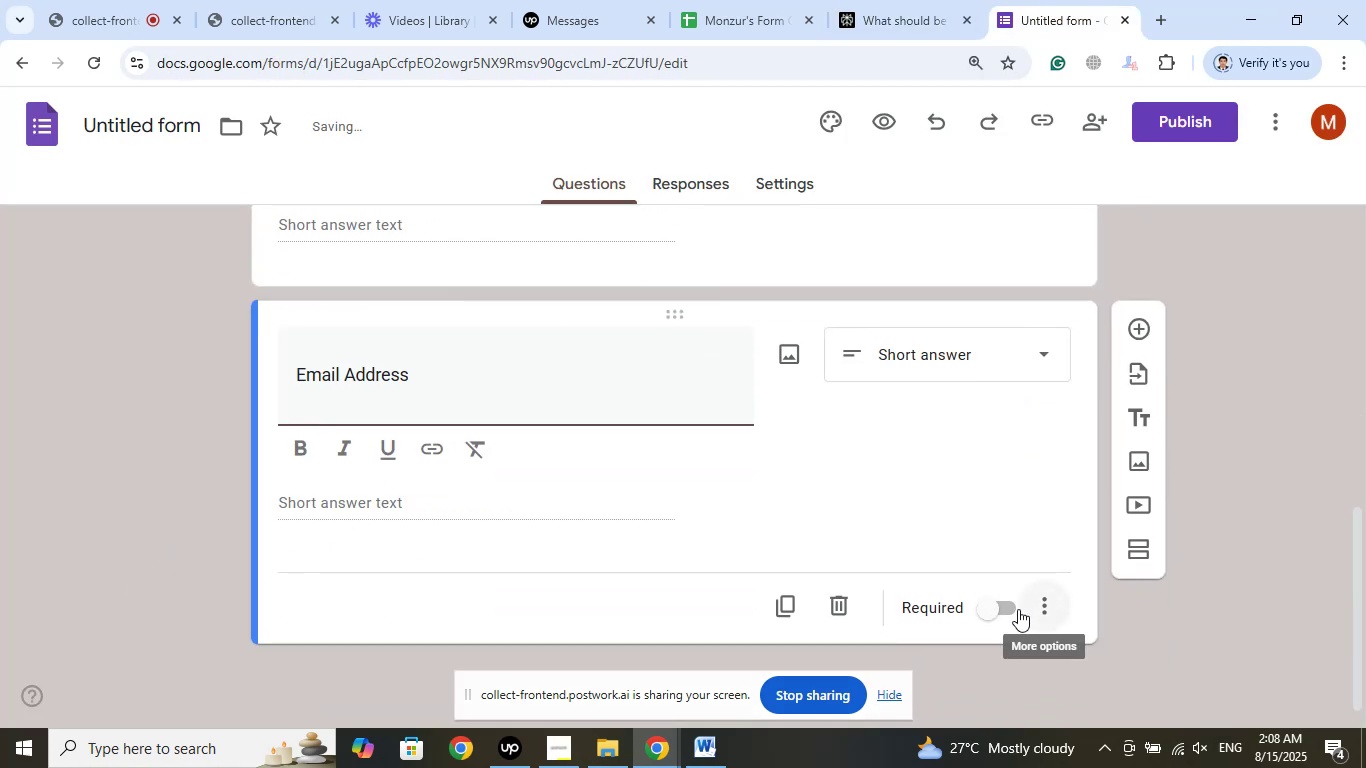 
left_click([1017, 609])
 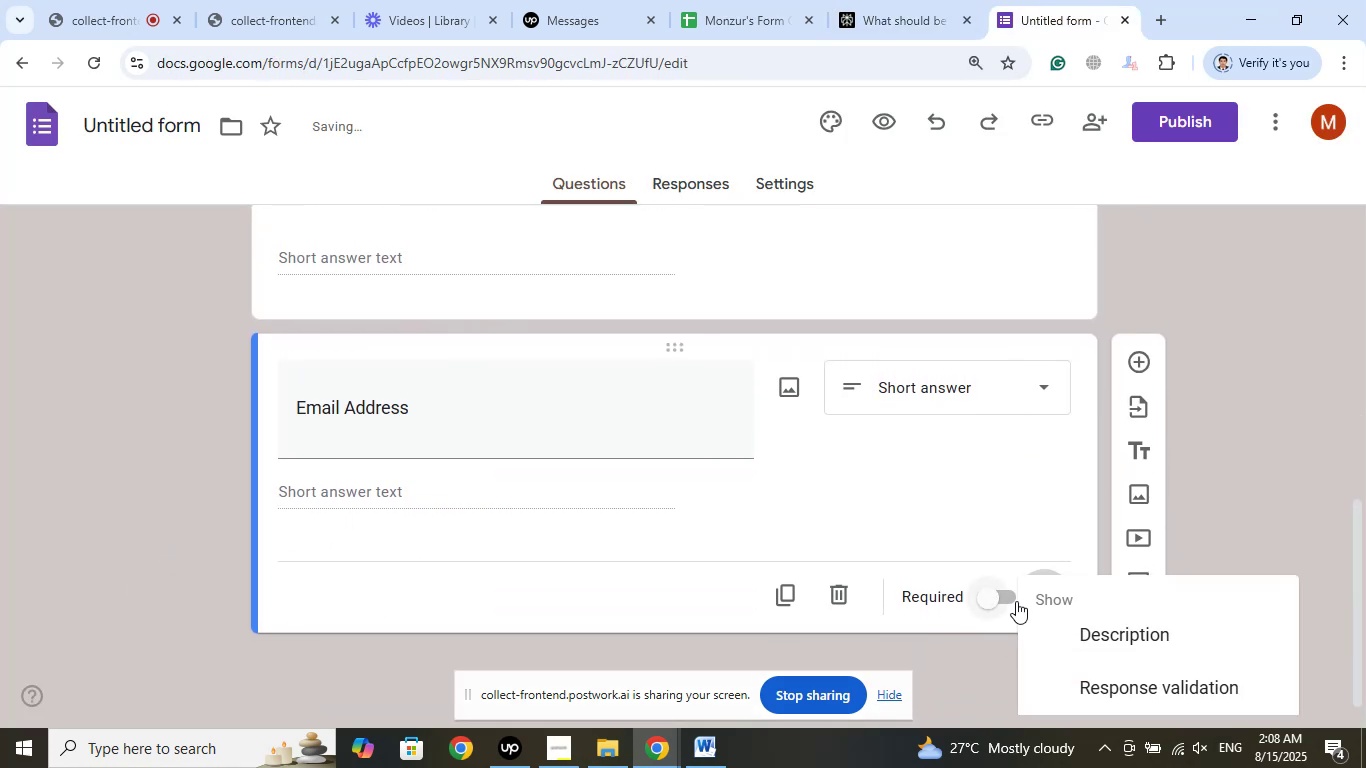 
left_click([1012, 599])
 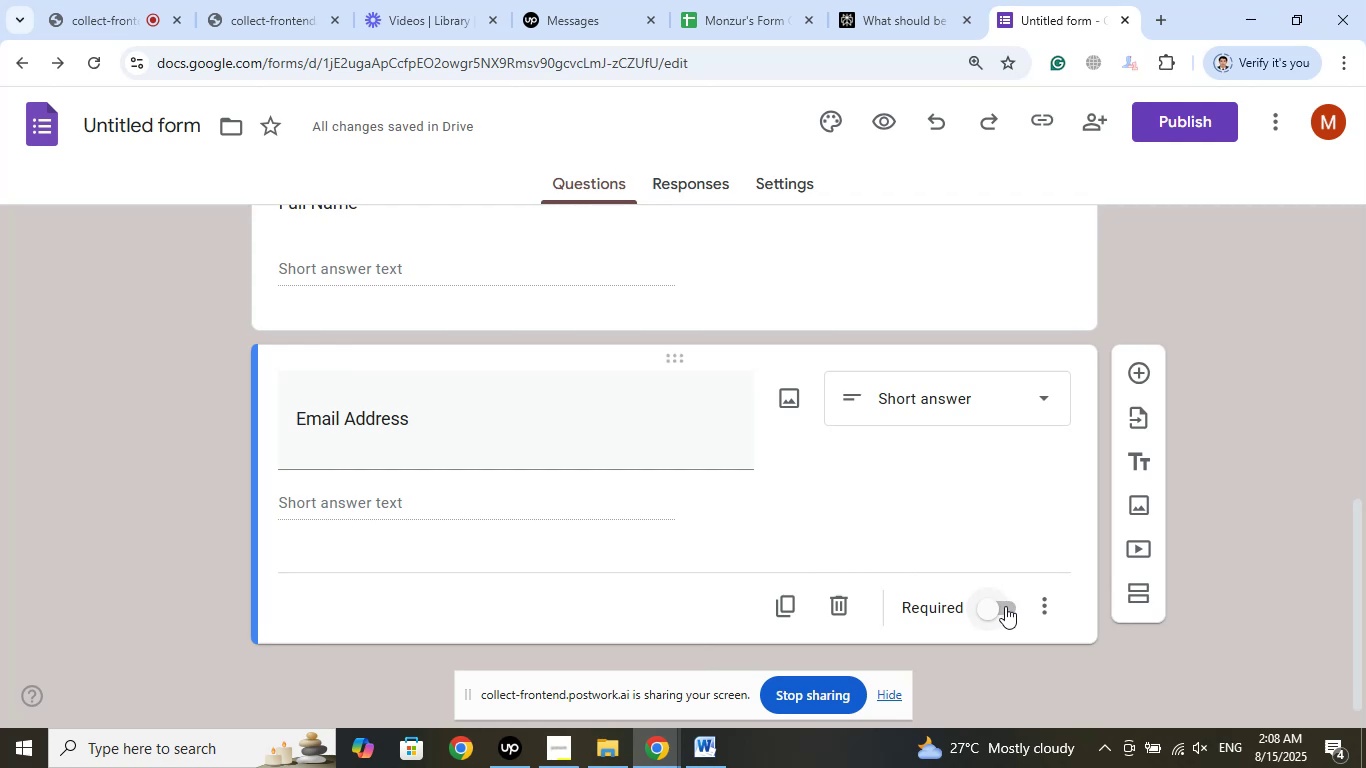 
left_click([1003, 608])
 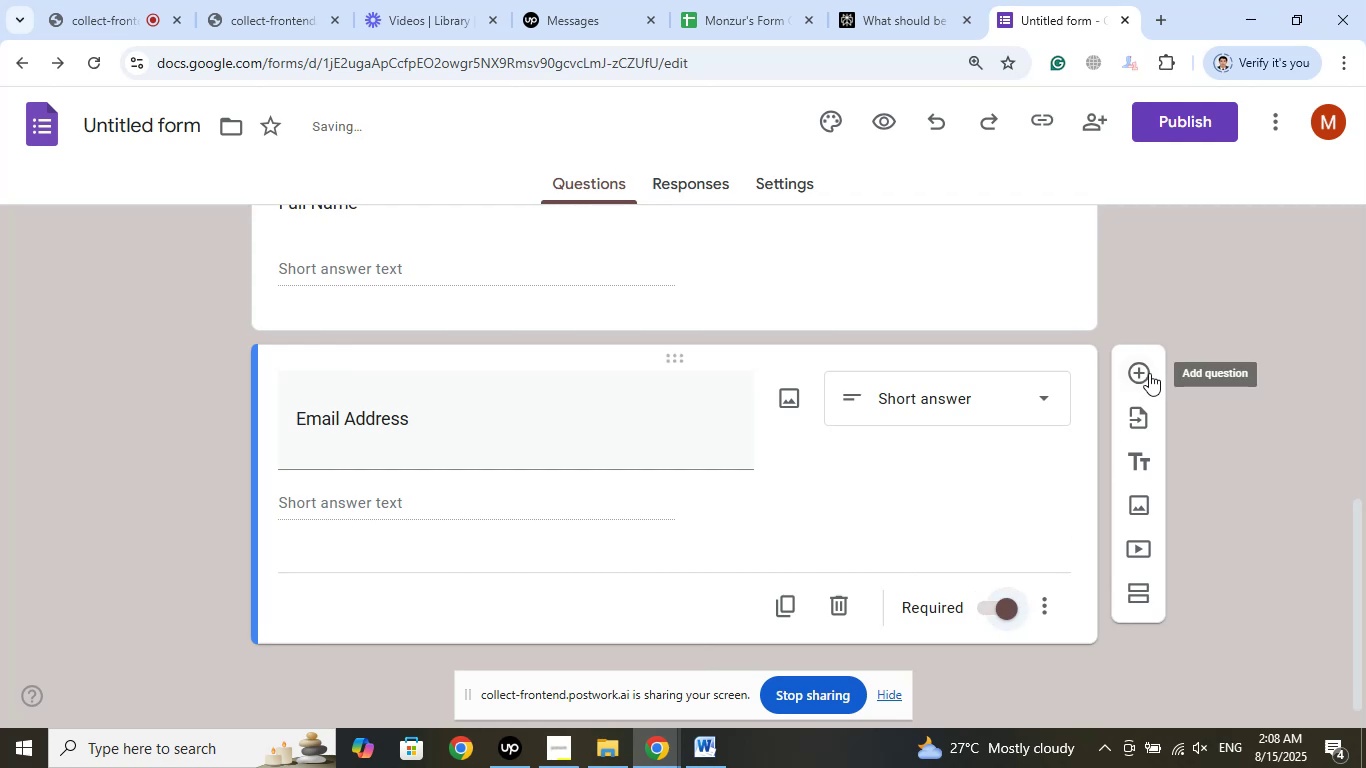 
left_click([1151, 368])
 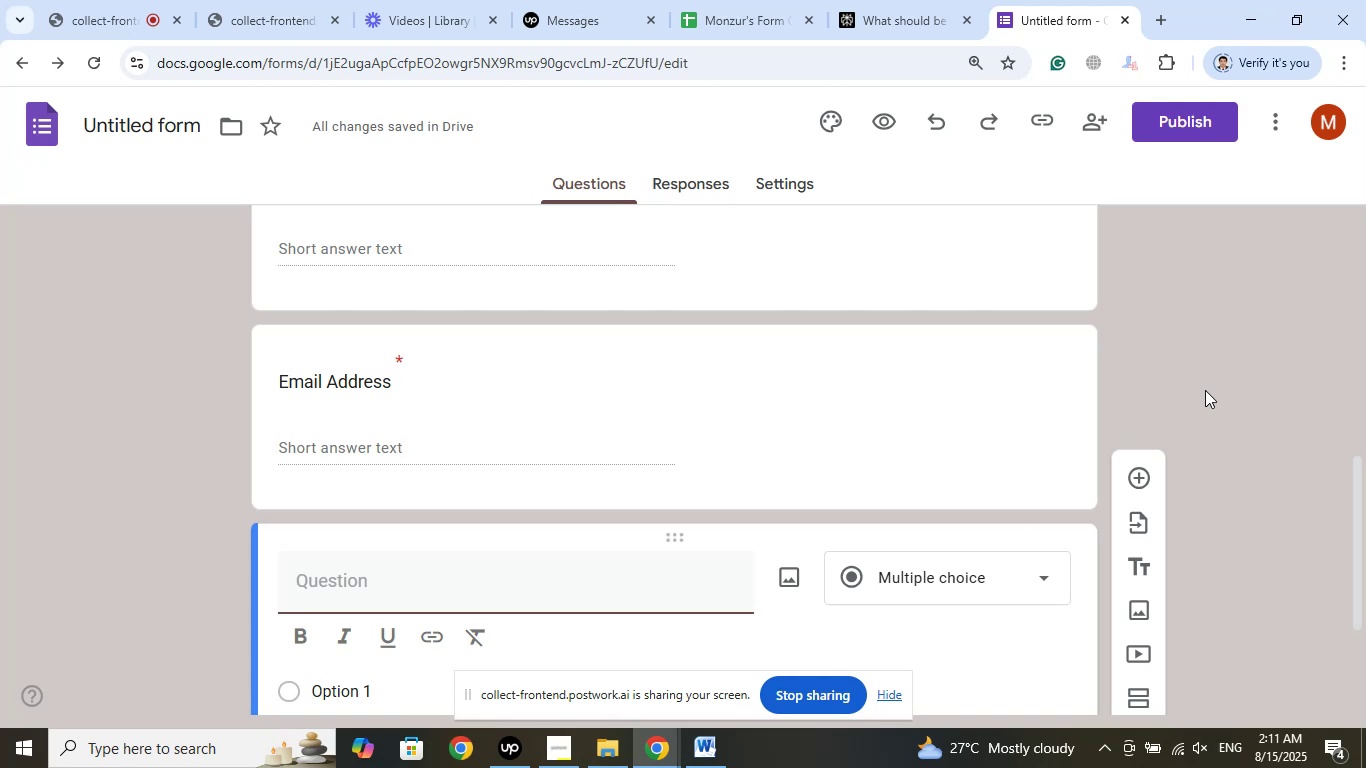 
wait(200.81)
 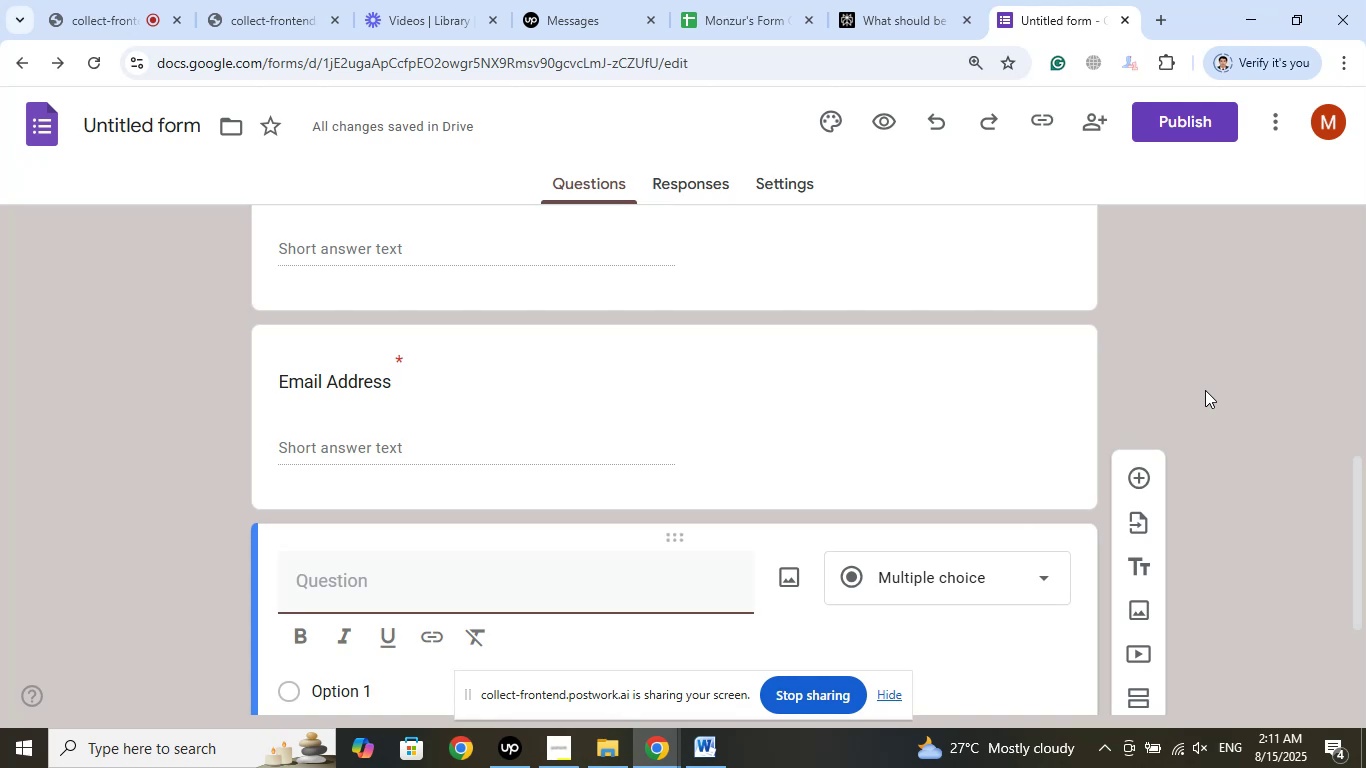 
scroll: coordinate [917, 438], scroll_direction: down, amount: 2.0
 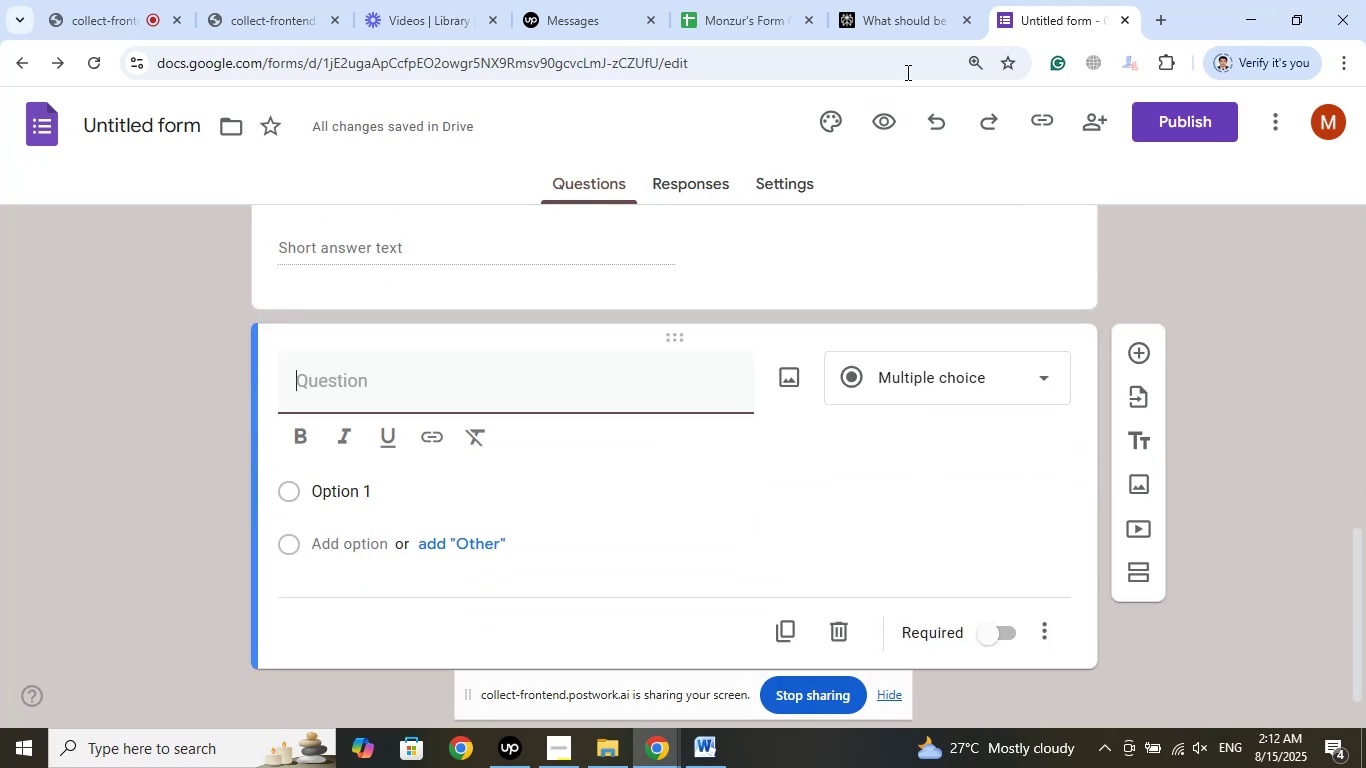 
left_click([907, 0])
 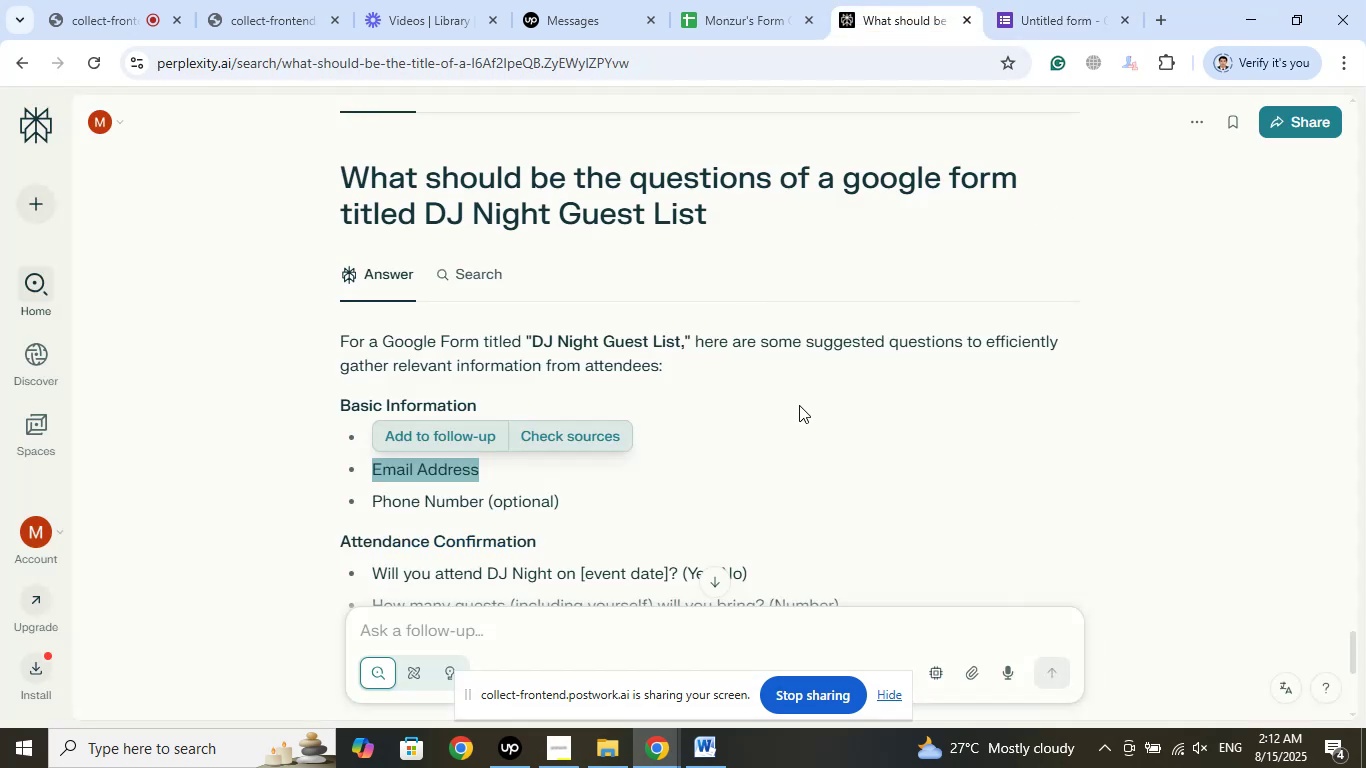 
scroll: coordinate [816, 395], scroll_direction: down, amount: 1.0
 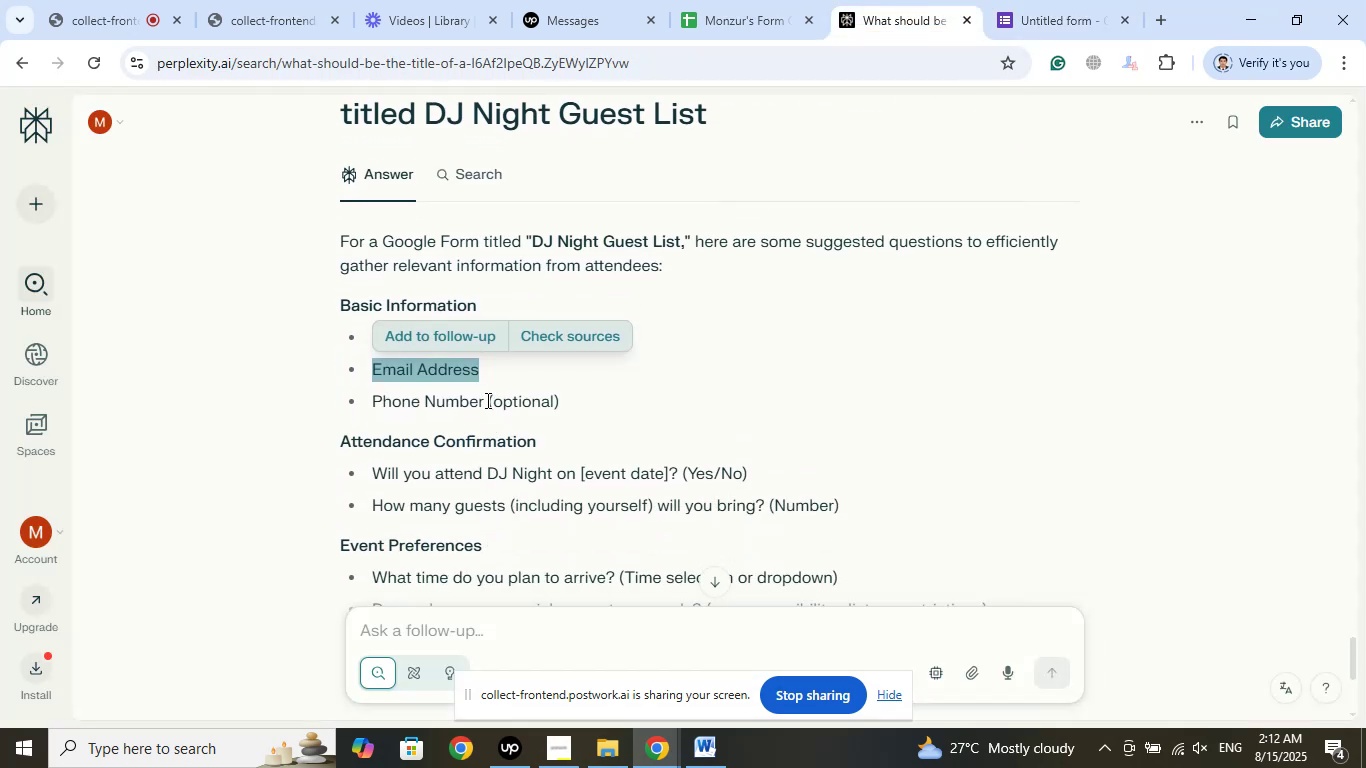 
left_click_drag(start_coordinate=[481, 400], to_coordinate=[376, 405])
 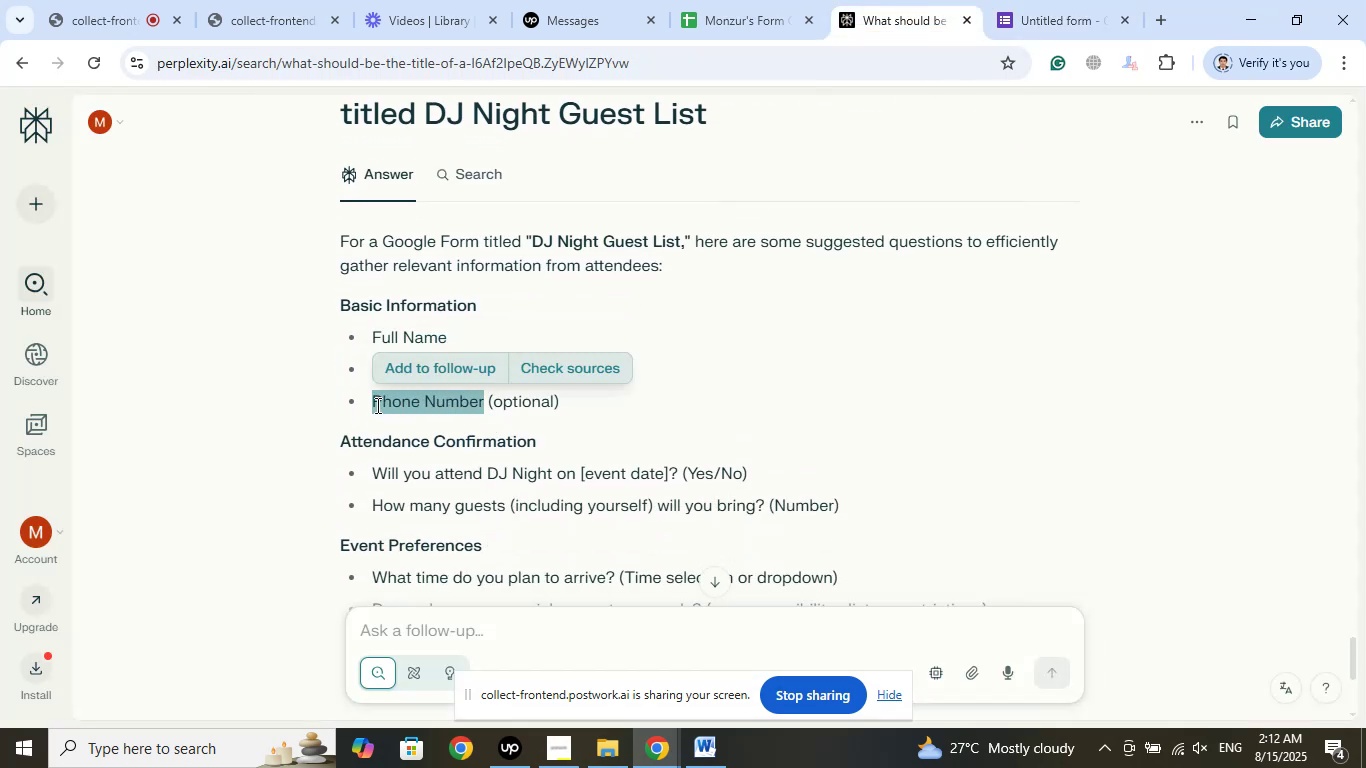 
right_click([376, 405])
 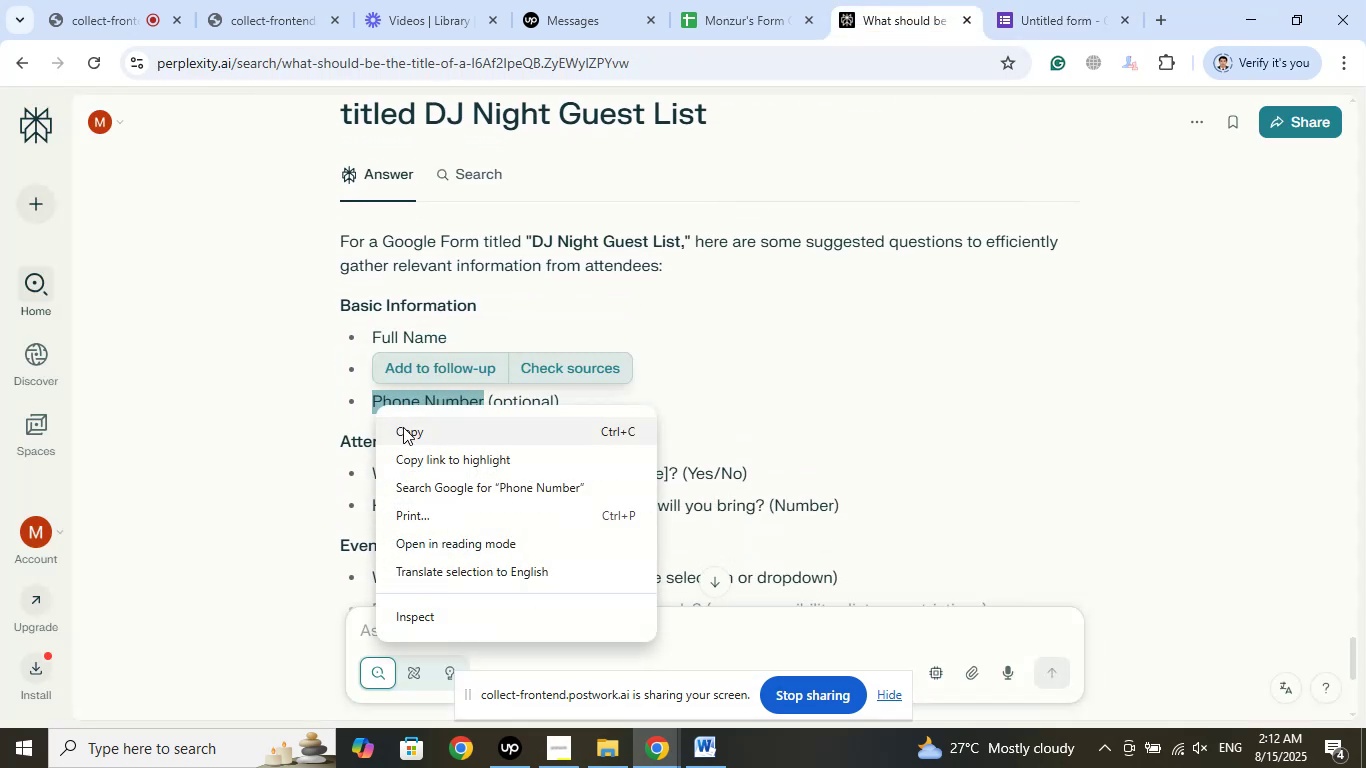 
left_click([403, 427])
 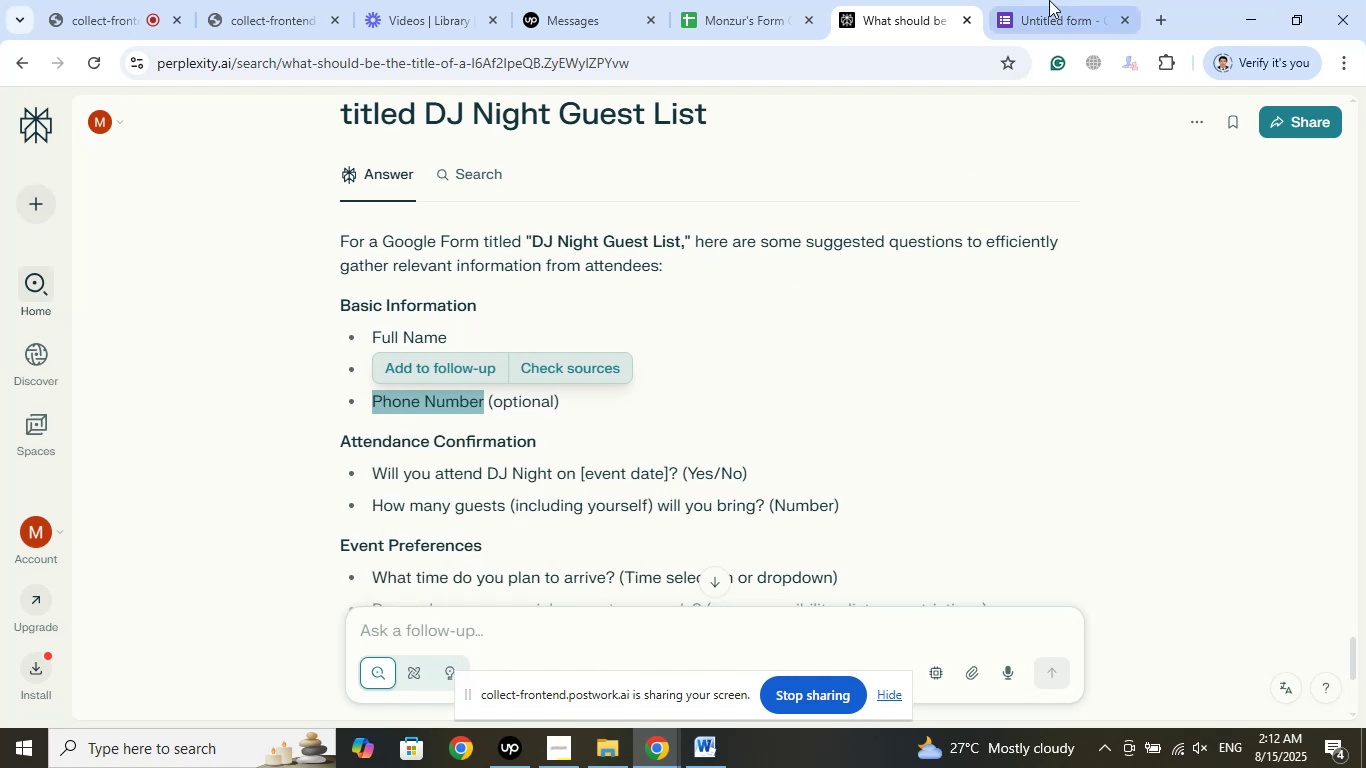 
left_click([1049, 0])
 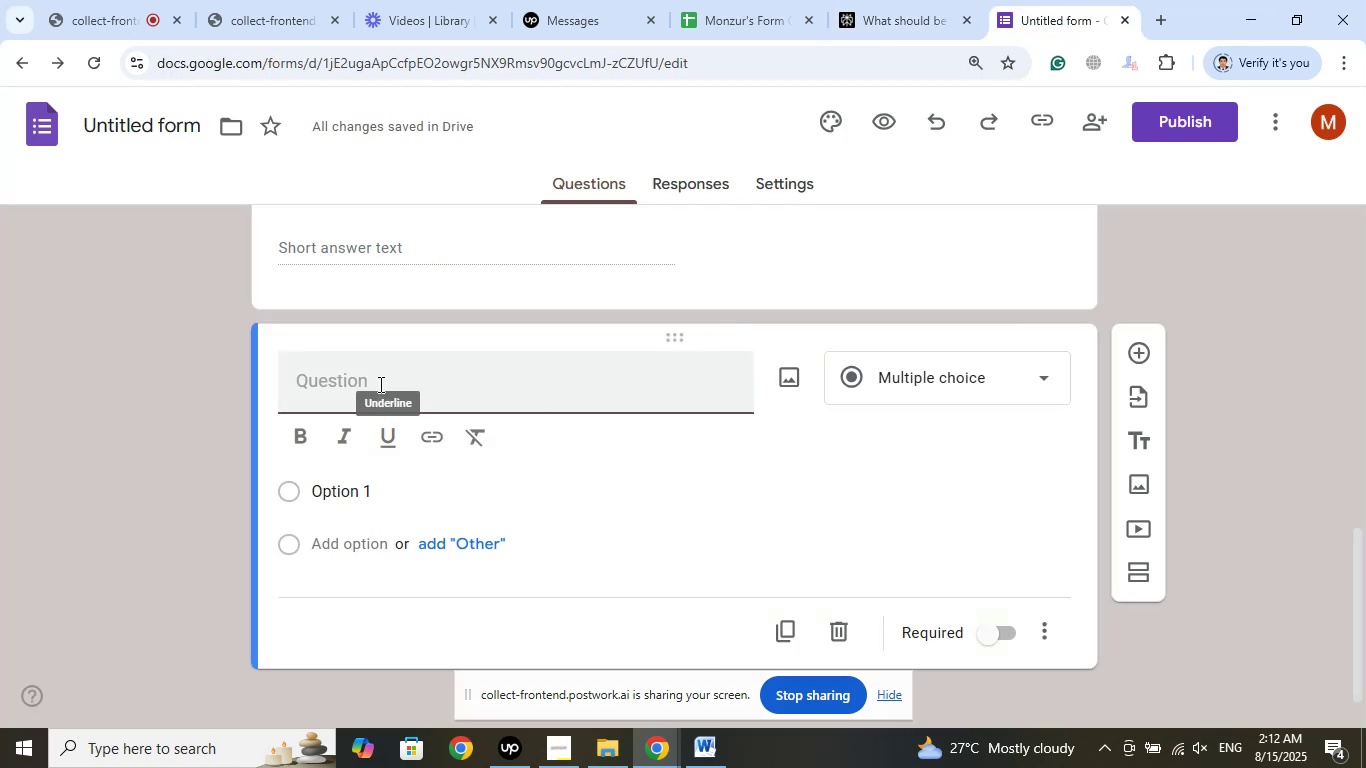 
right_click([379, 380])
 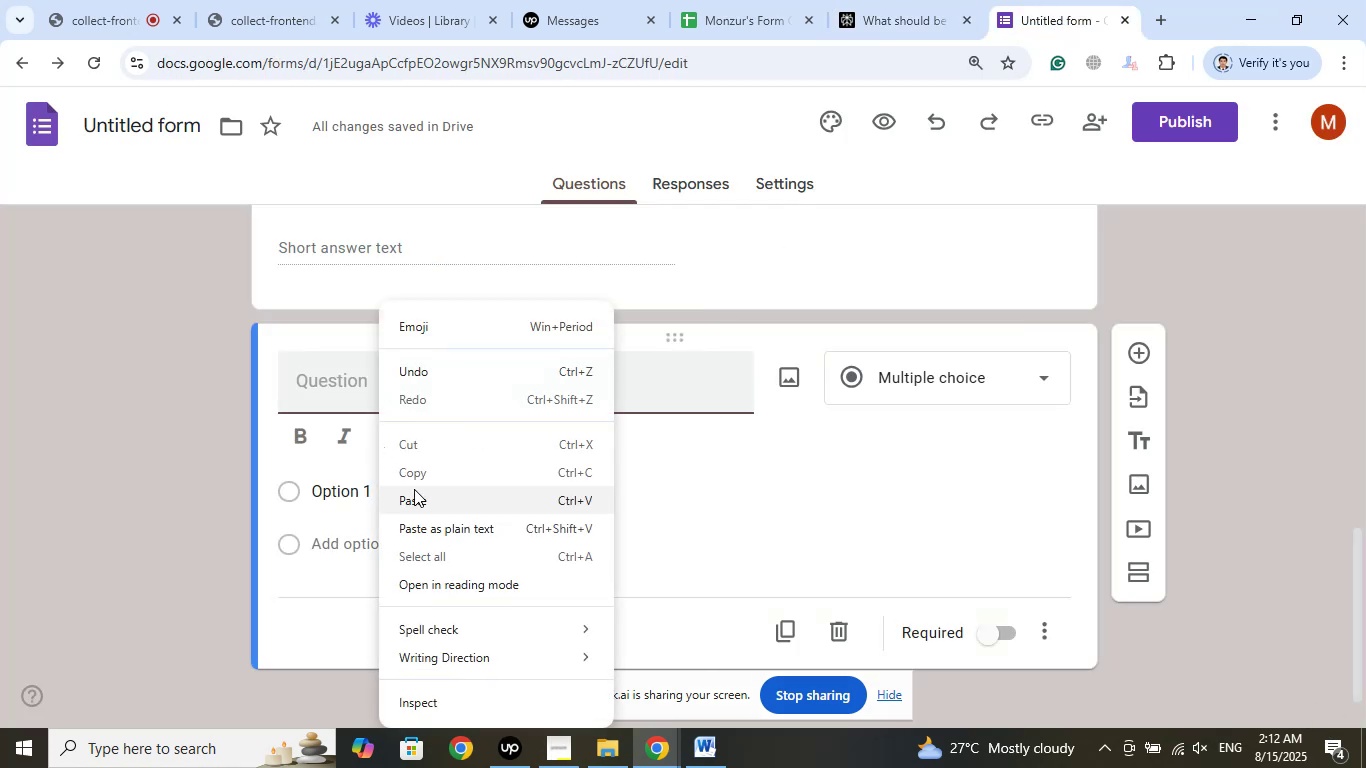 
left_click([415, 491])
 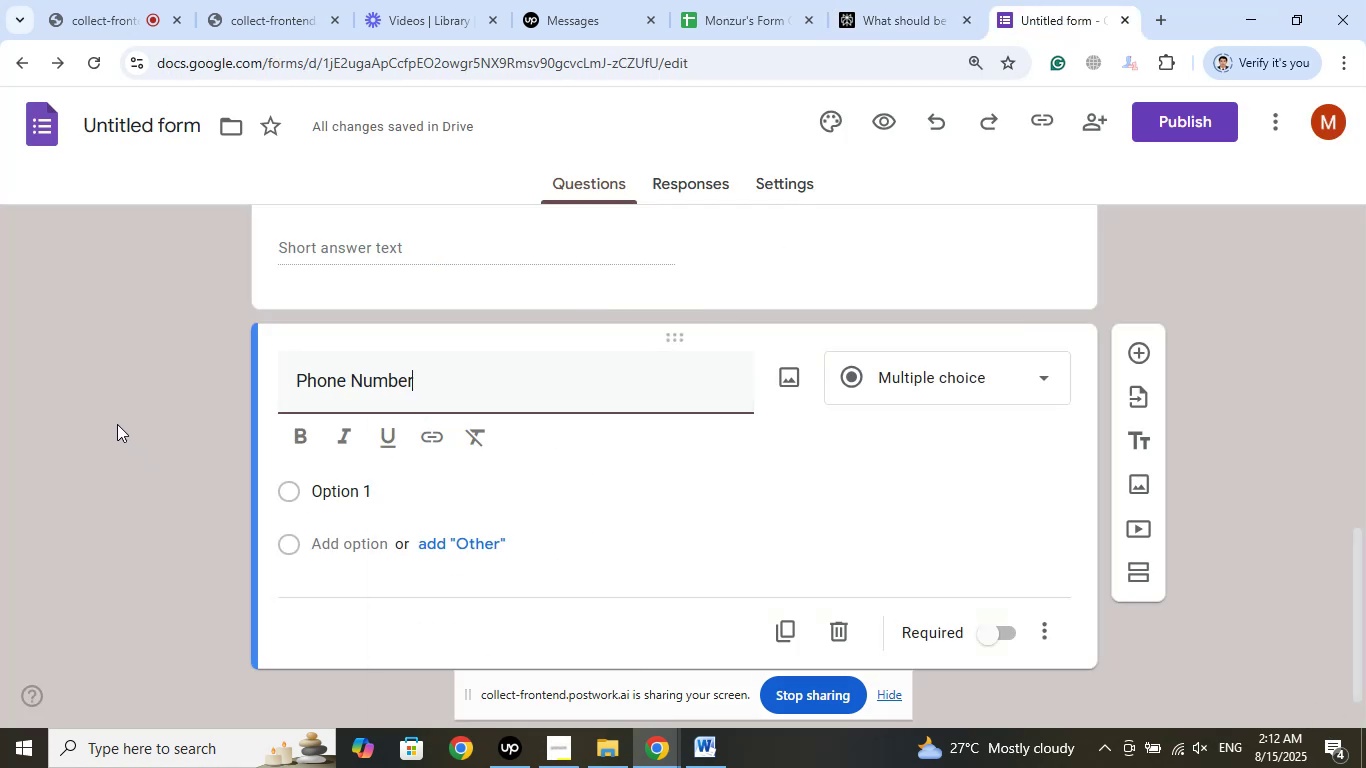 
left_click([116, 423])
 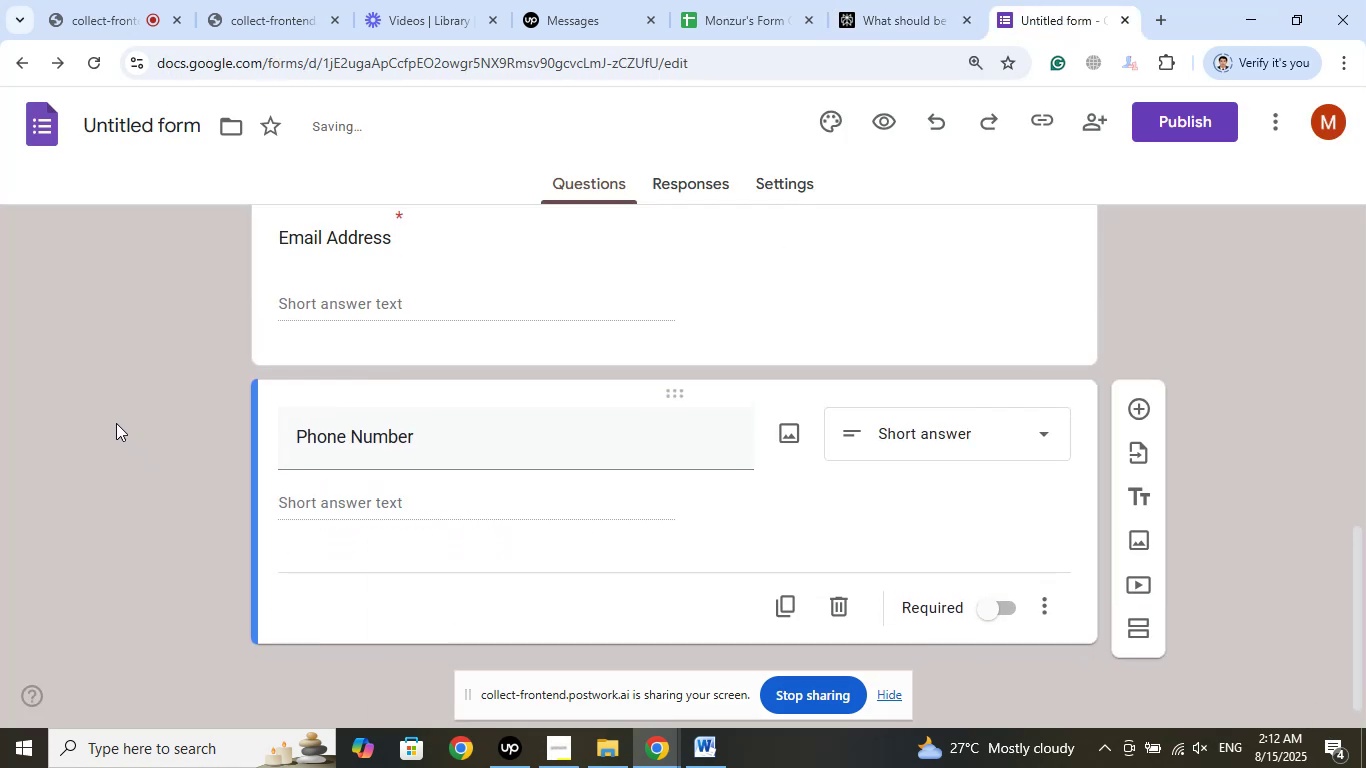 
scroll: coordinate [116, 423], scroll_direction: up, amount: 2.0
 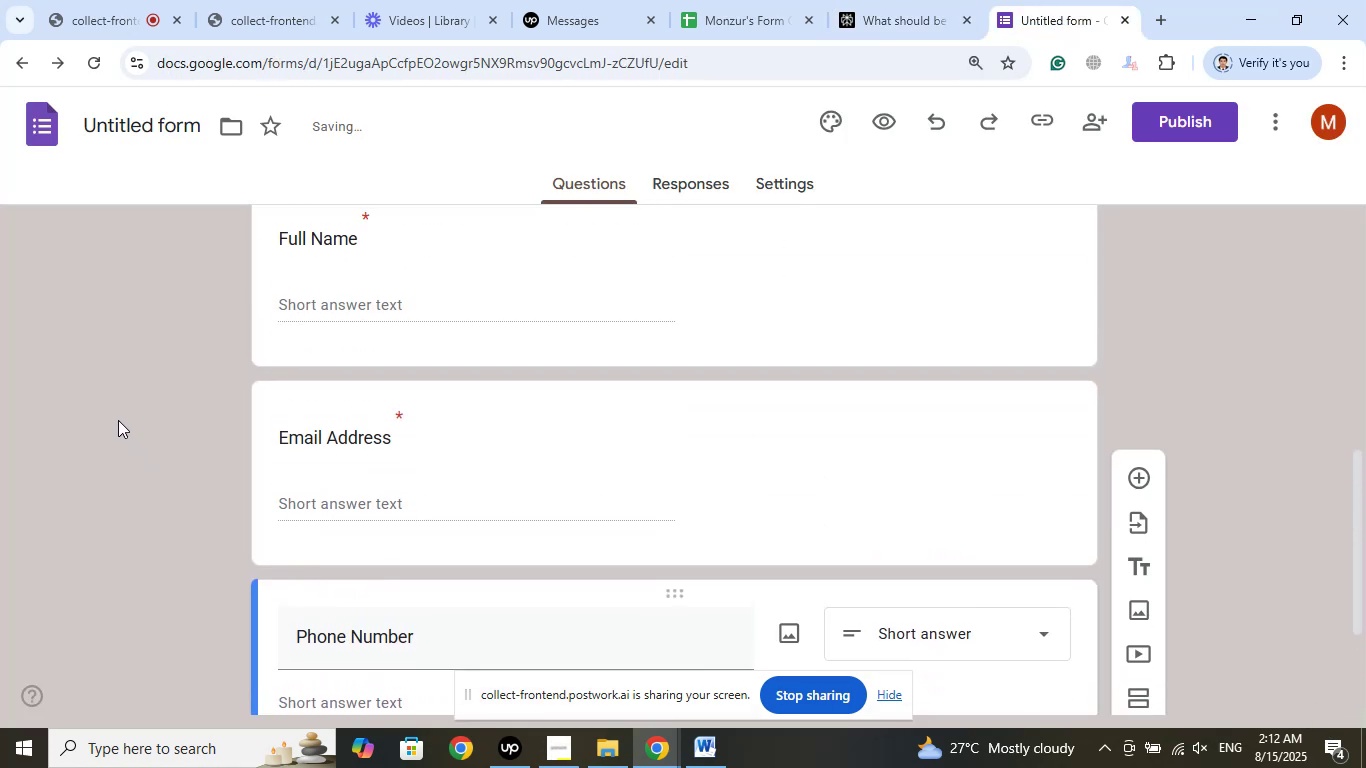 
scroll: coordinate [129, 419], scroll_direction: down, amount: 4.0
 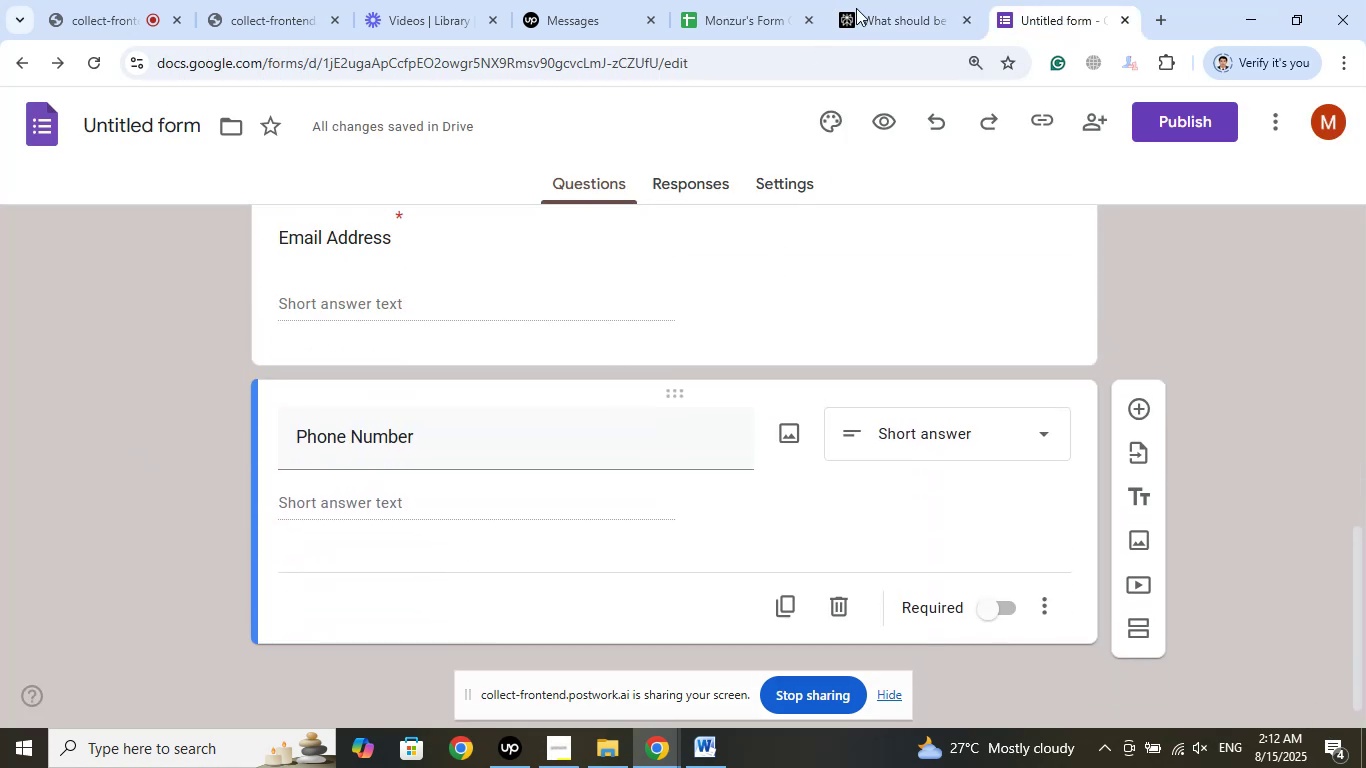 
left_click([907, 0])
 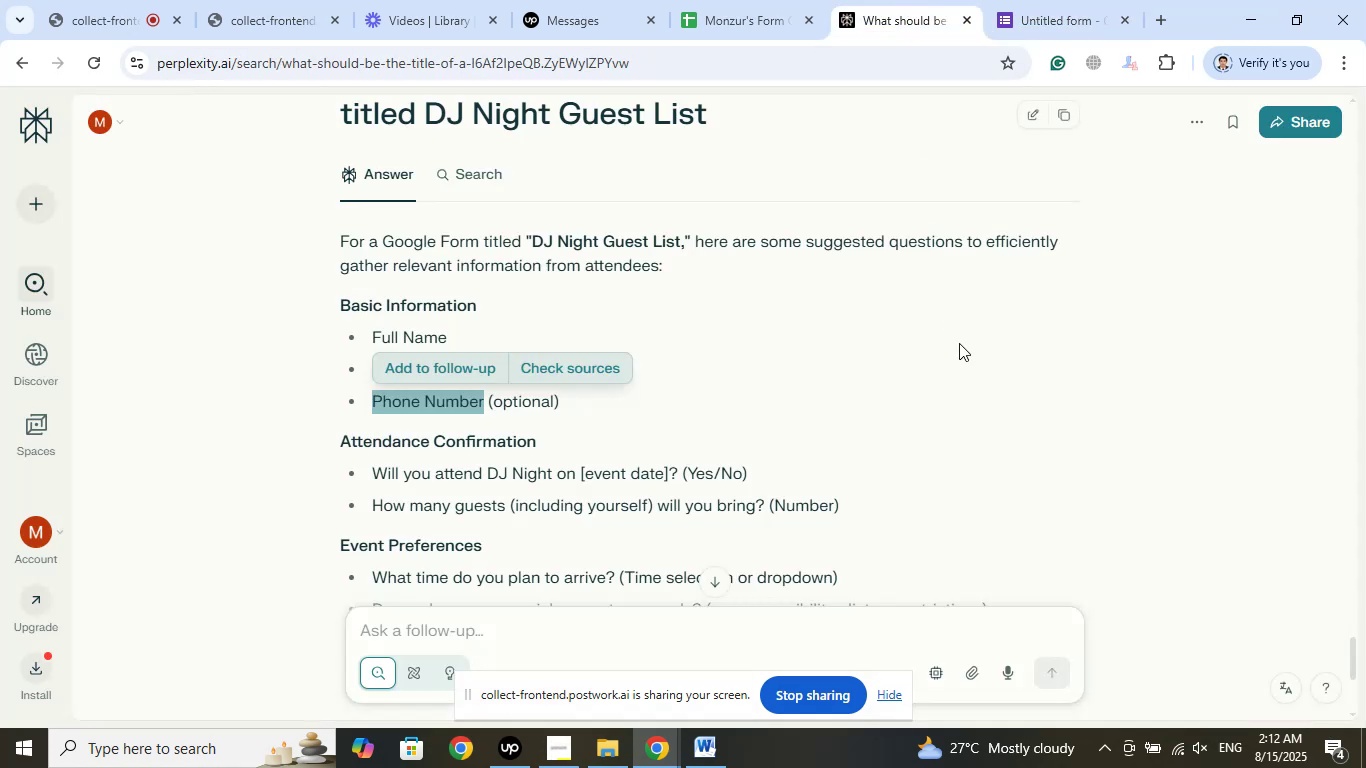 
scroll: coordinate [961, 346], scroll_direction: down, amount: 1.0
 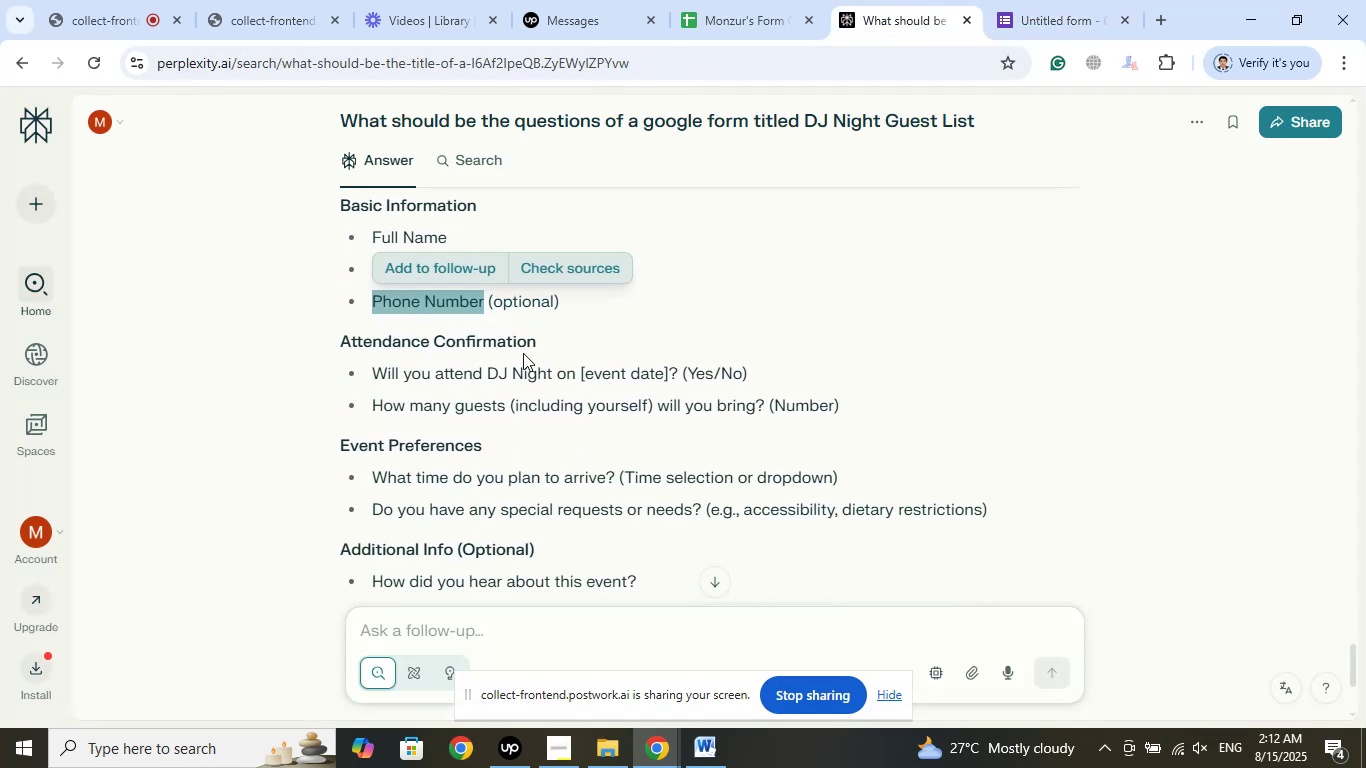 
left_click_drag(start_coordinate=[544, 345], to_coordinate=[332, 343])
 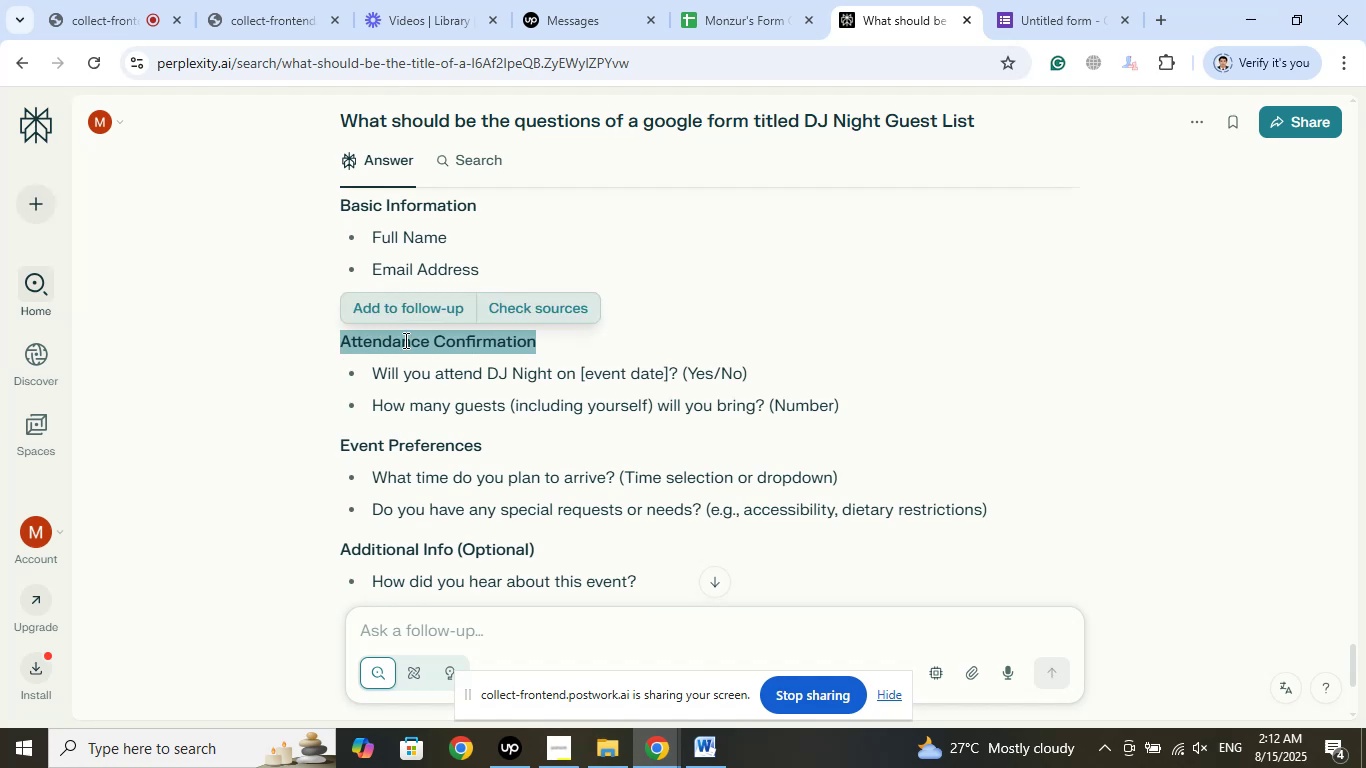 
right_click([404, 340])
 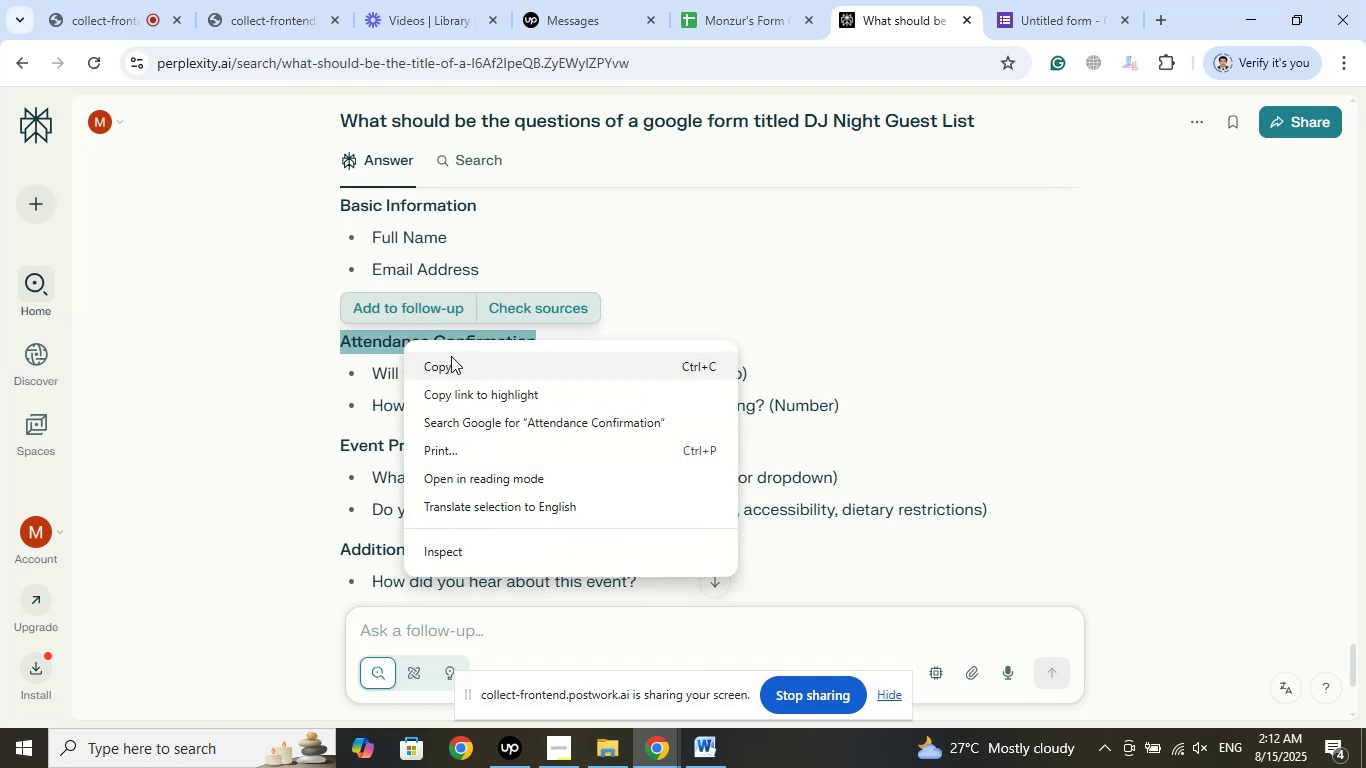 
left_click([451, 360])
 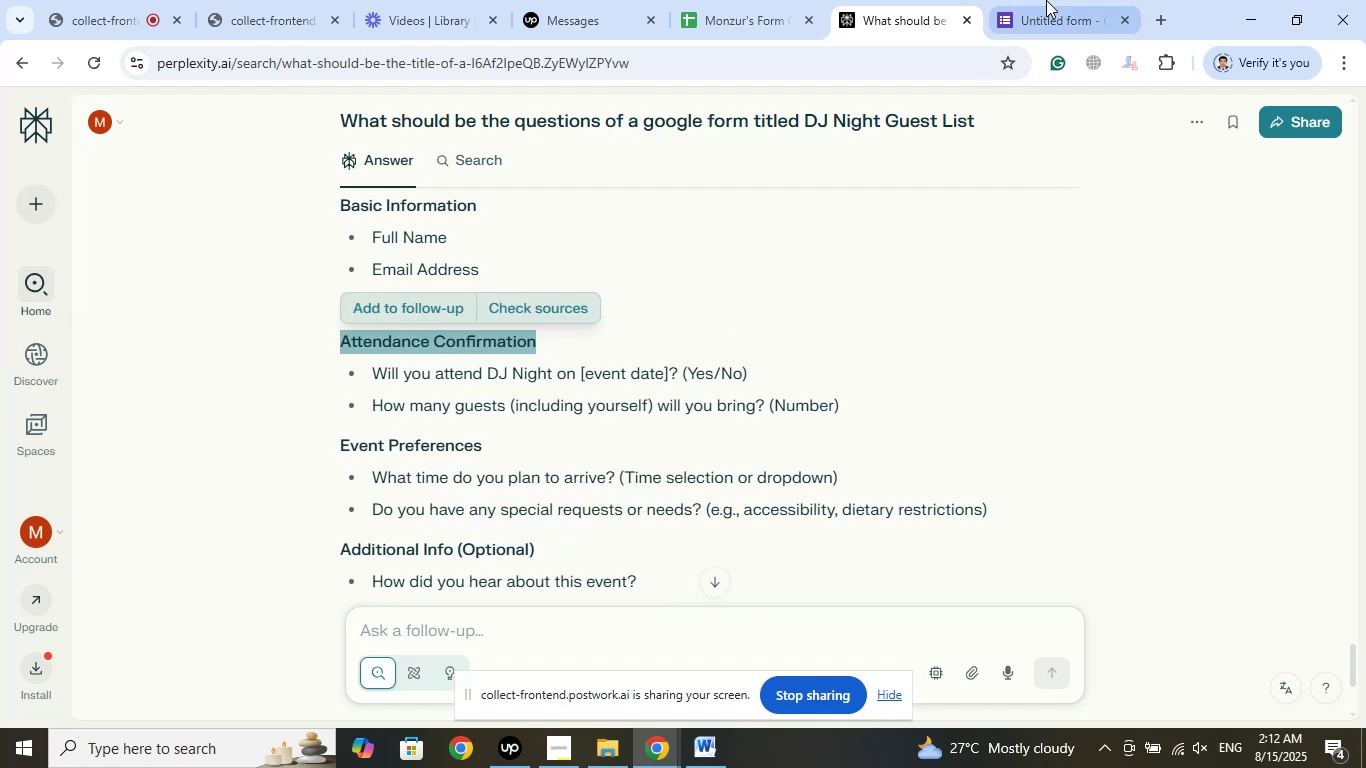 
left_click([1051, 0])
 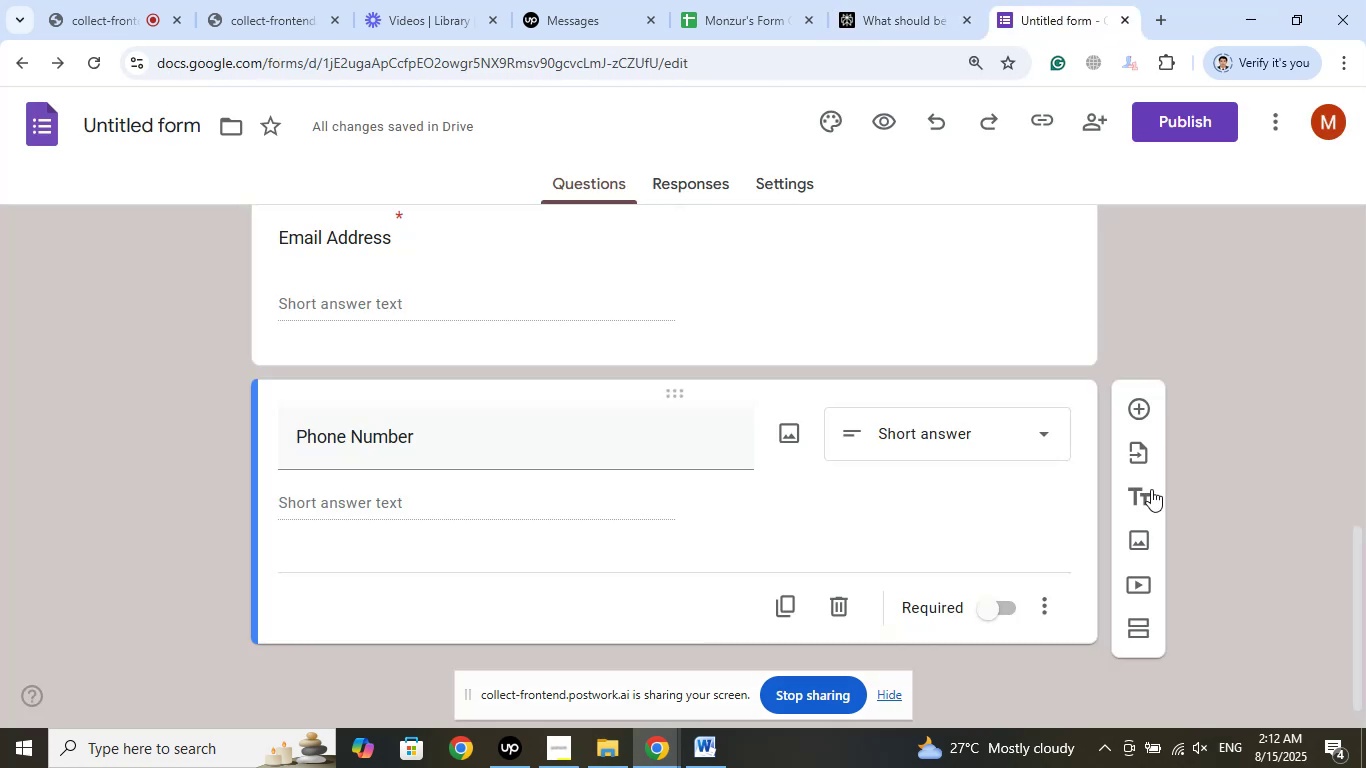 
left_click([1149, 498])
 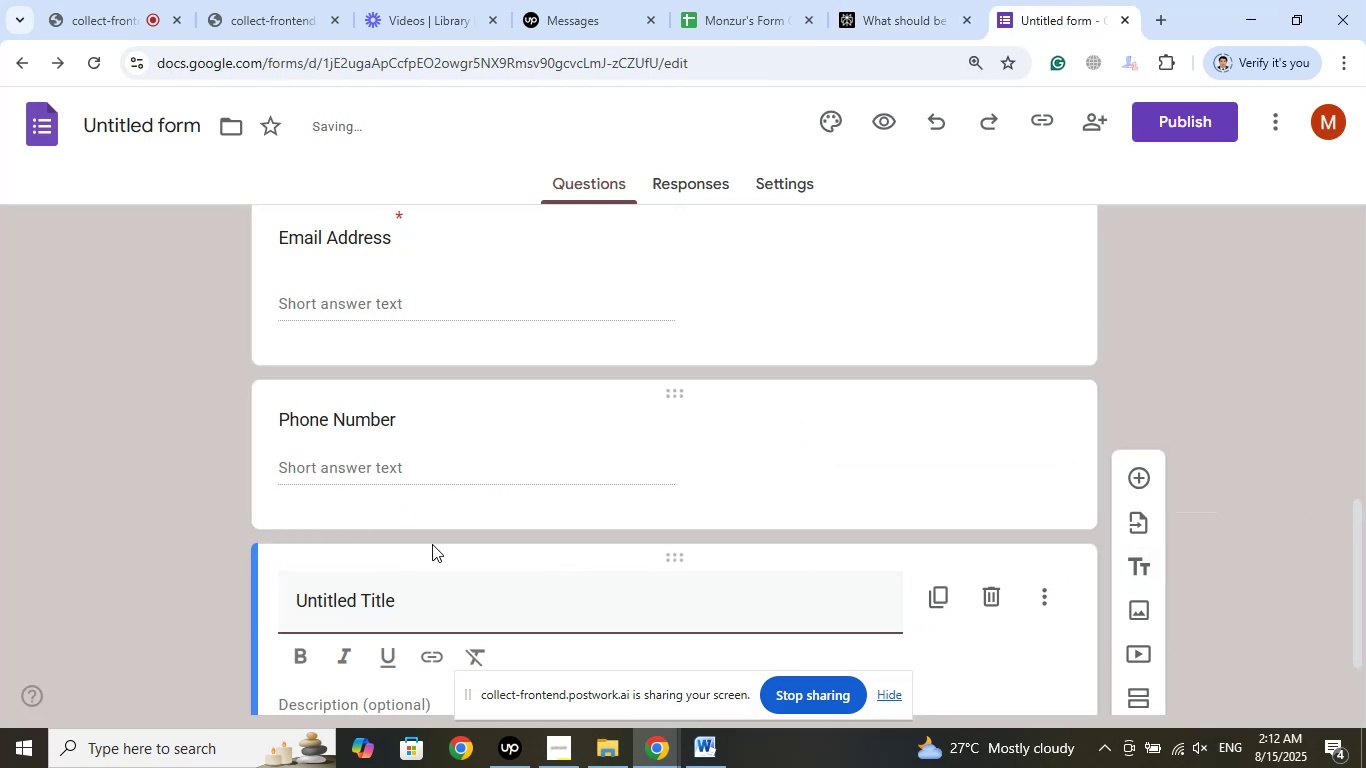 
left_click_drag(start_coordinate=[419, 604], to_coordinate=[144, 599])
 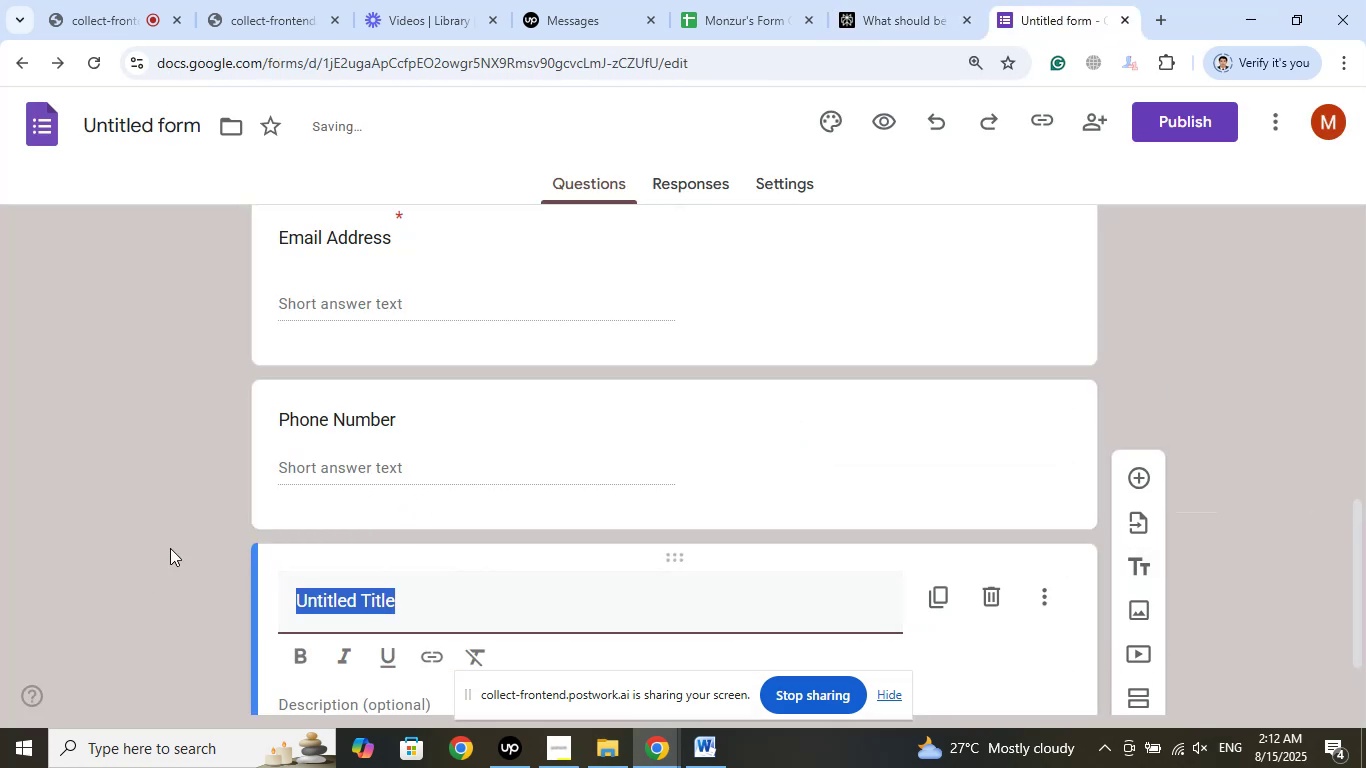 
scroll: coordinate [203, 484], scroll_direction: down, amount: 4.0
 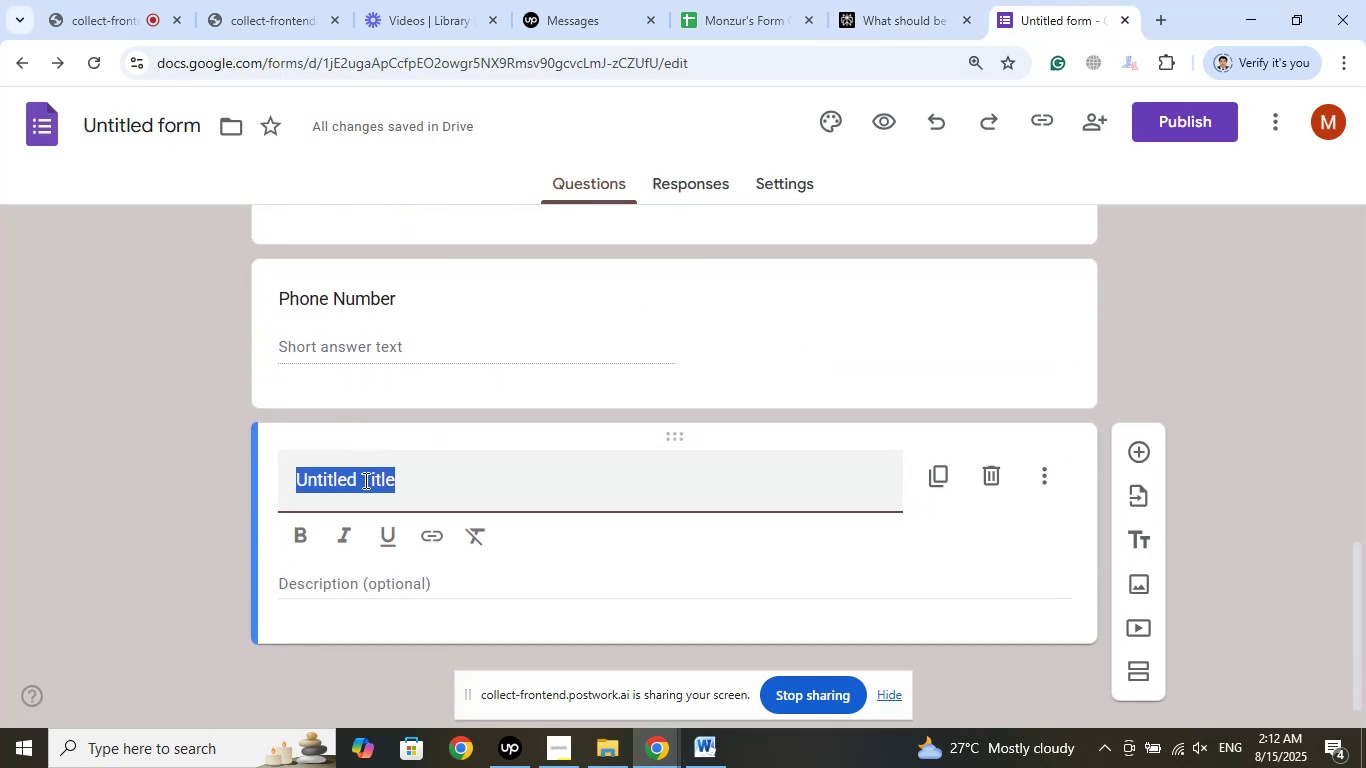 
right_click([362, 485])
 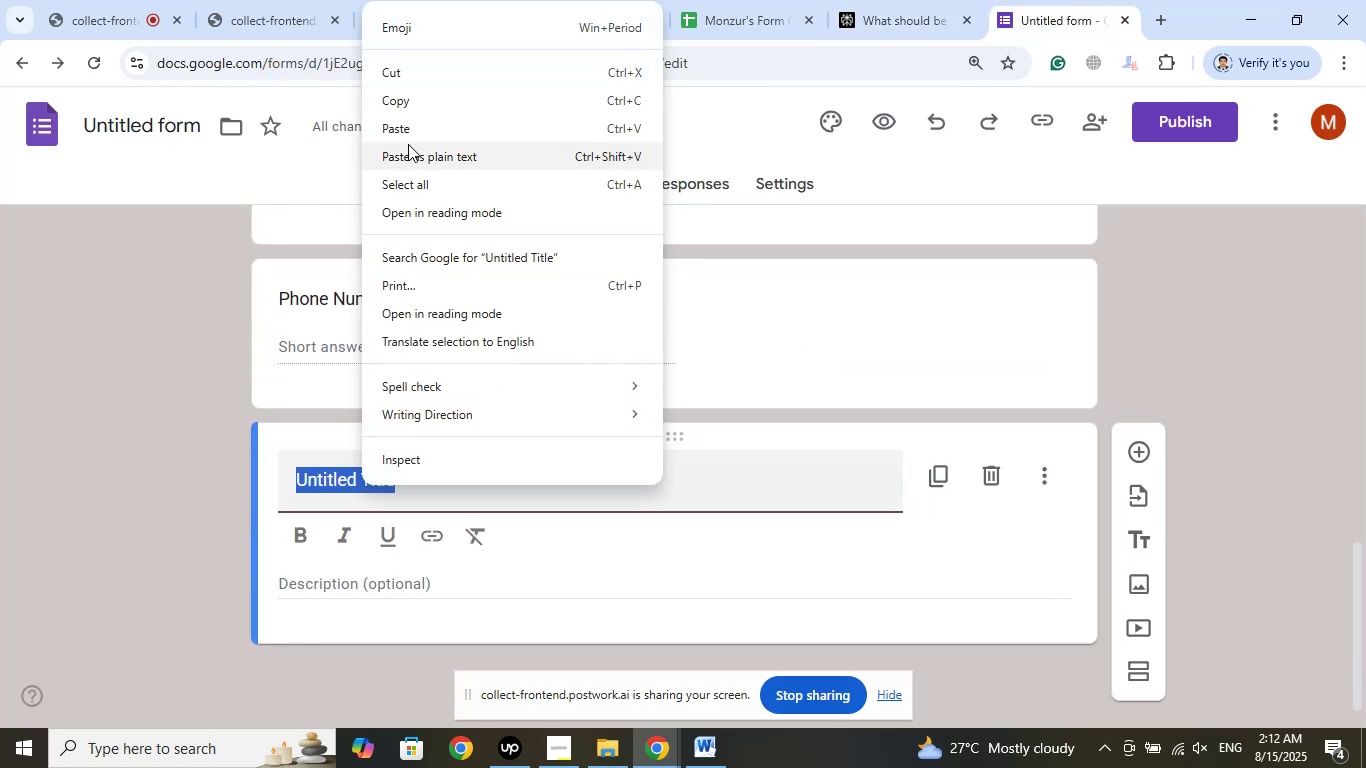 
left_click([405, 129])
 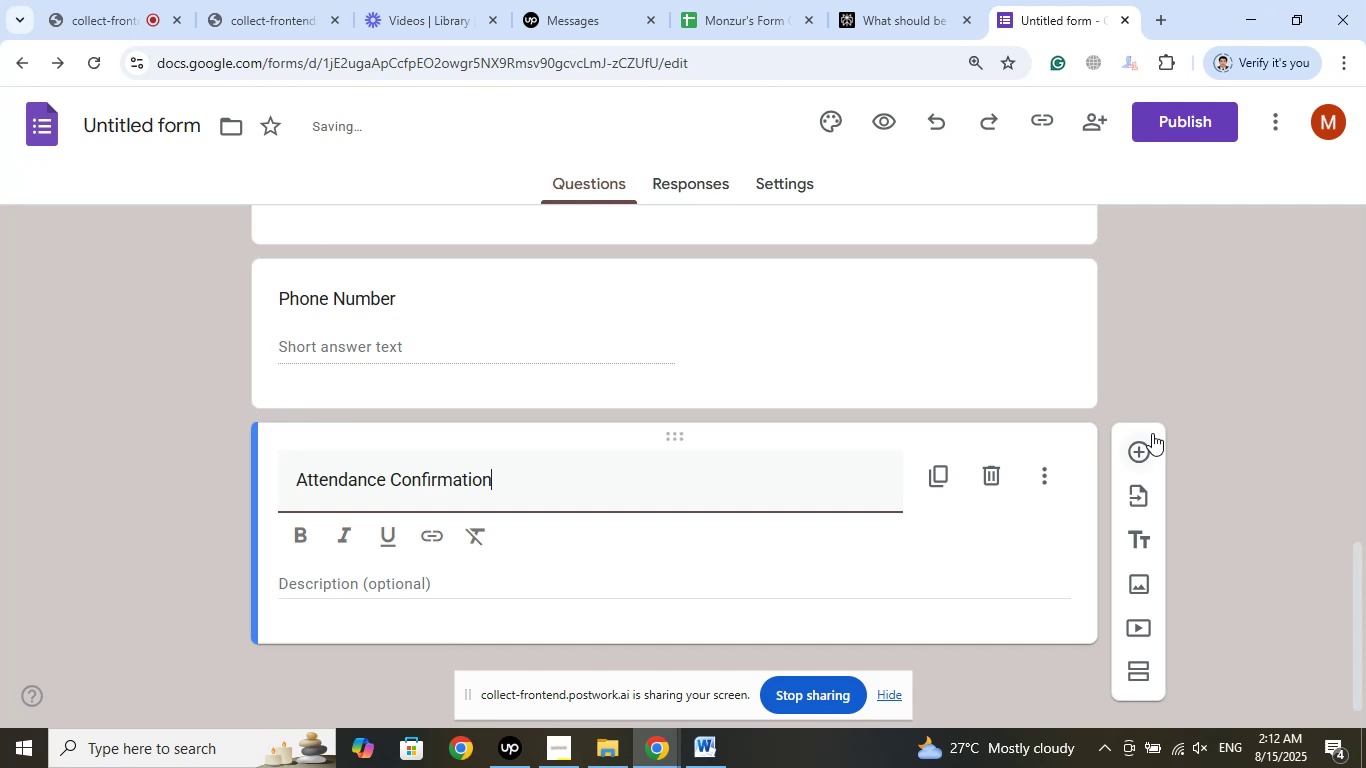 
left_click([1140, 440])
 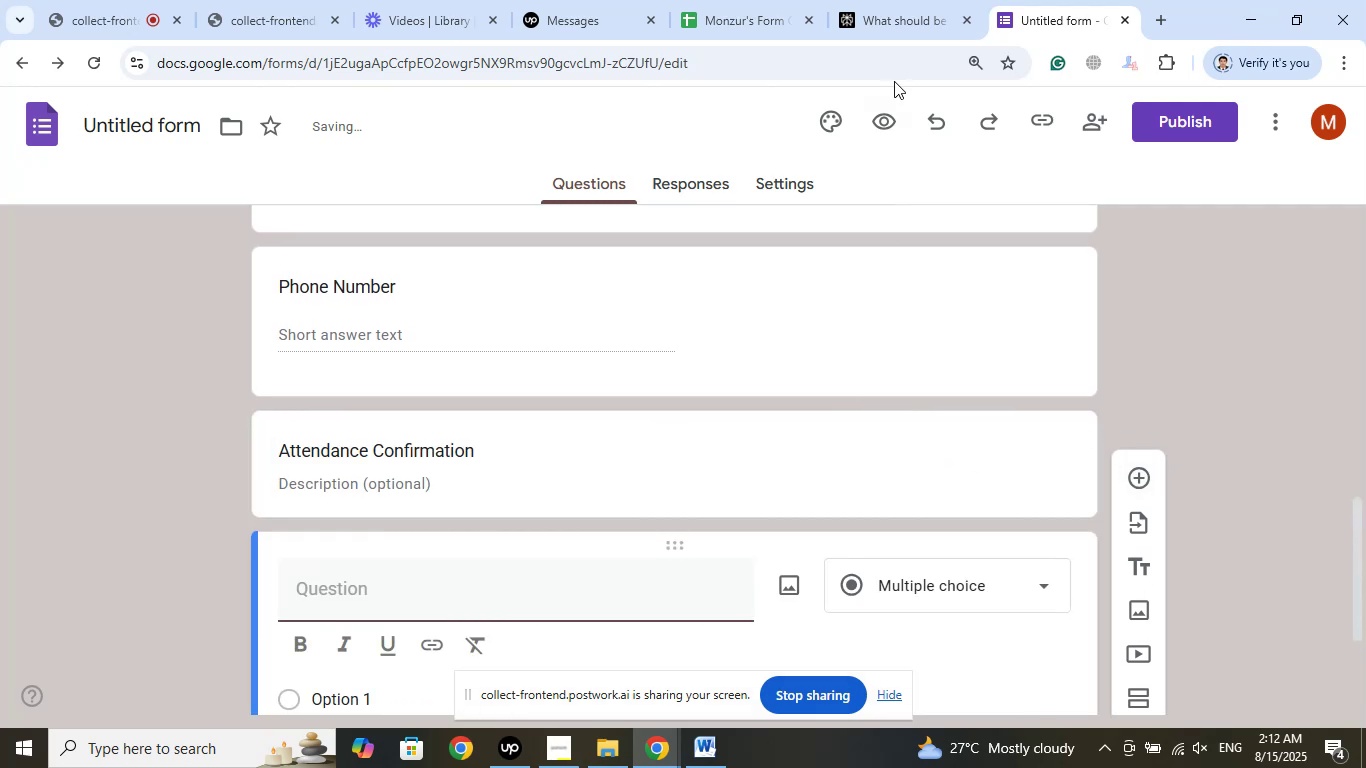 
left_click([893, 0])
 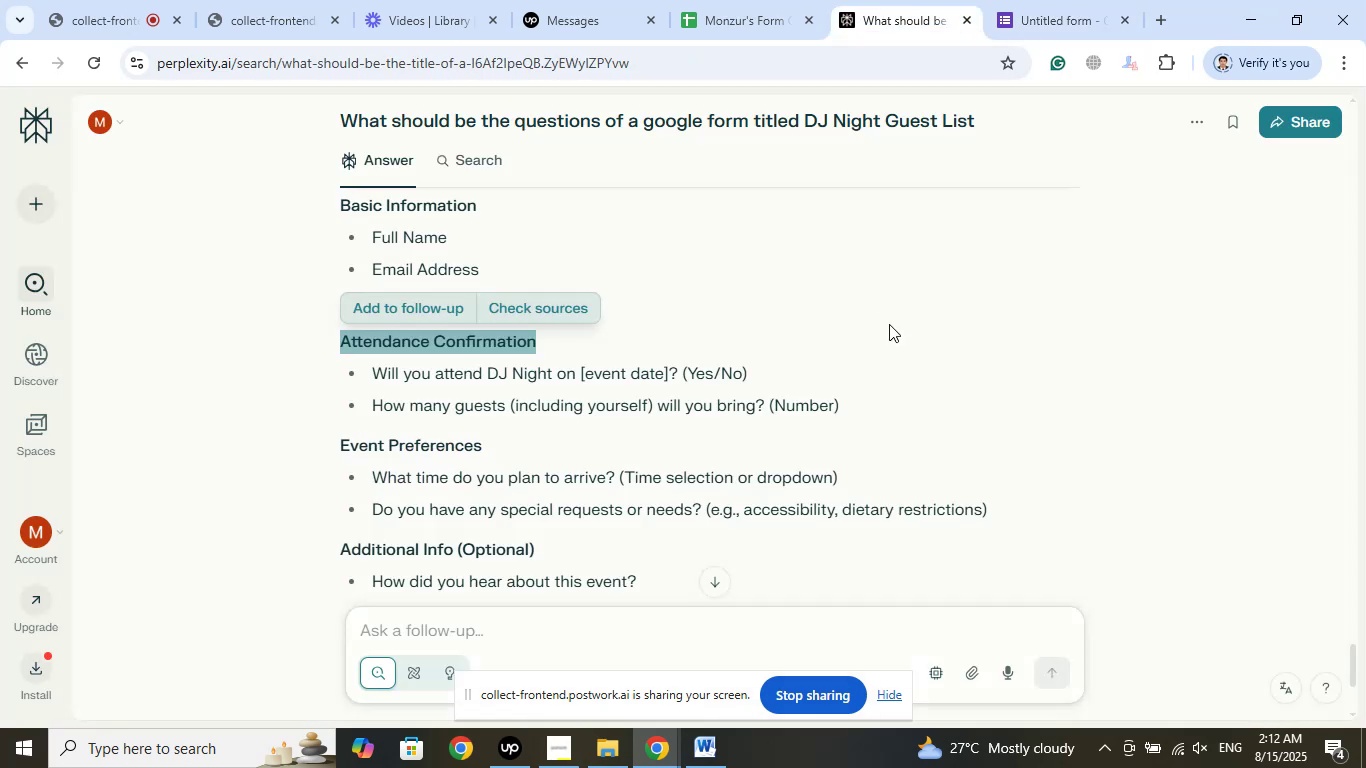 
scroll: coordinate [899, 322], scroll_direction: down, amount: 2.0
 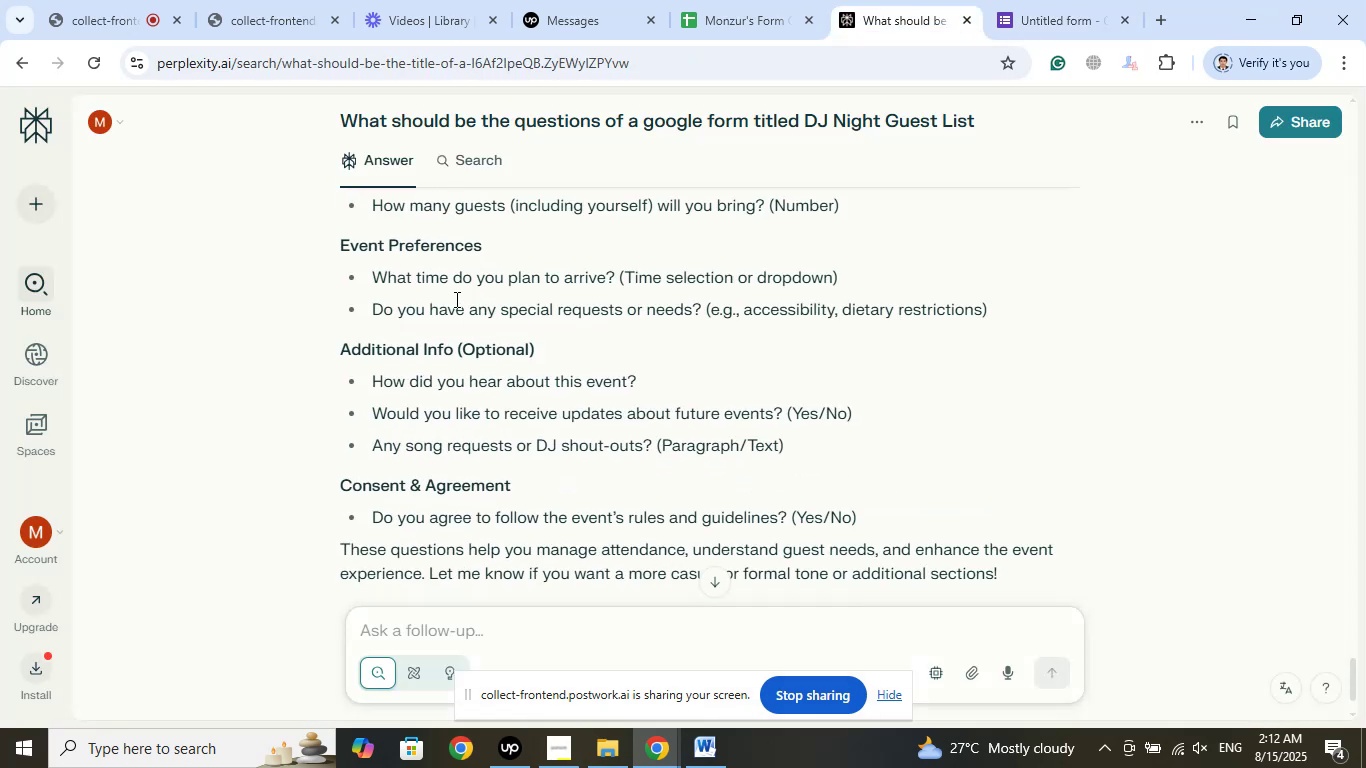 
scroll: coordinate [497, 323], scroll_direction: up, amount: 1.0
 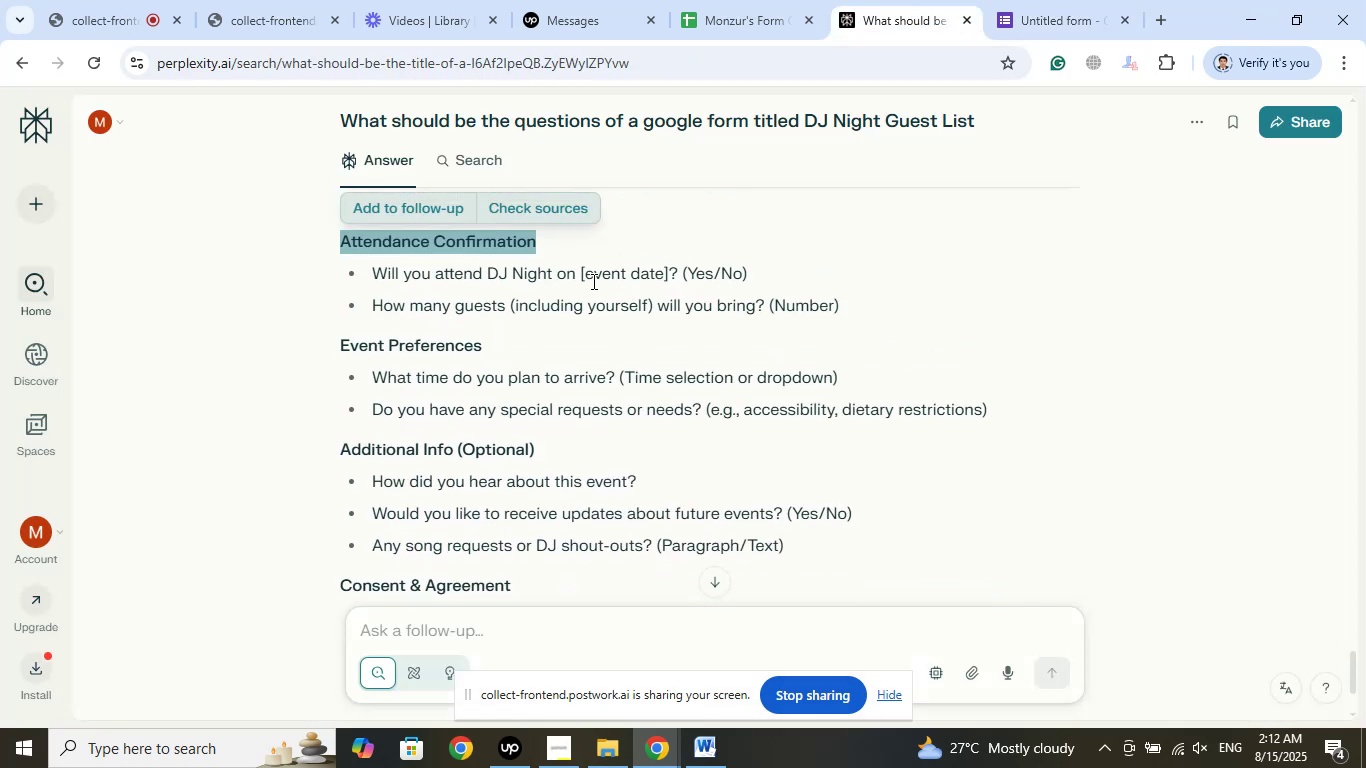 
left_click_drag(start_coordinate=[675, 270], to_coordinate=[376, 273])
 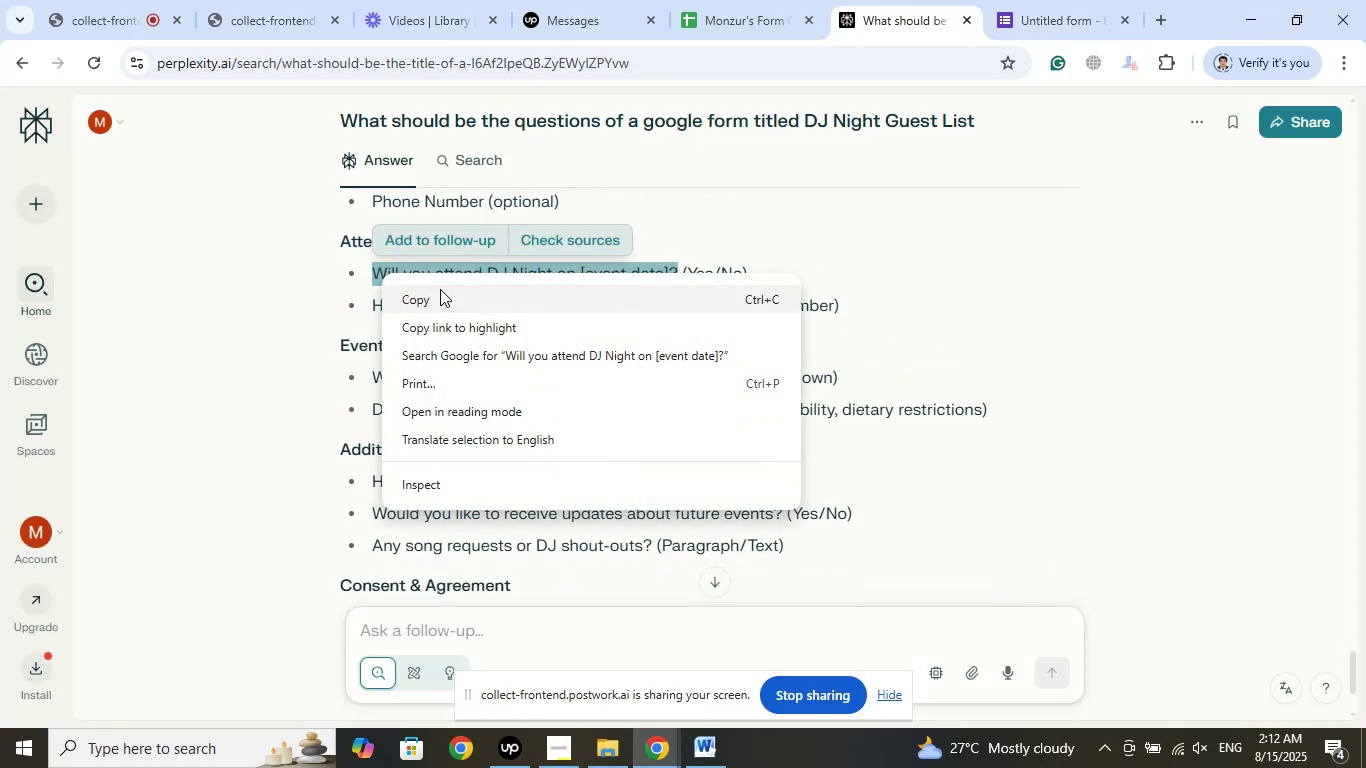 
left_click([443, 297])
 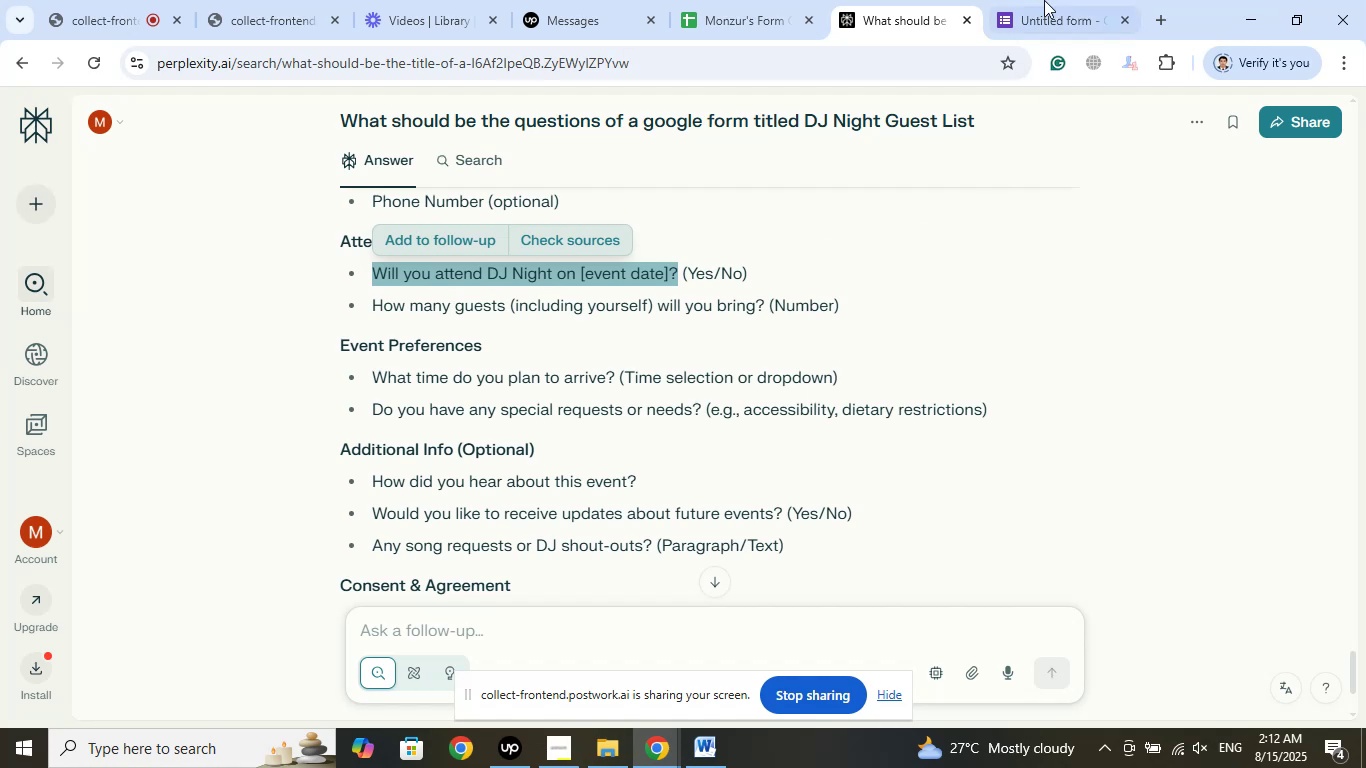 
left_click([1053, 0])
 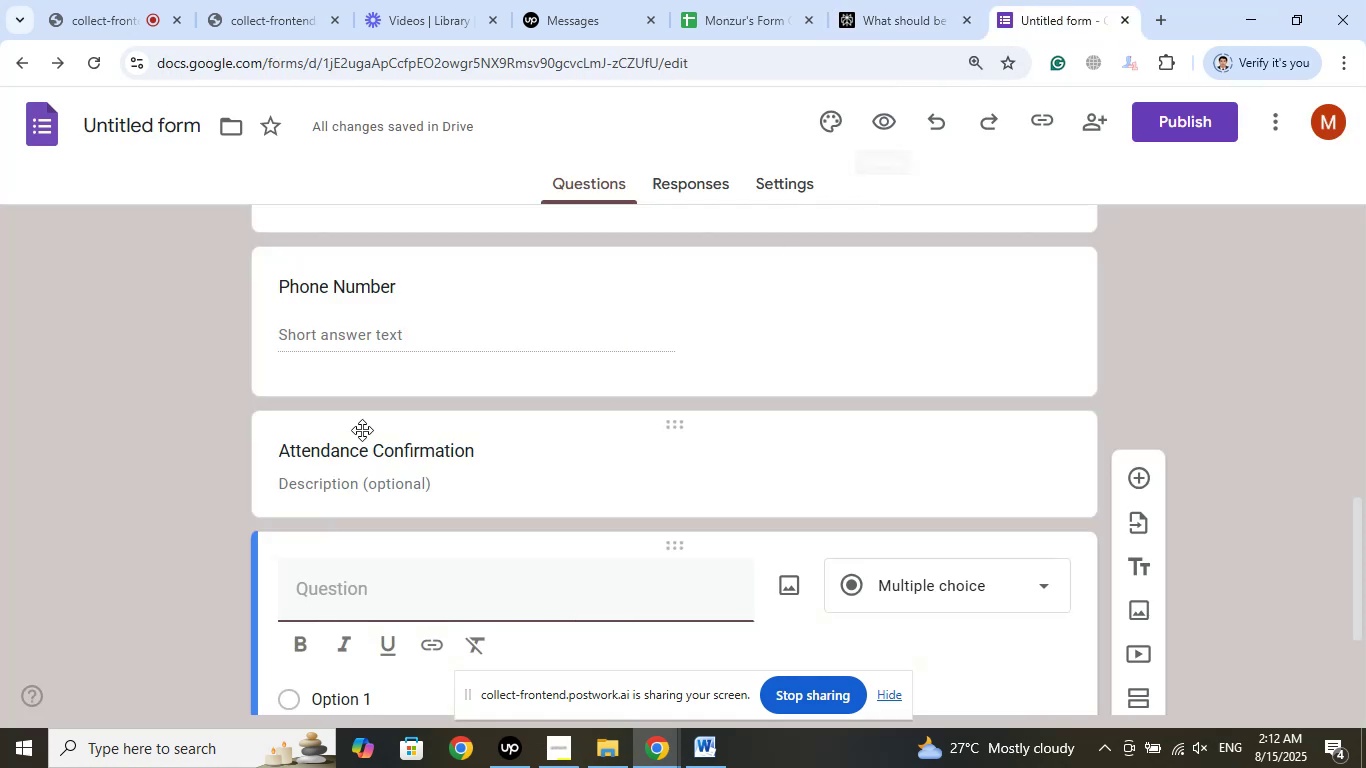 
scroll: coordinate [167, 385], scroll_direction: down, amount: 3.0
 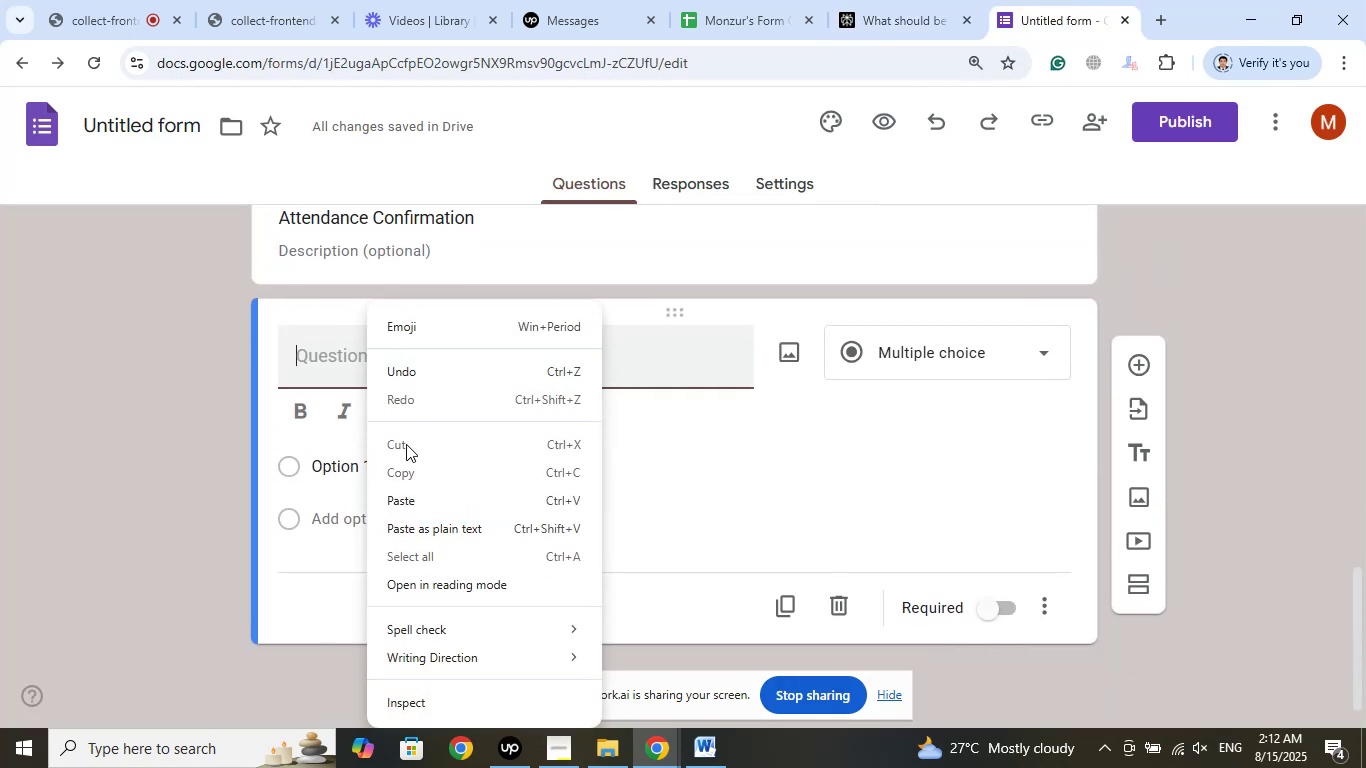 
left_click([415, 502])
 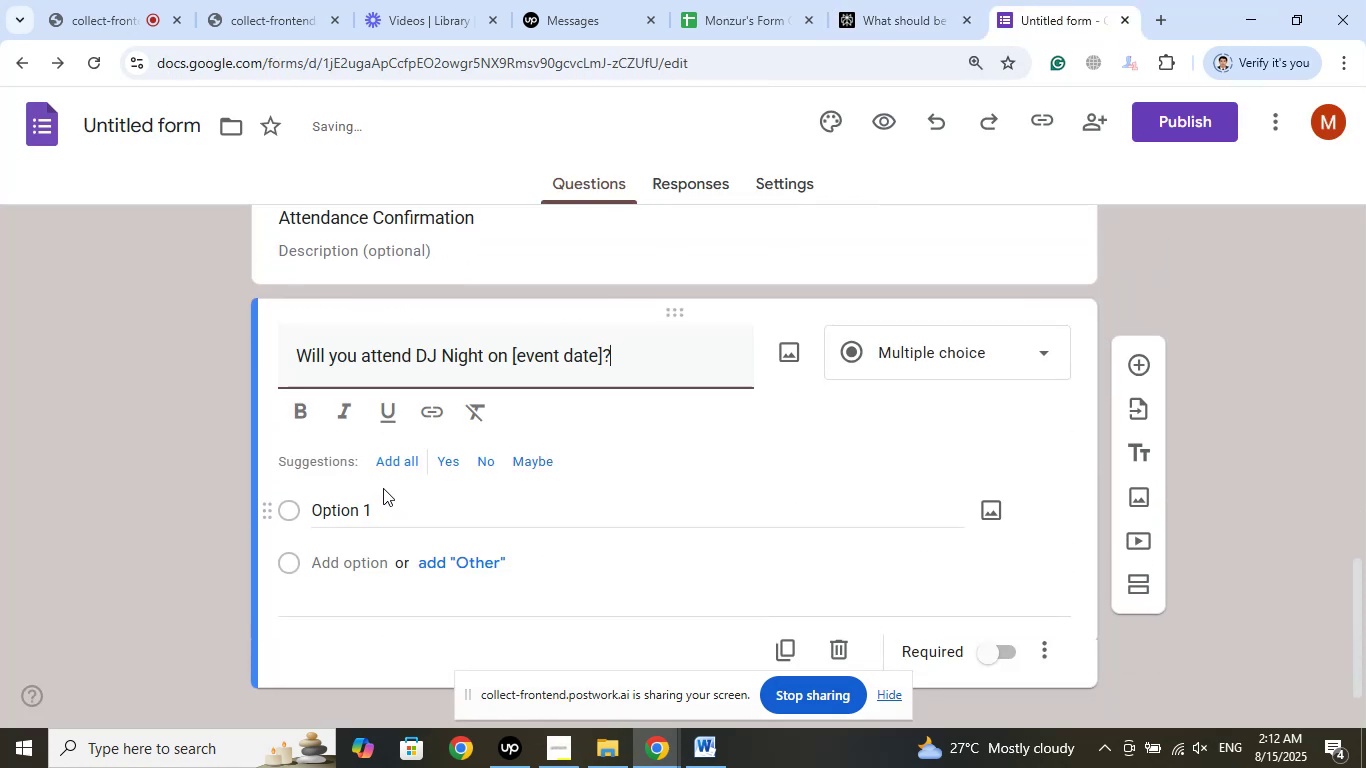 
left_click([448, 466])
 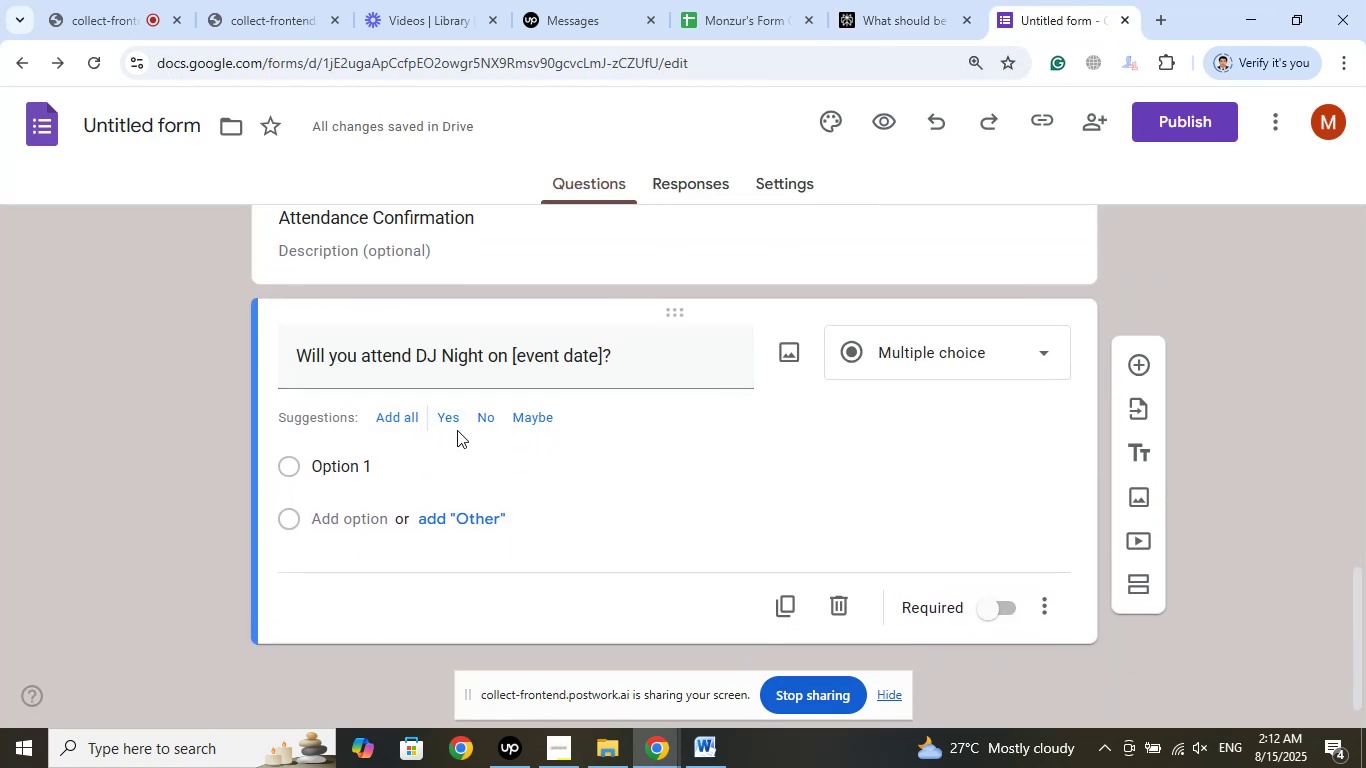 
left_click([440, 417])
 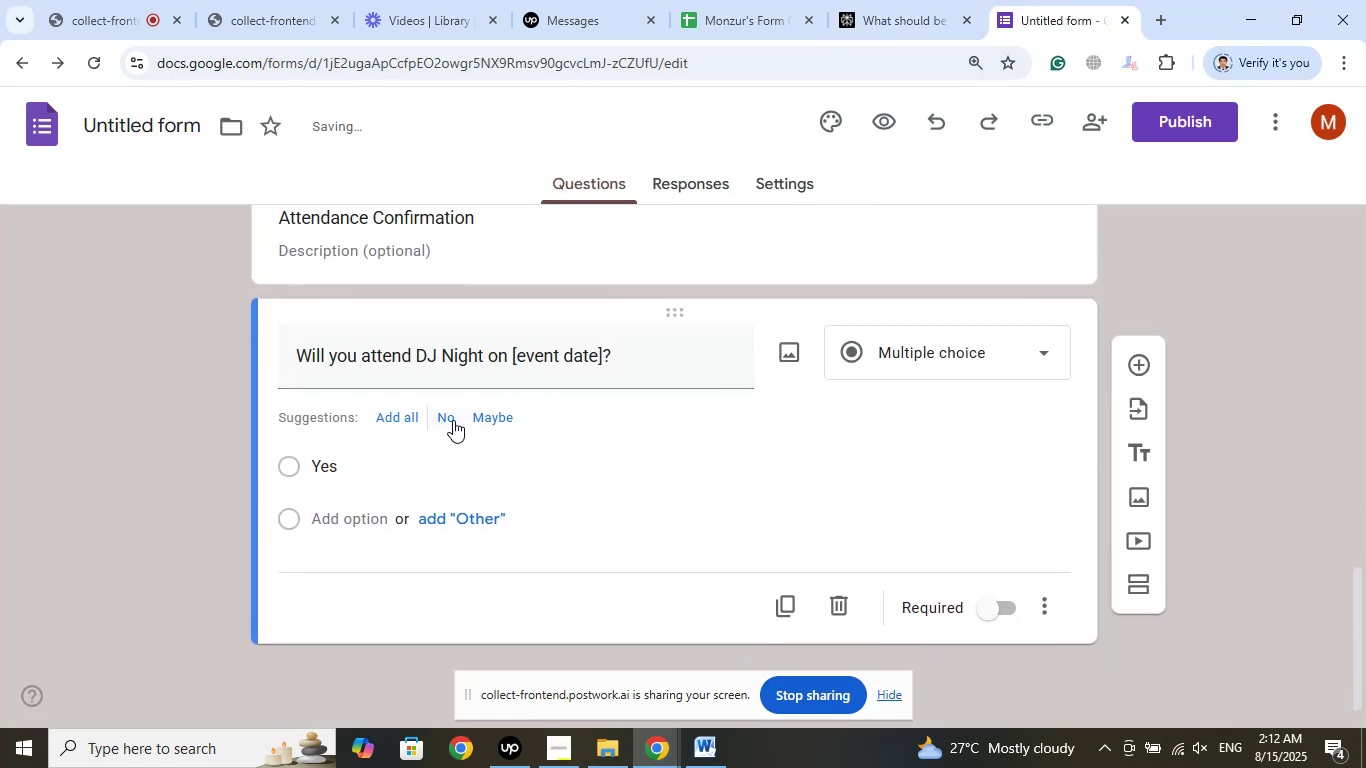 
left_click([451, 418])
 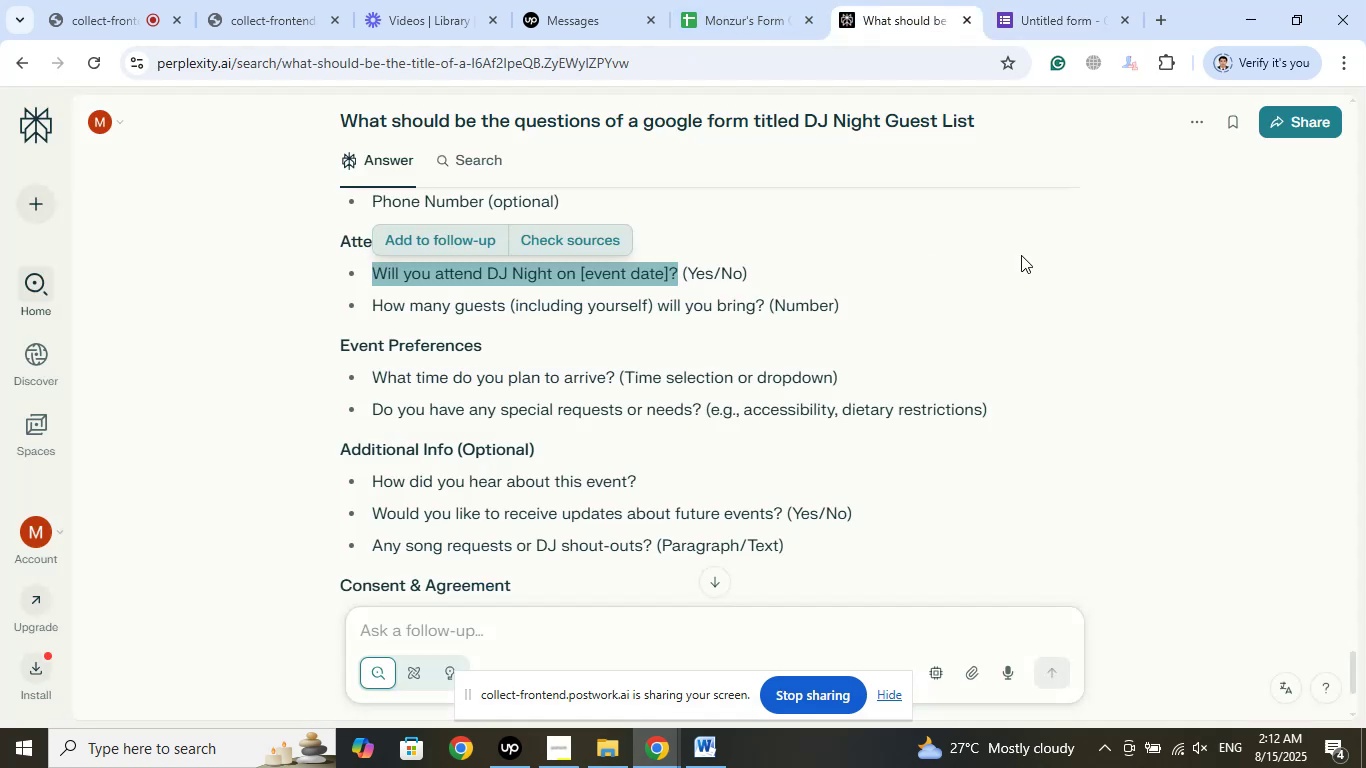 
wait(5.51)
 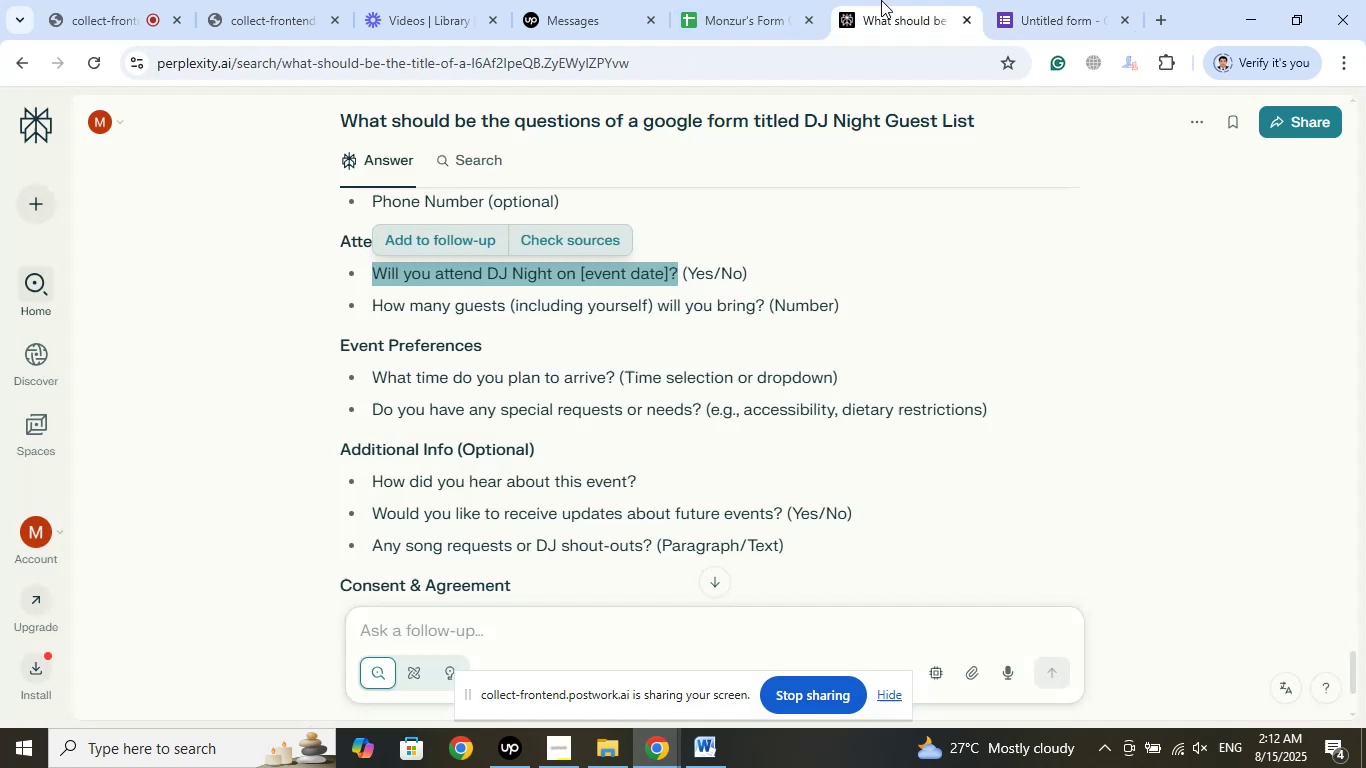 
left_click_drag(start_coordinate=[764, 307], to_coordinate=[371, 303])
 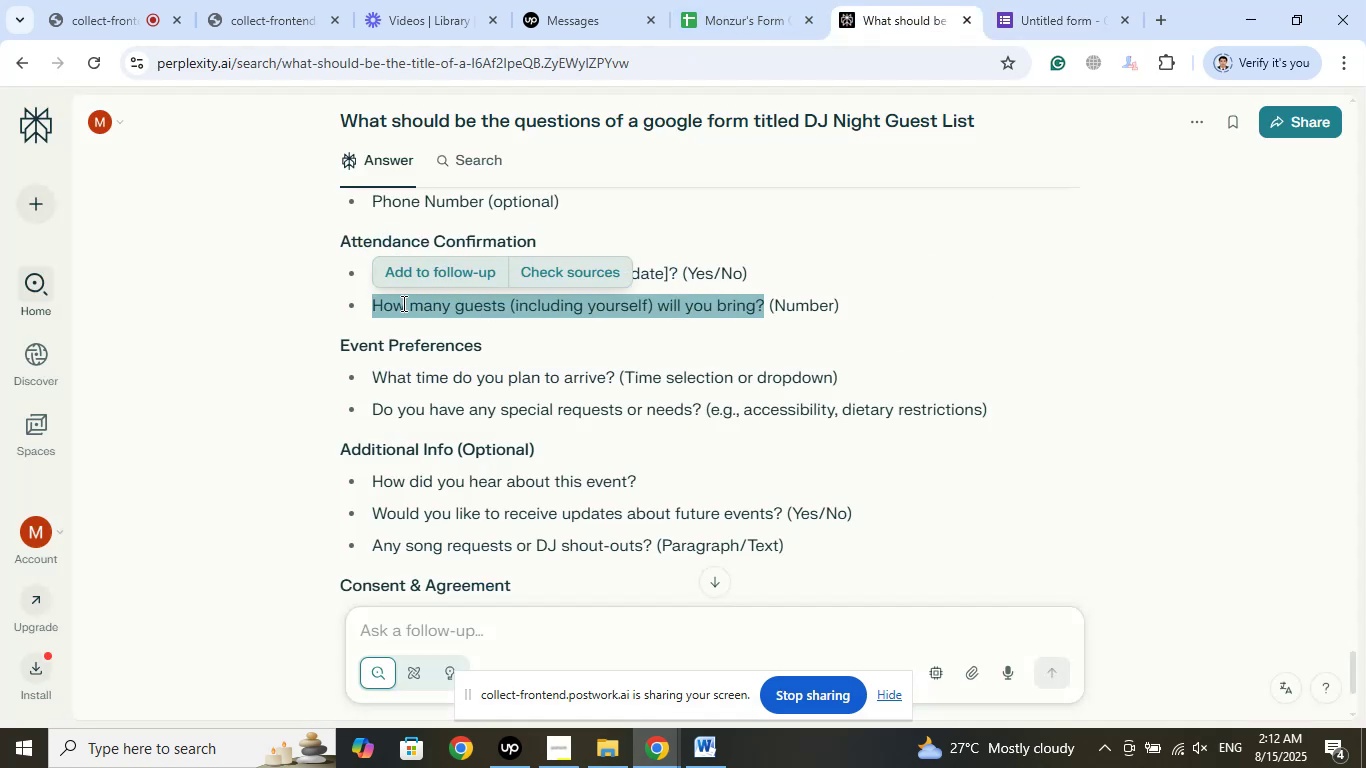 
right_click([402, 303])
 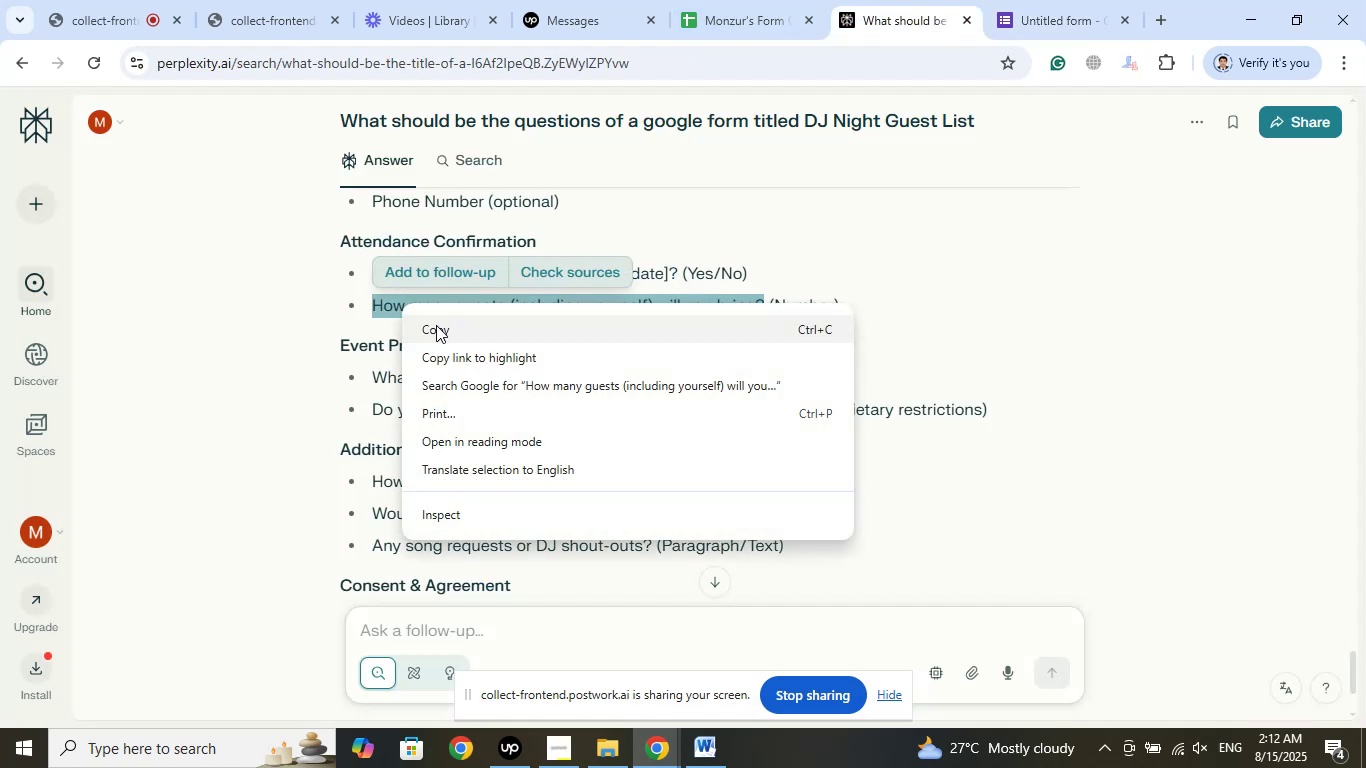 
left_click([436, 328])
 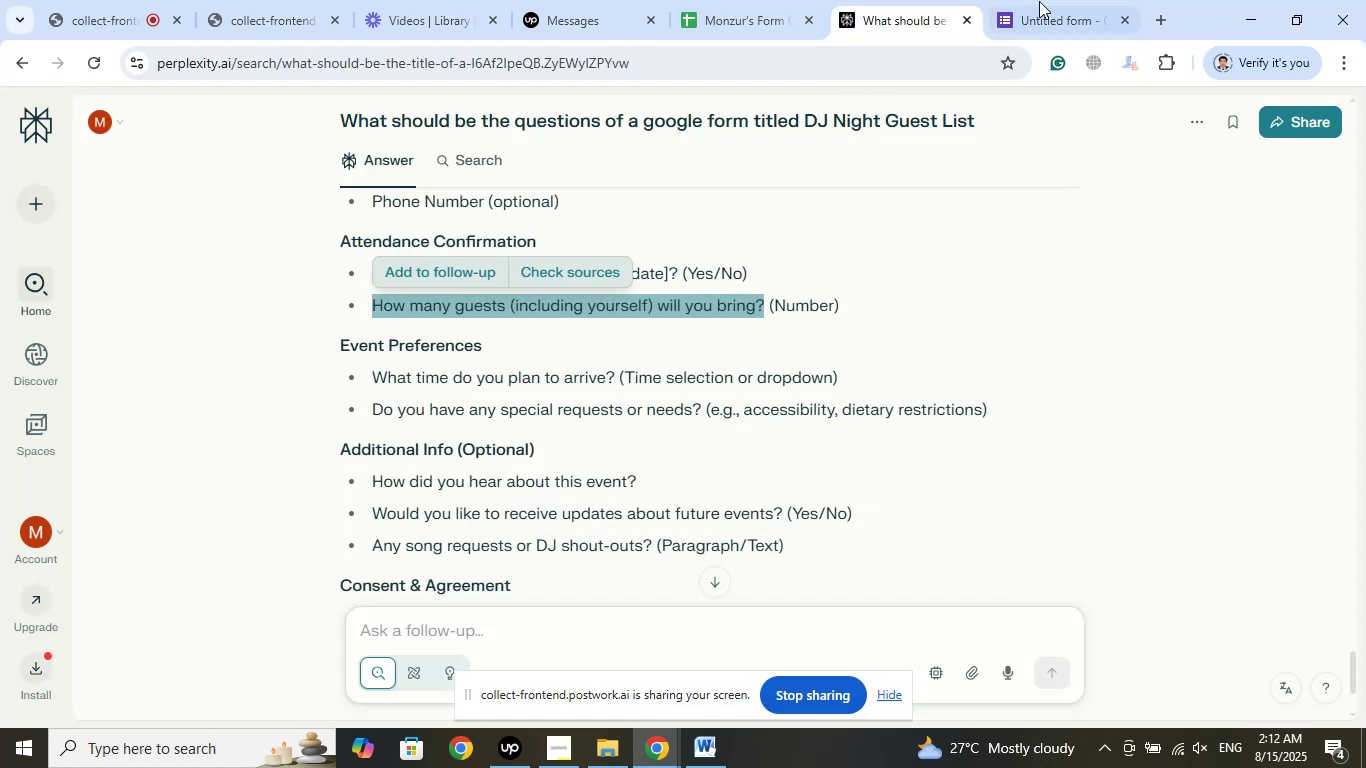 
left_click([1043, 0])
 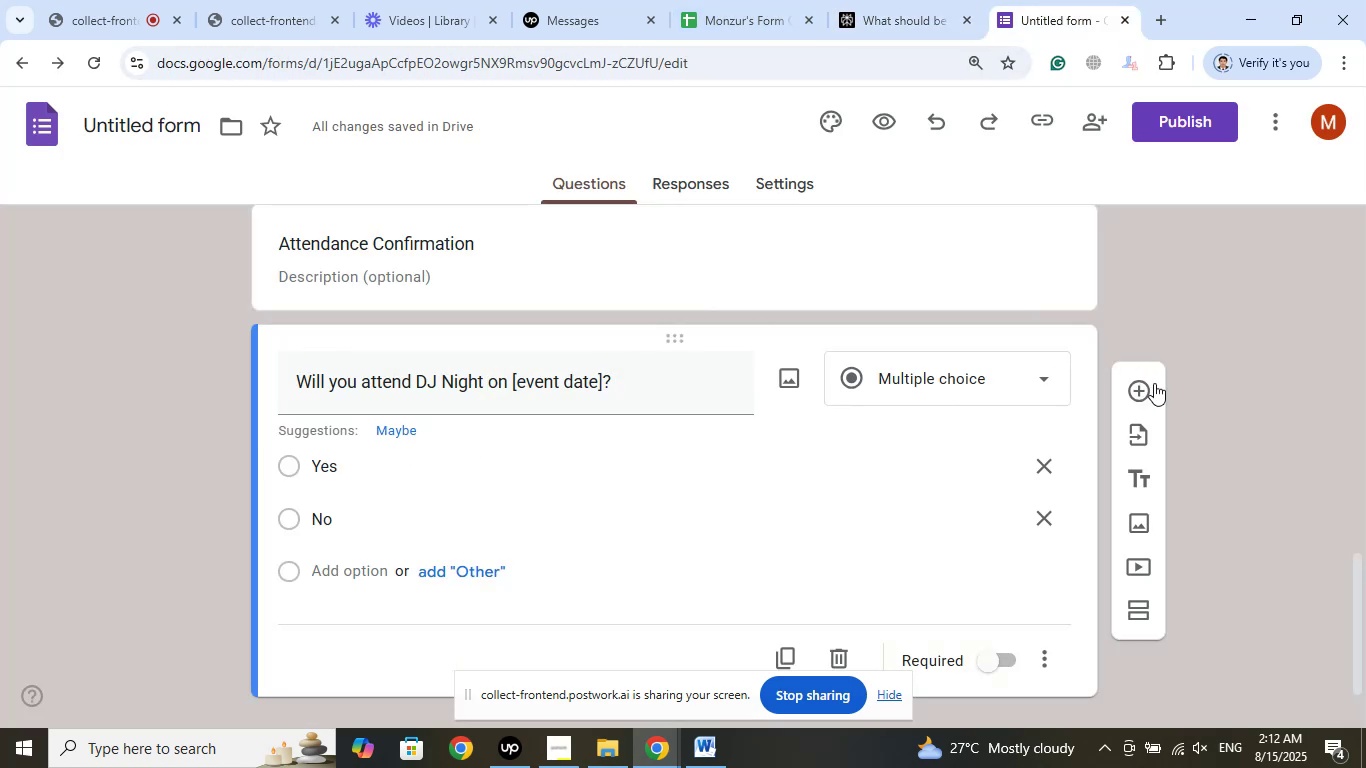 
left_click([1149, 388])
 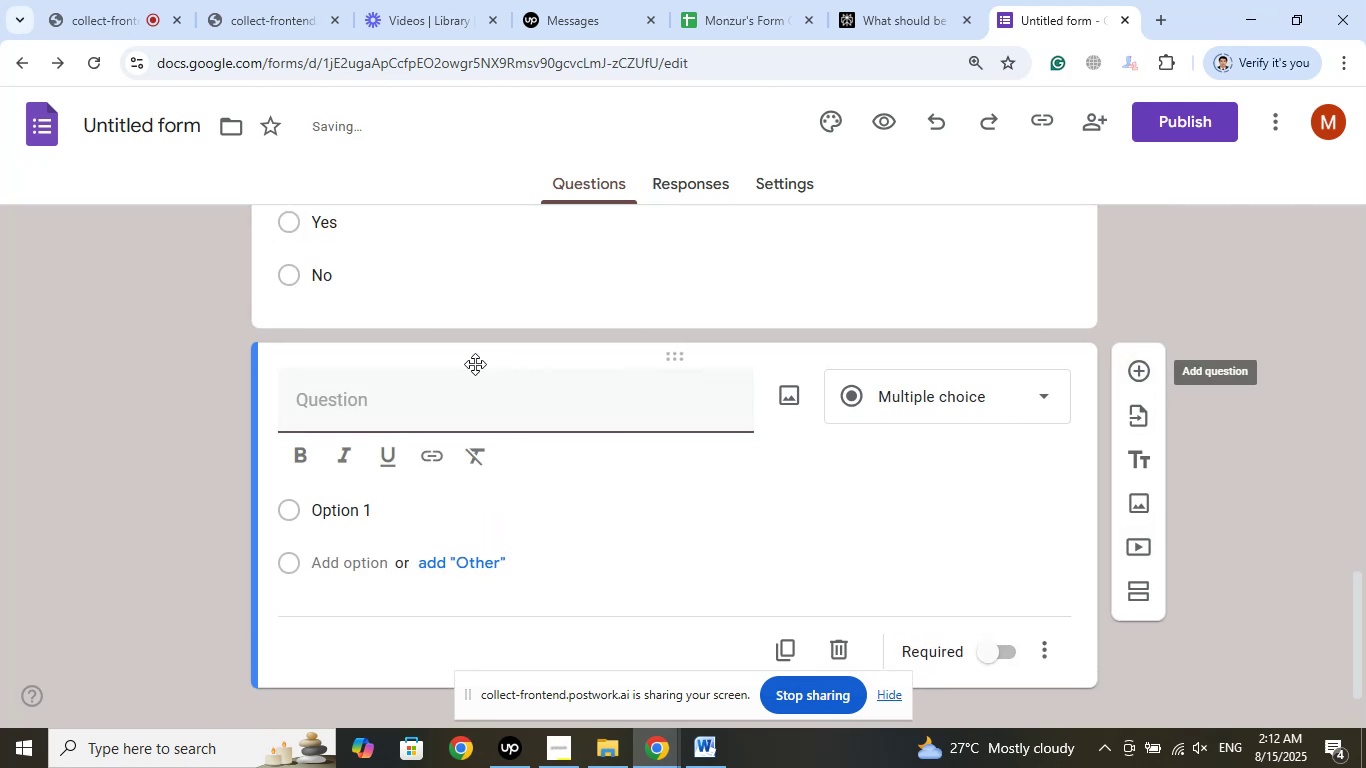 
right_click([367, 399])
 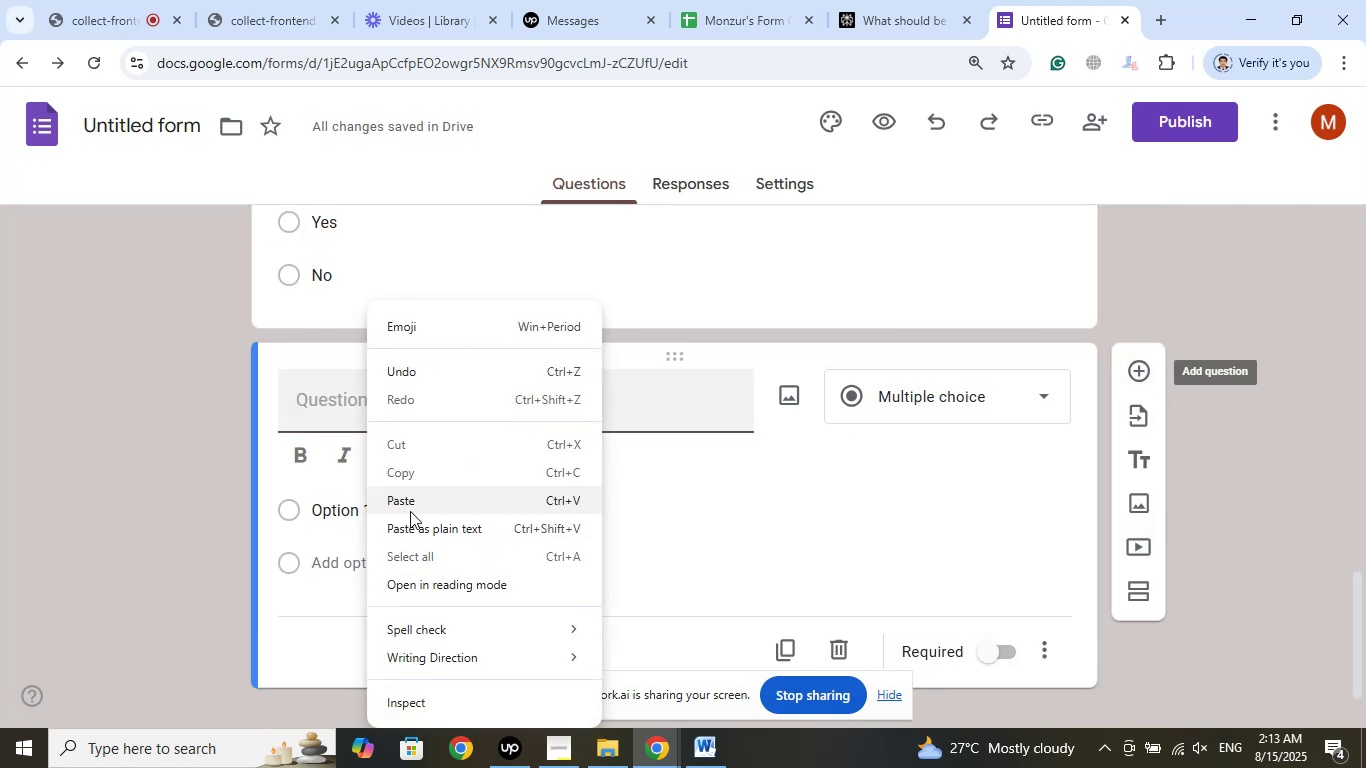 
left_click([410, 511])
 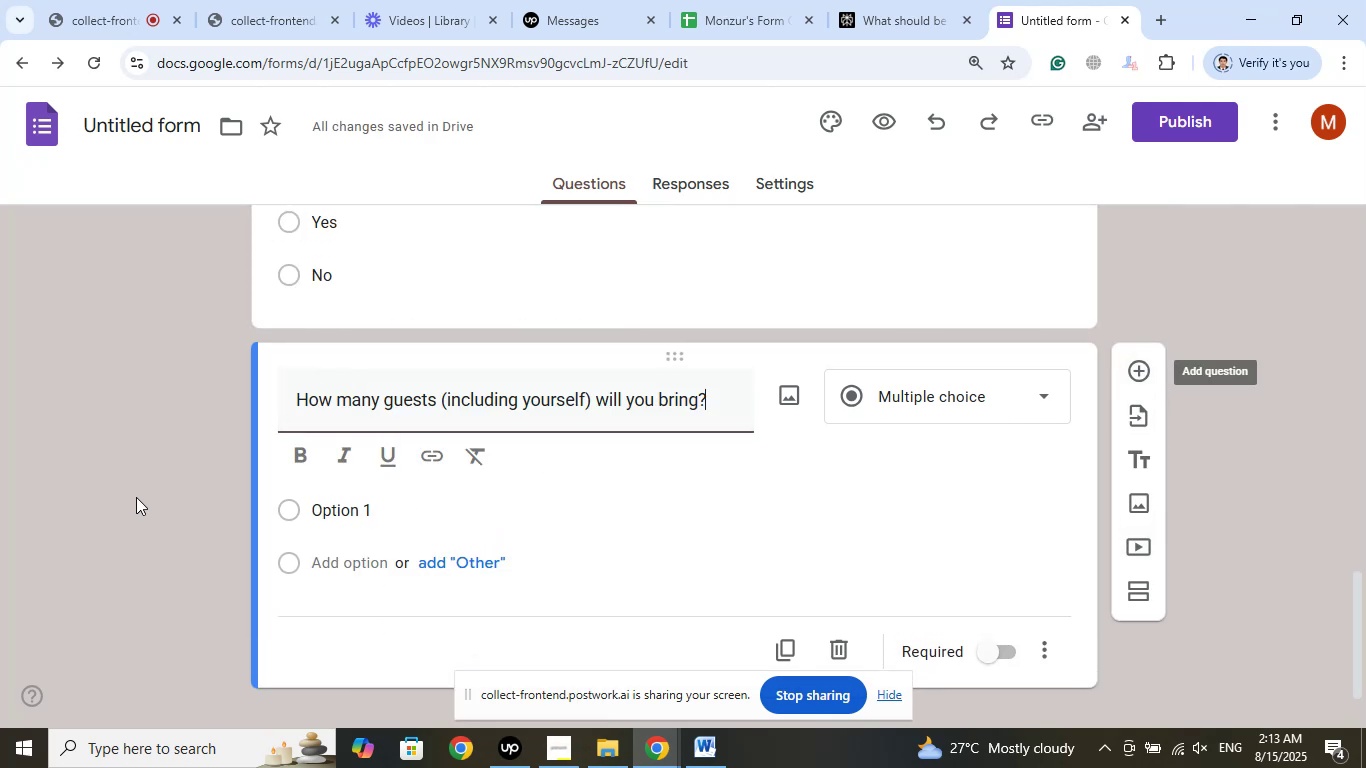 
scroll: coordinate [146, 490], scroll_direction: down, amount: 1.0
 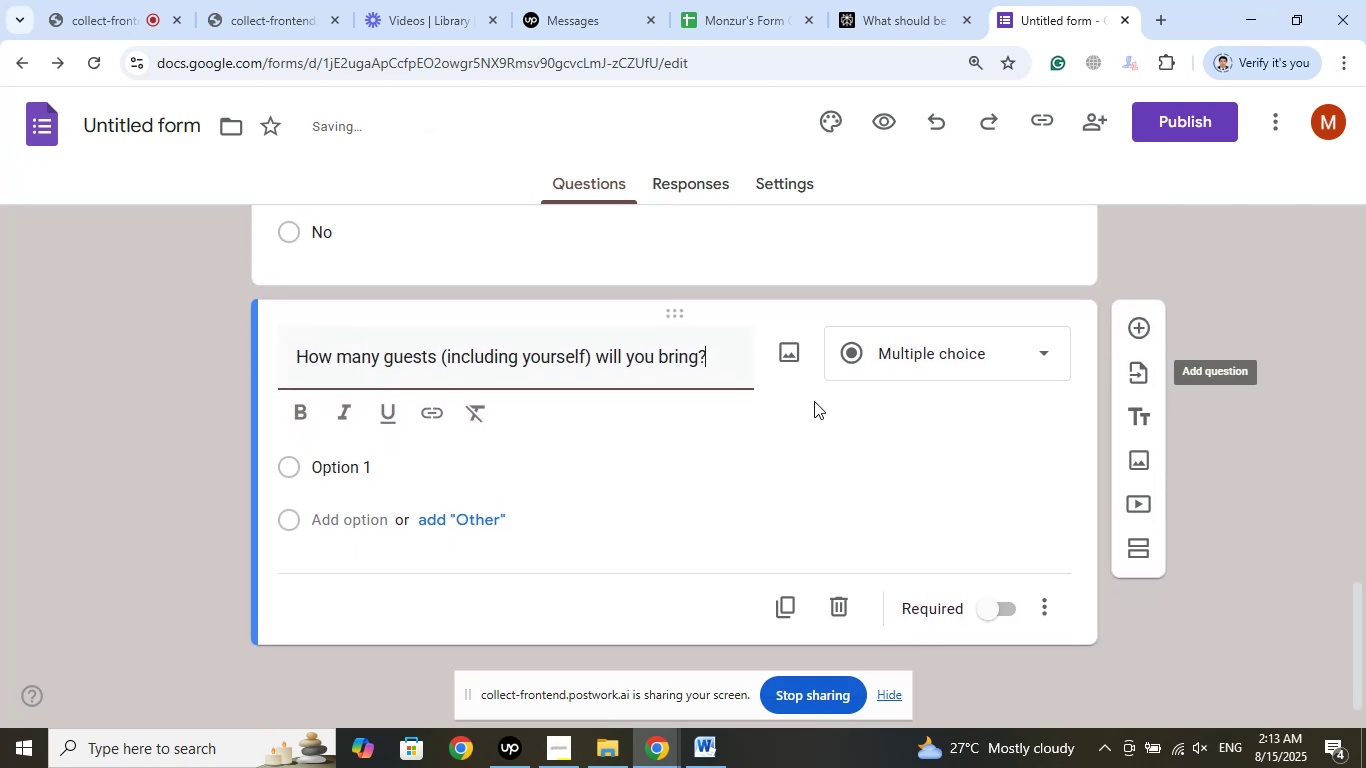 
left_click([914, 352])
 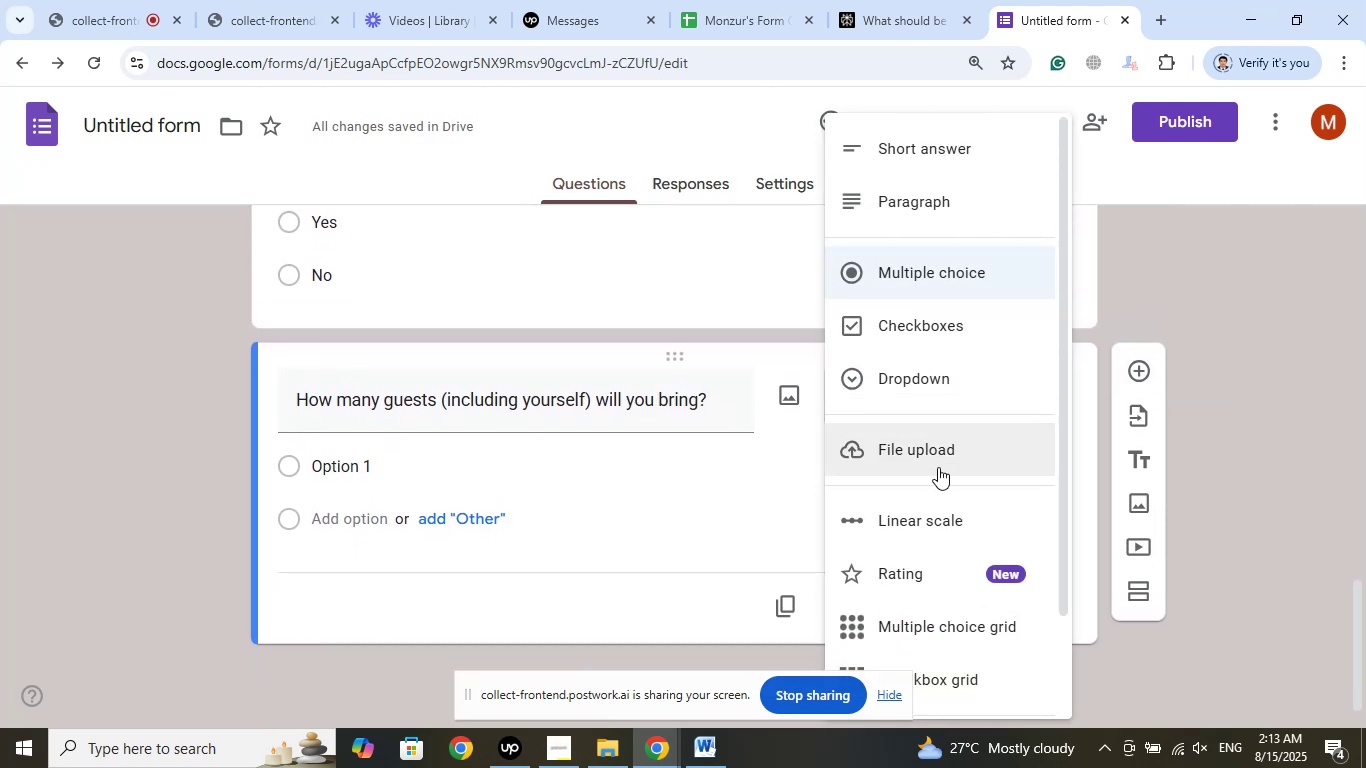 
left_click([924, 518])
 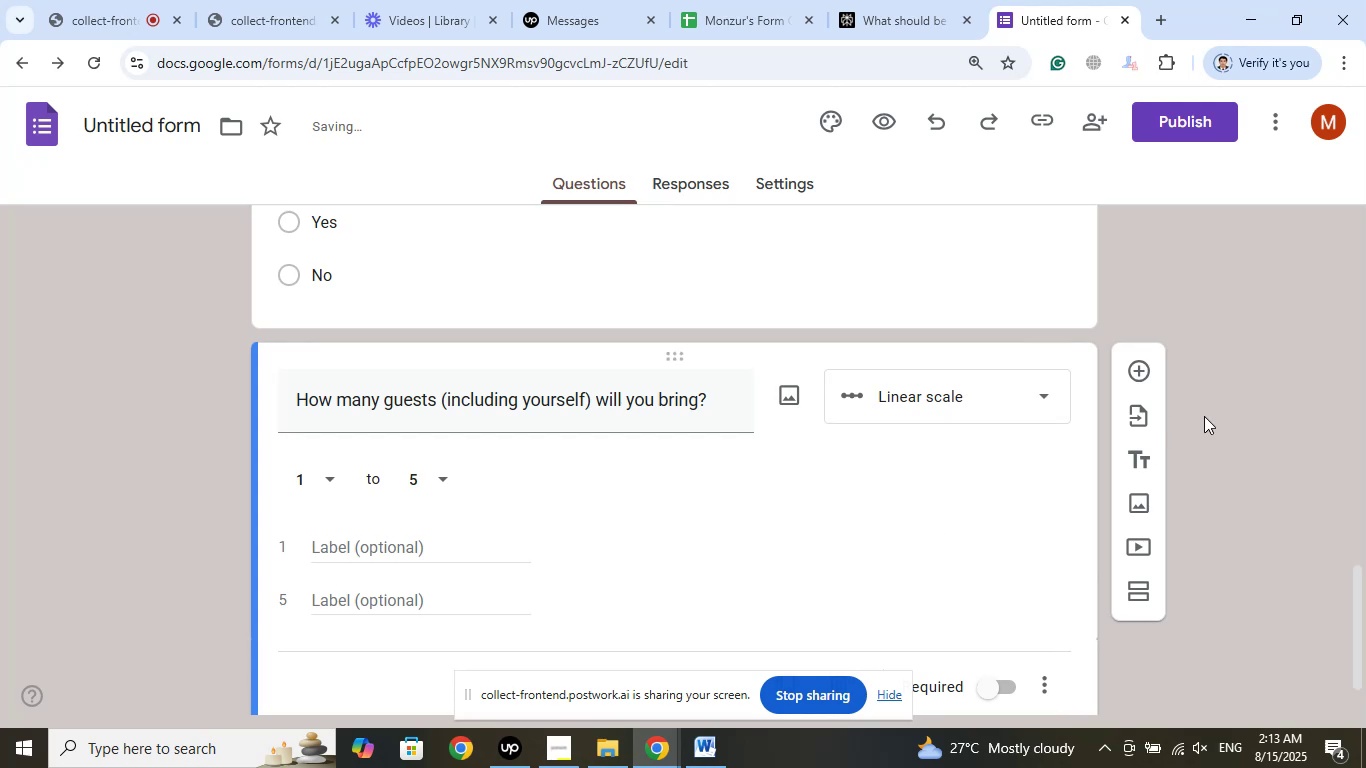 
scroll: coordinate [1250, 403], scroll_direction: down, amount: 3.0
 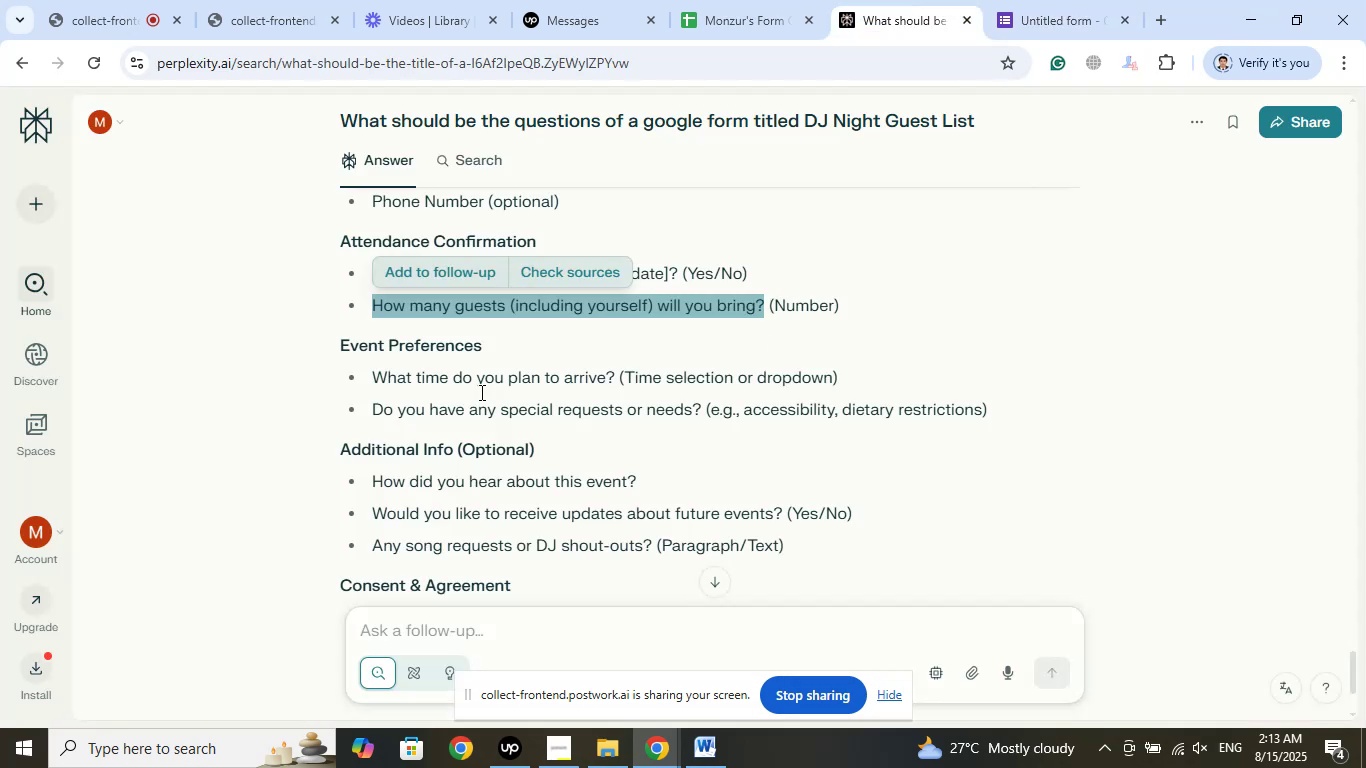 
left_click_drag(start_coordinate=[486, 338], to_coordinate=[331, 337])
 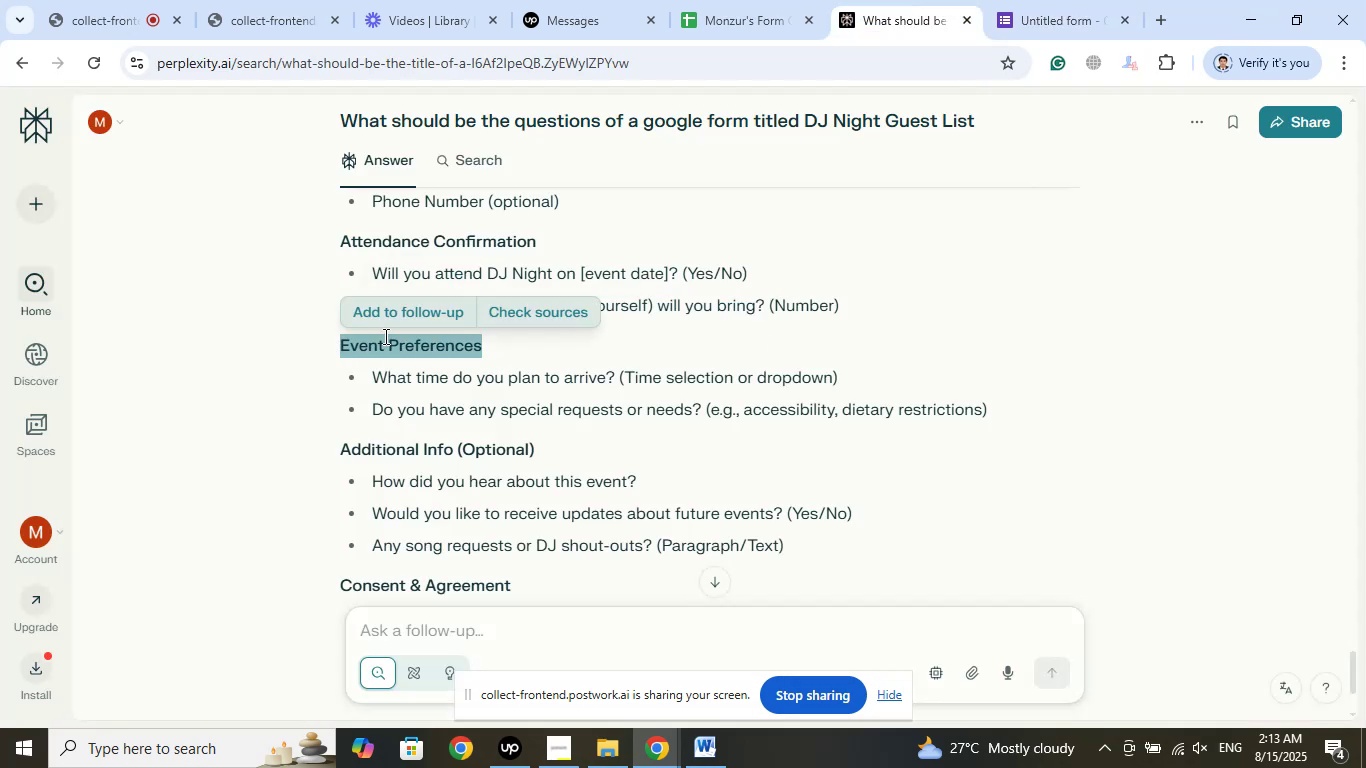 
right_click([384, 336])
 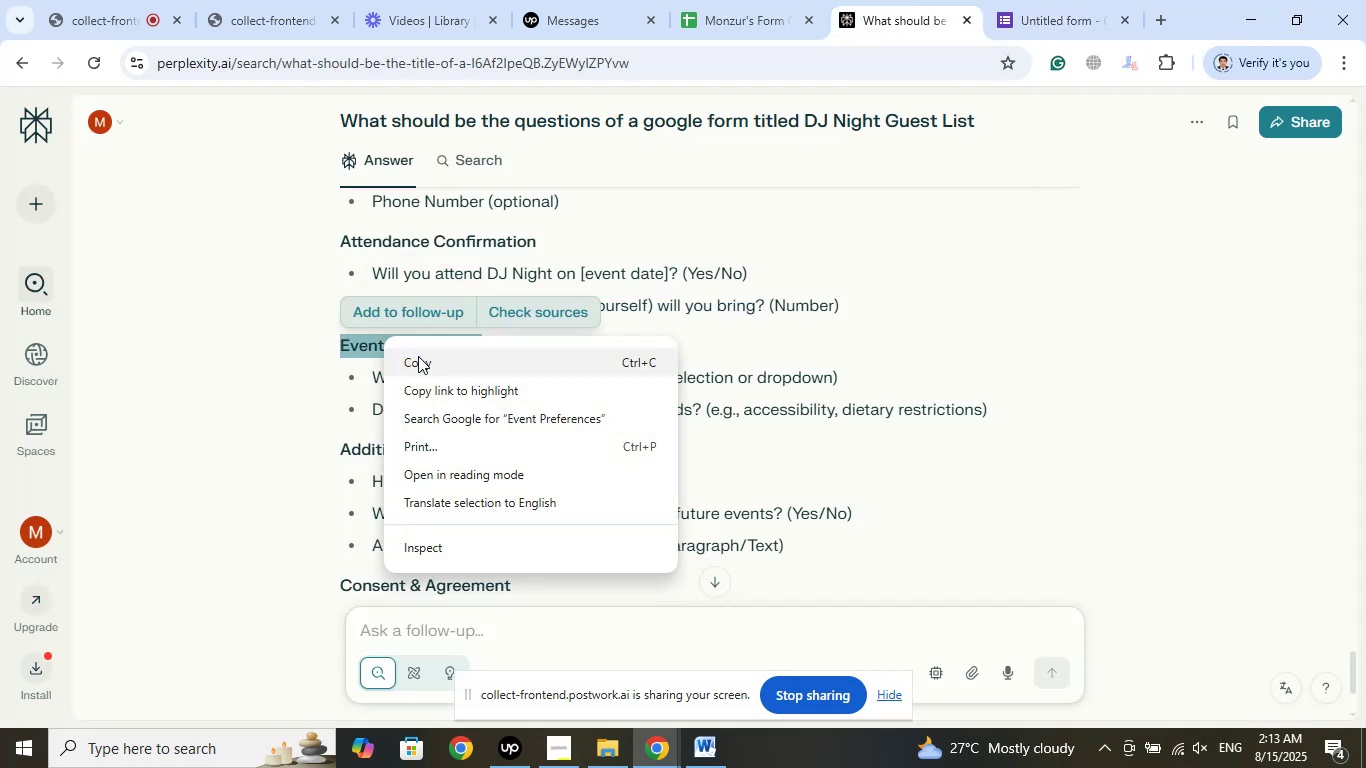 
left_click([418, 356])
 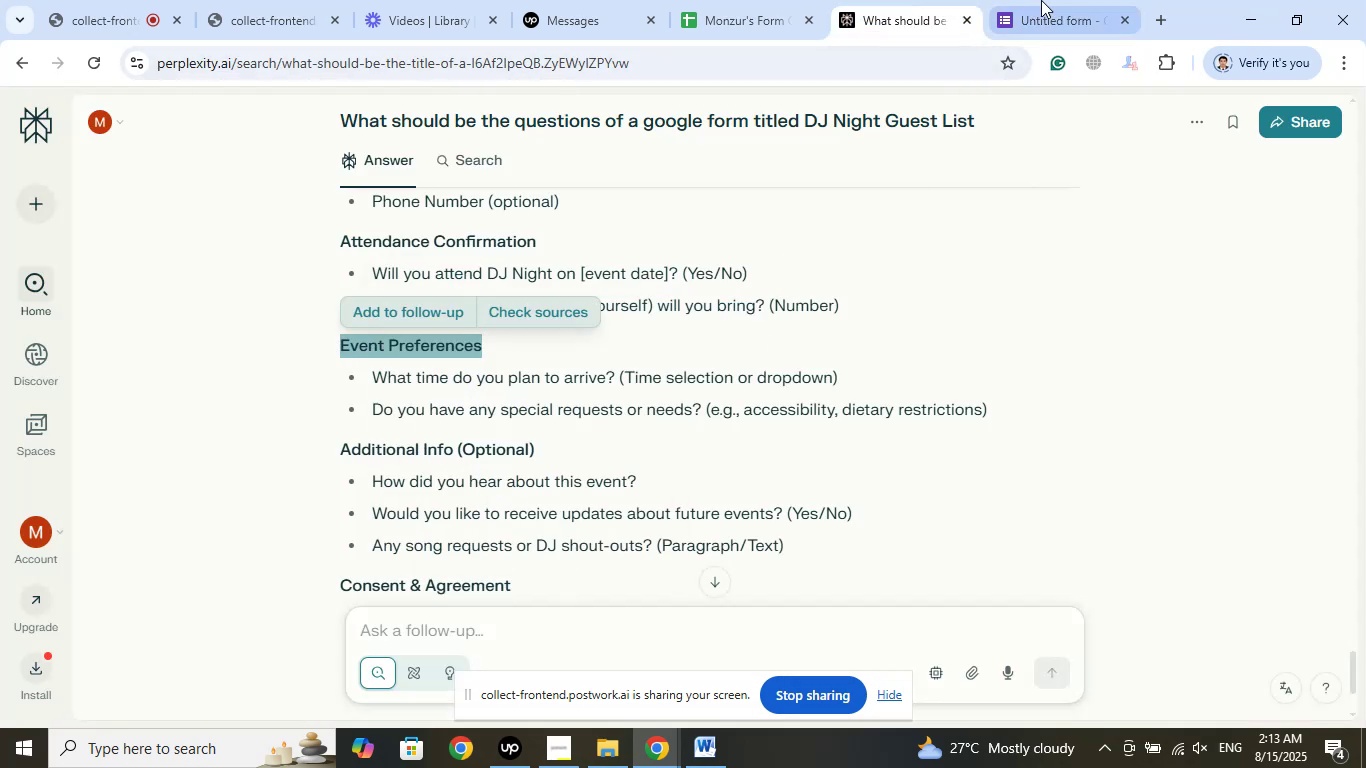 
left_click([1042, 0])
 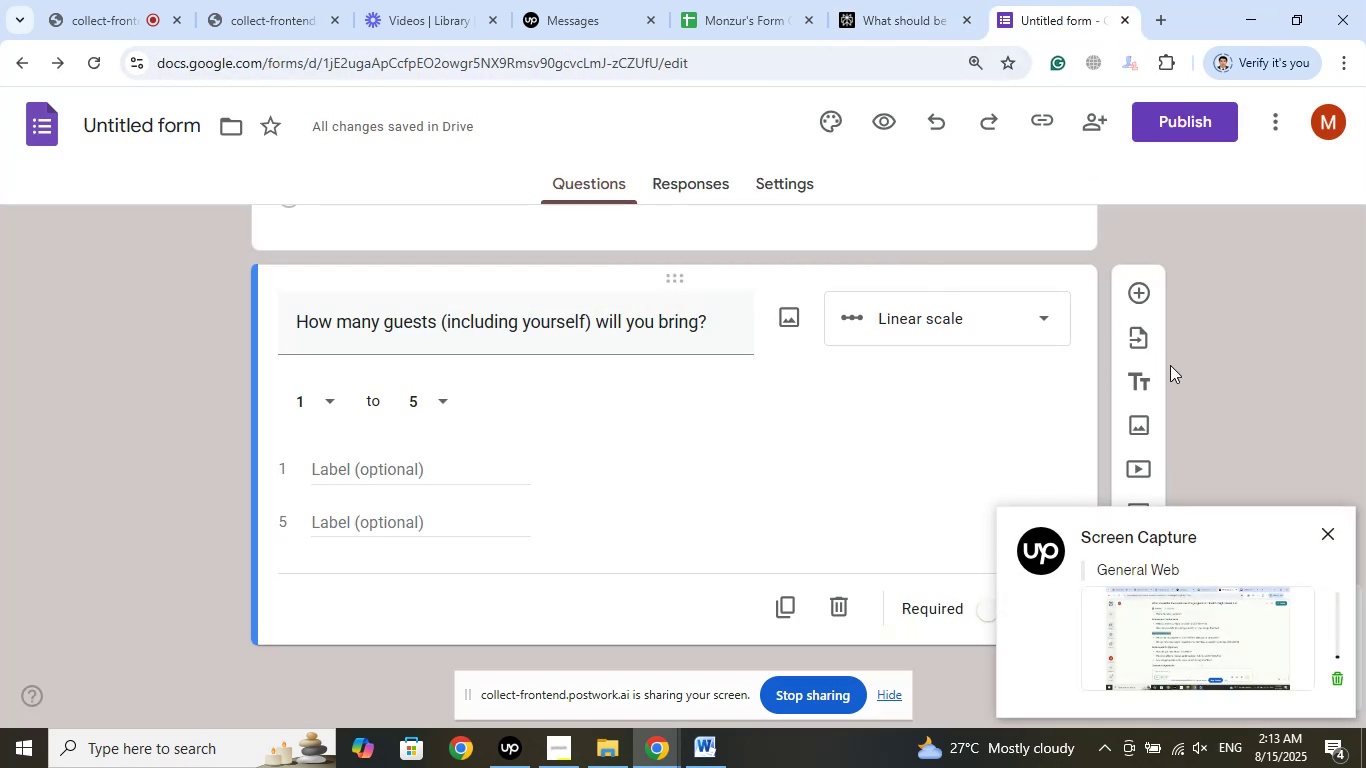 
left_click([1140, 384])
 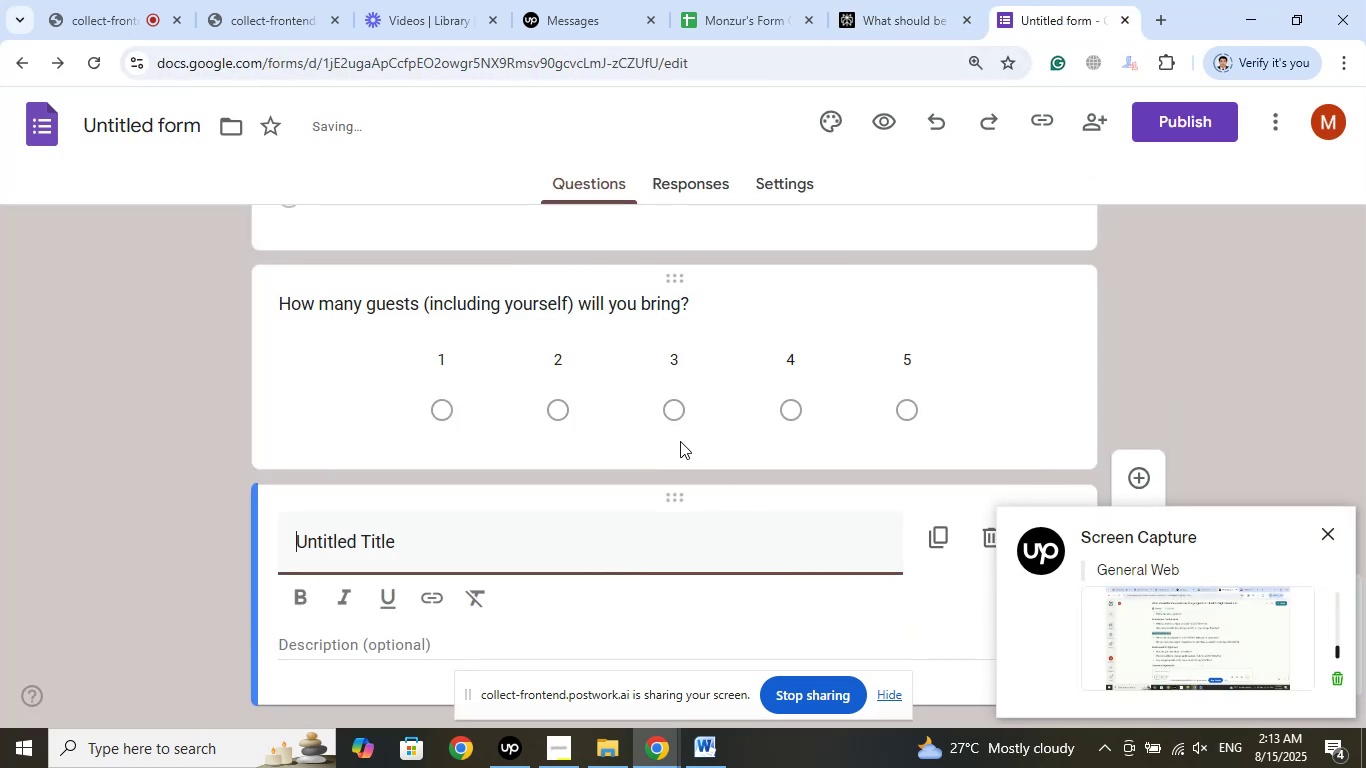 
scroll: coordinate [701, 416], scroll_direction: down, amount: 2.0
 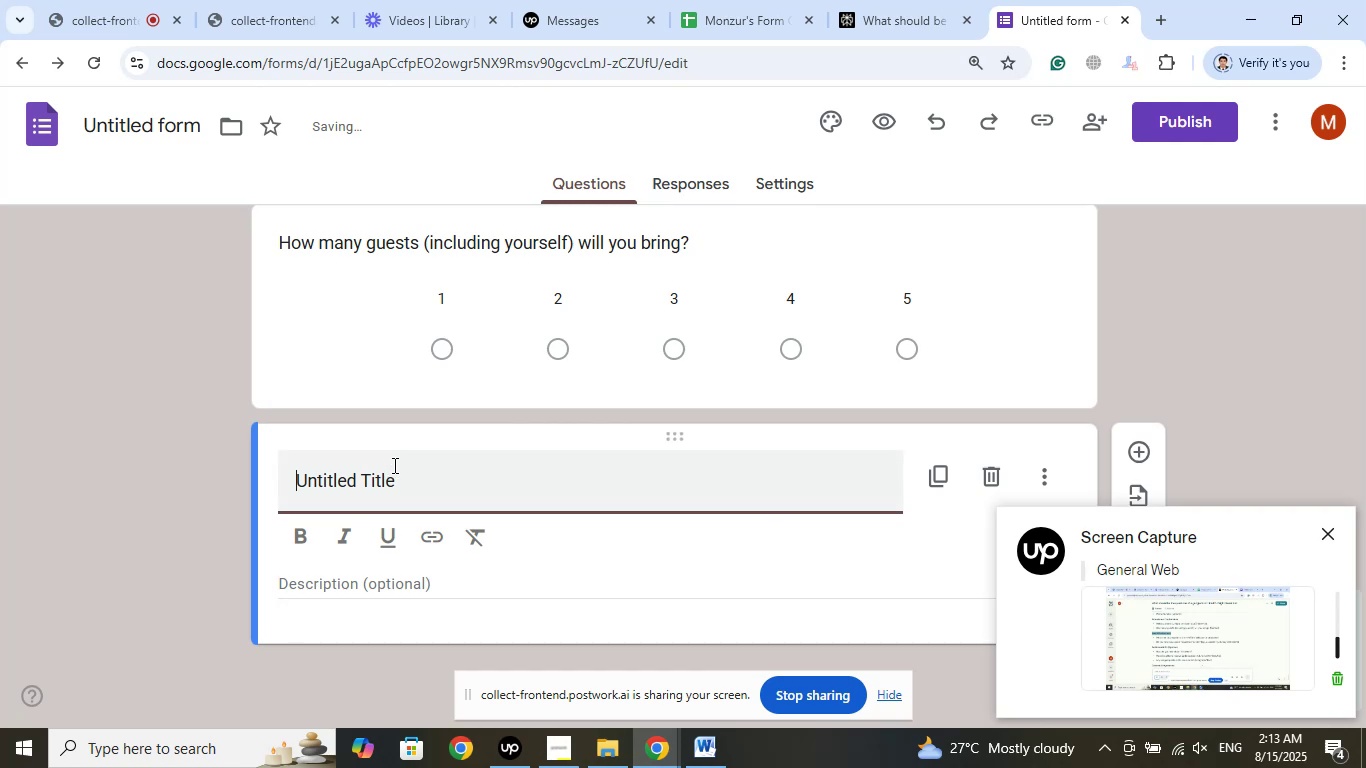 
left_click_drag(start_coordinate=[434, 488], to_coordinate=[144, 476])
 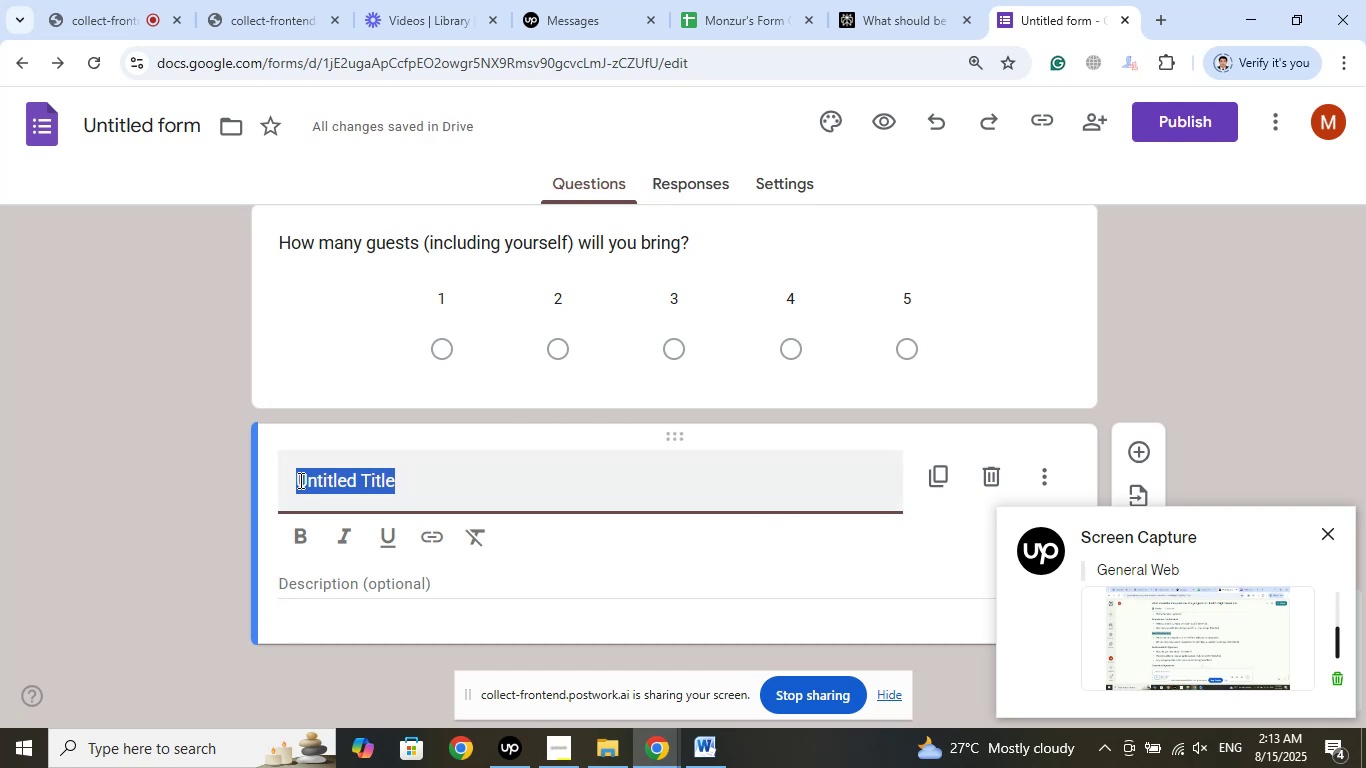 
right_click([299, 480])
 